 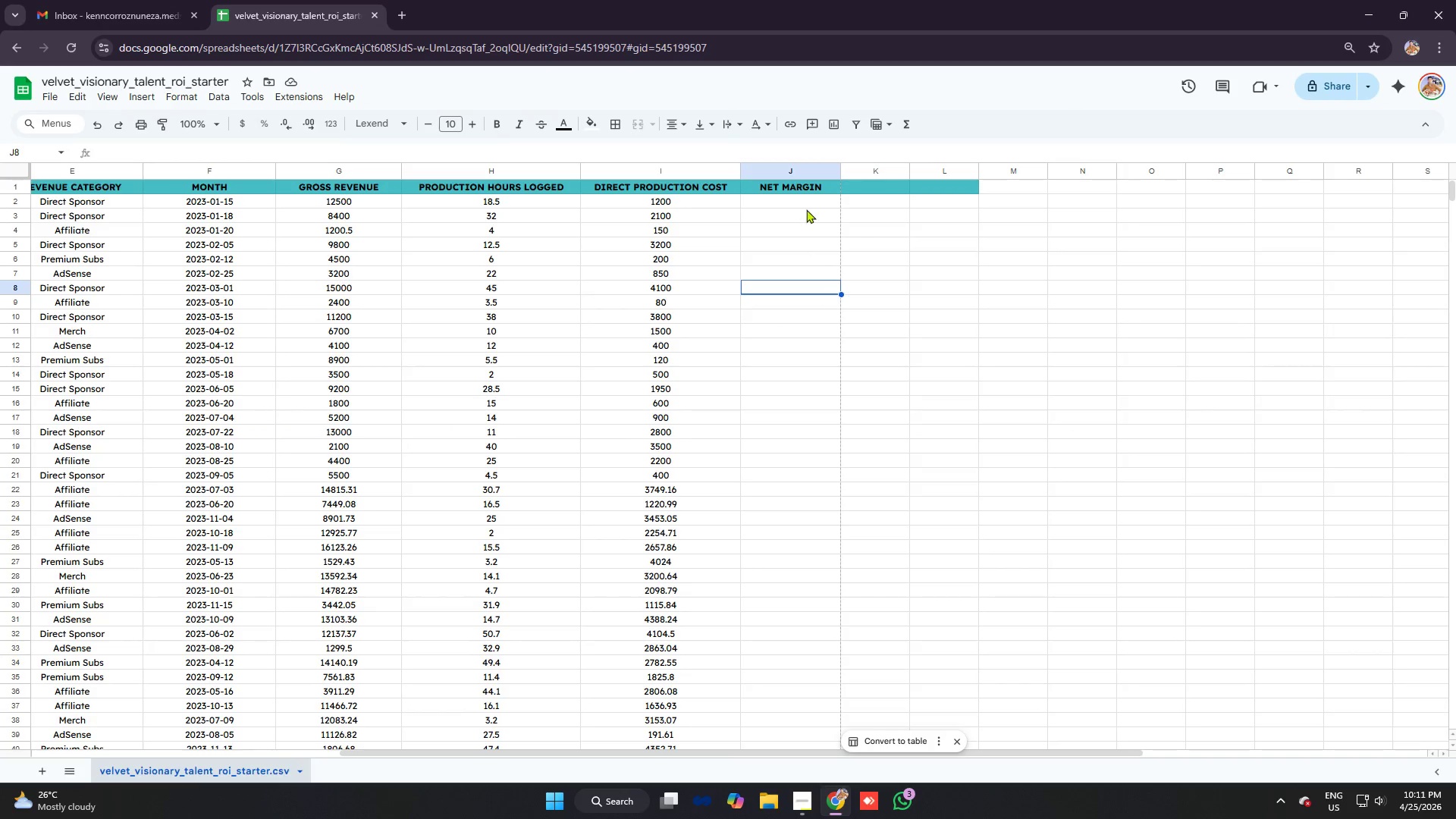 
left_click([805, 199])
 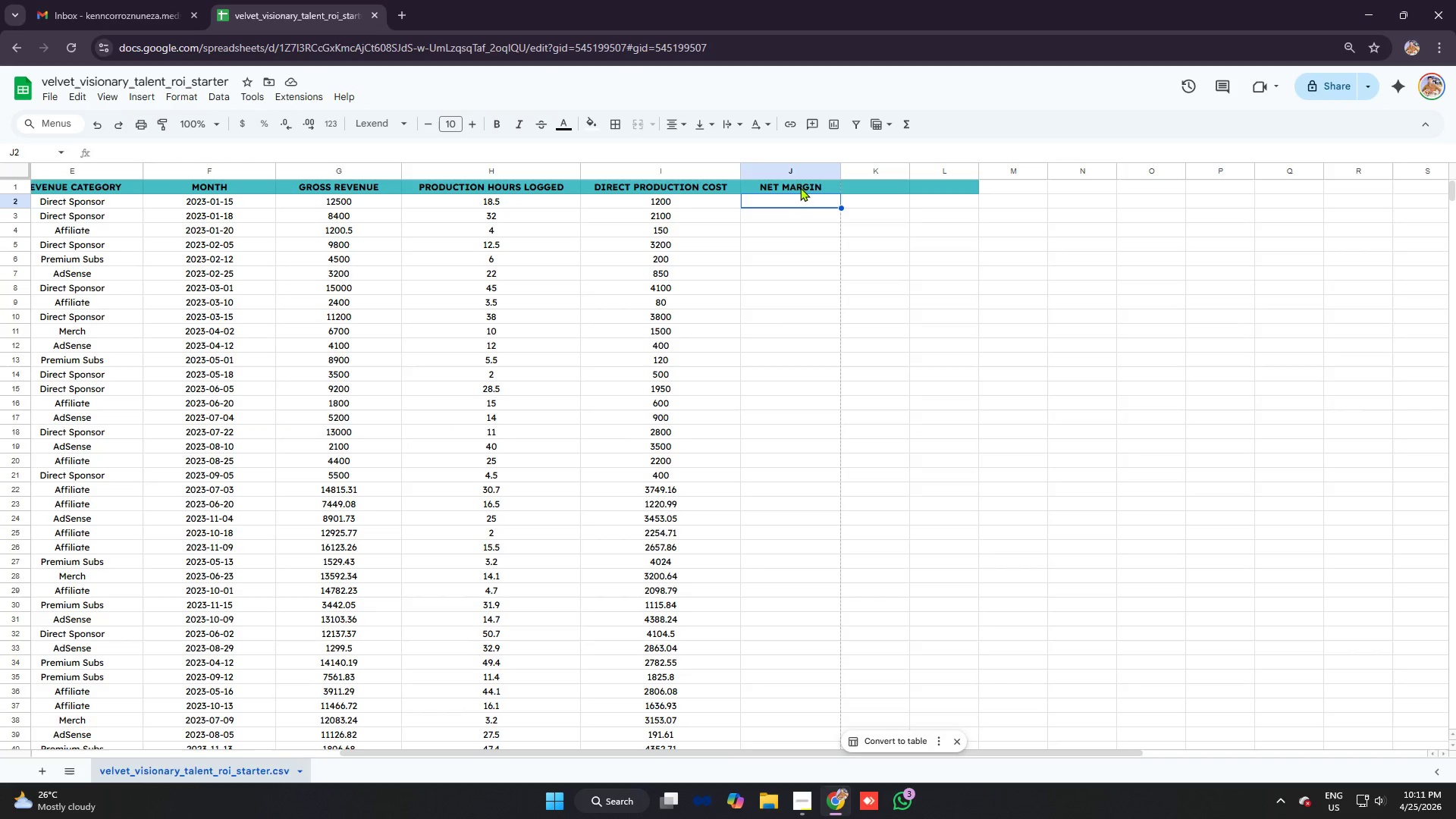 
left_click([800, 187])
 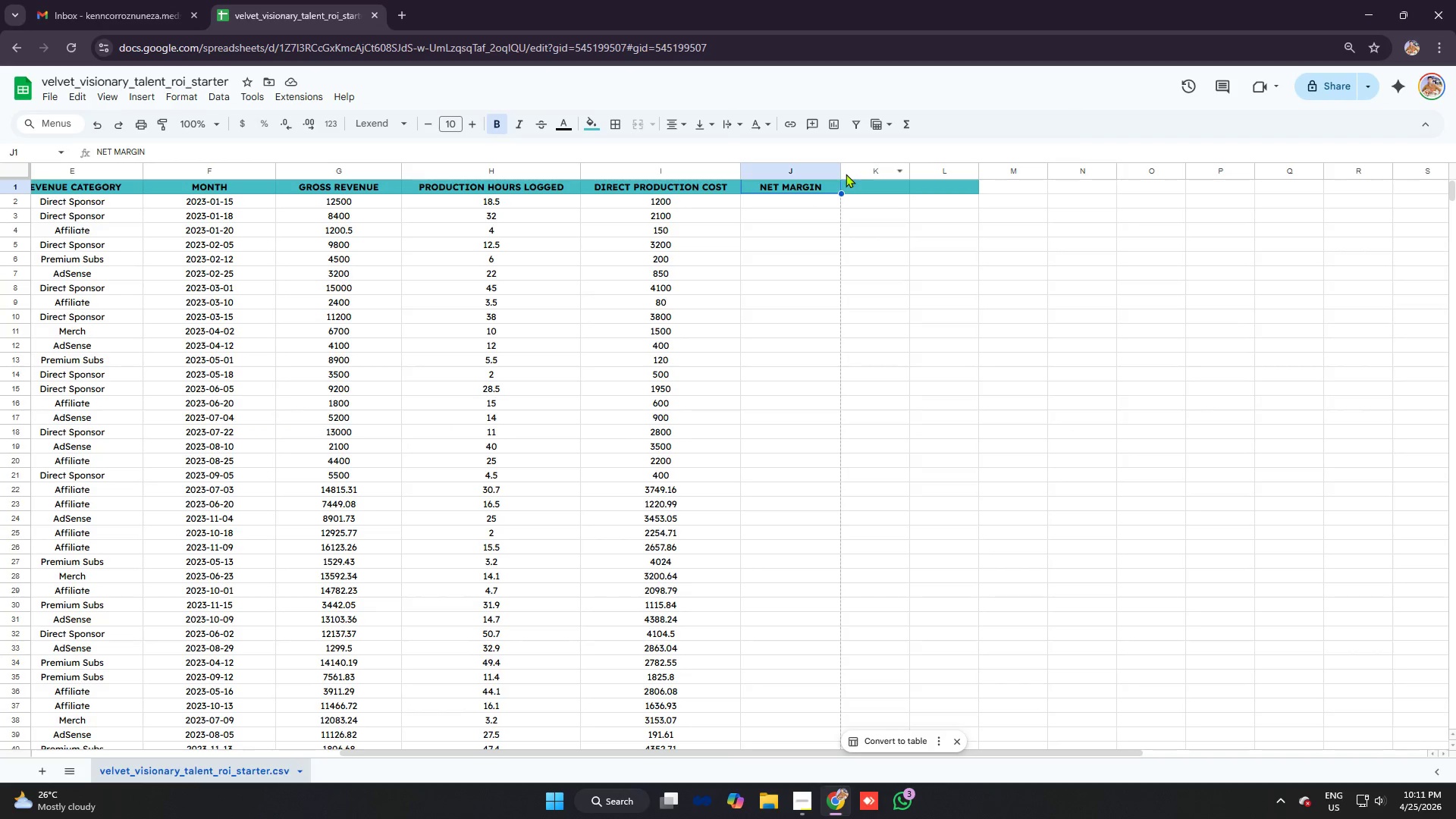 
left_click_drag(start_coordinate=[843, 171], to_coordinate=[853, 171])
 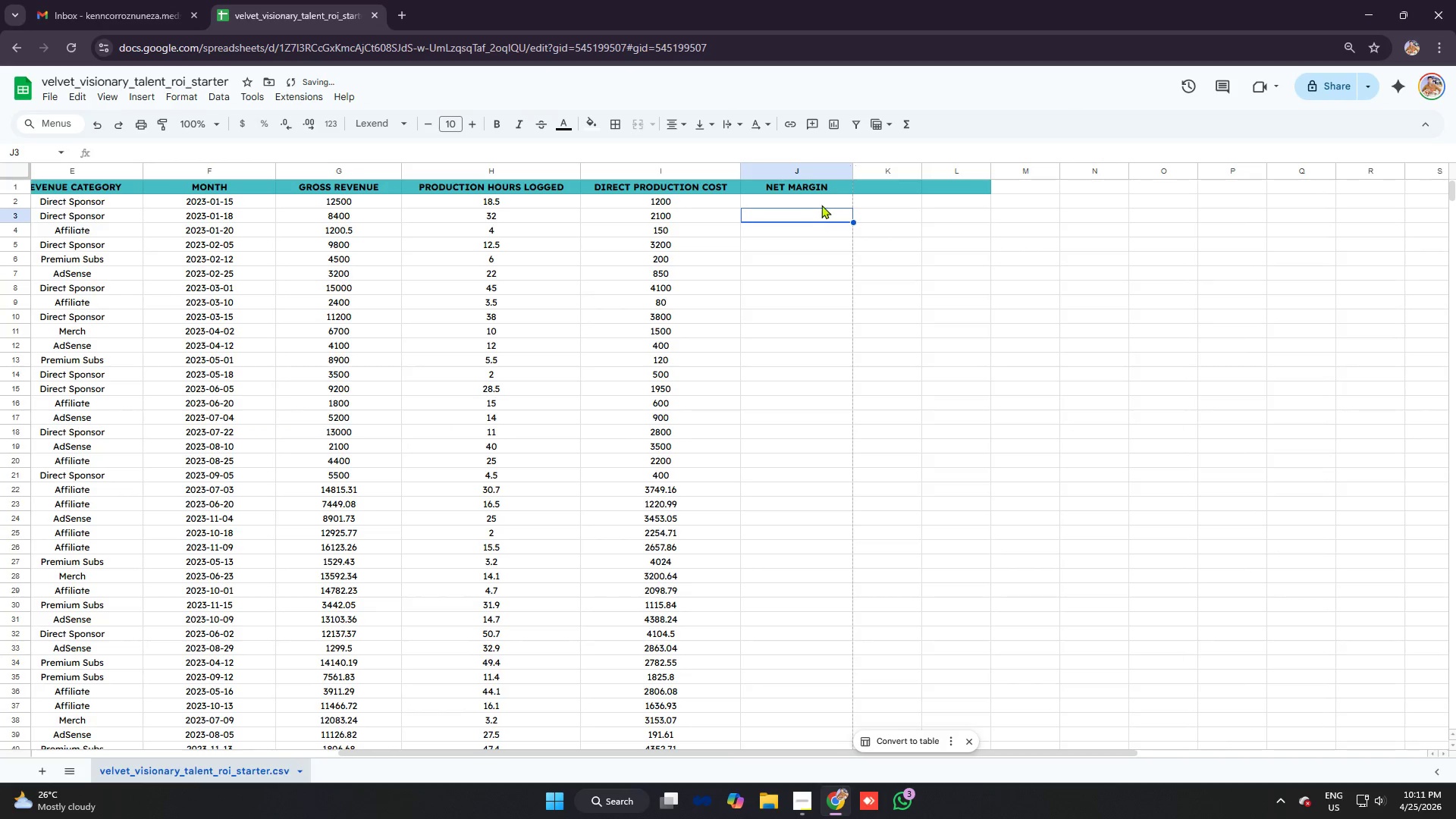 
double_click([817, 201])
 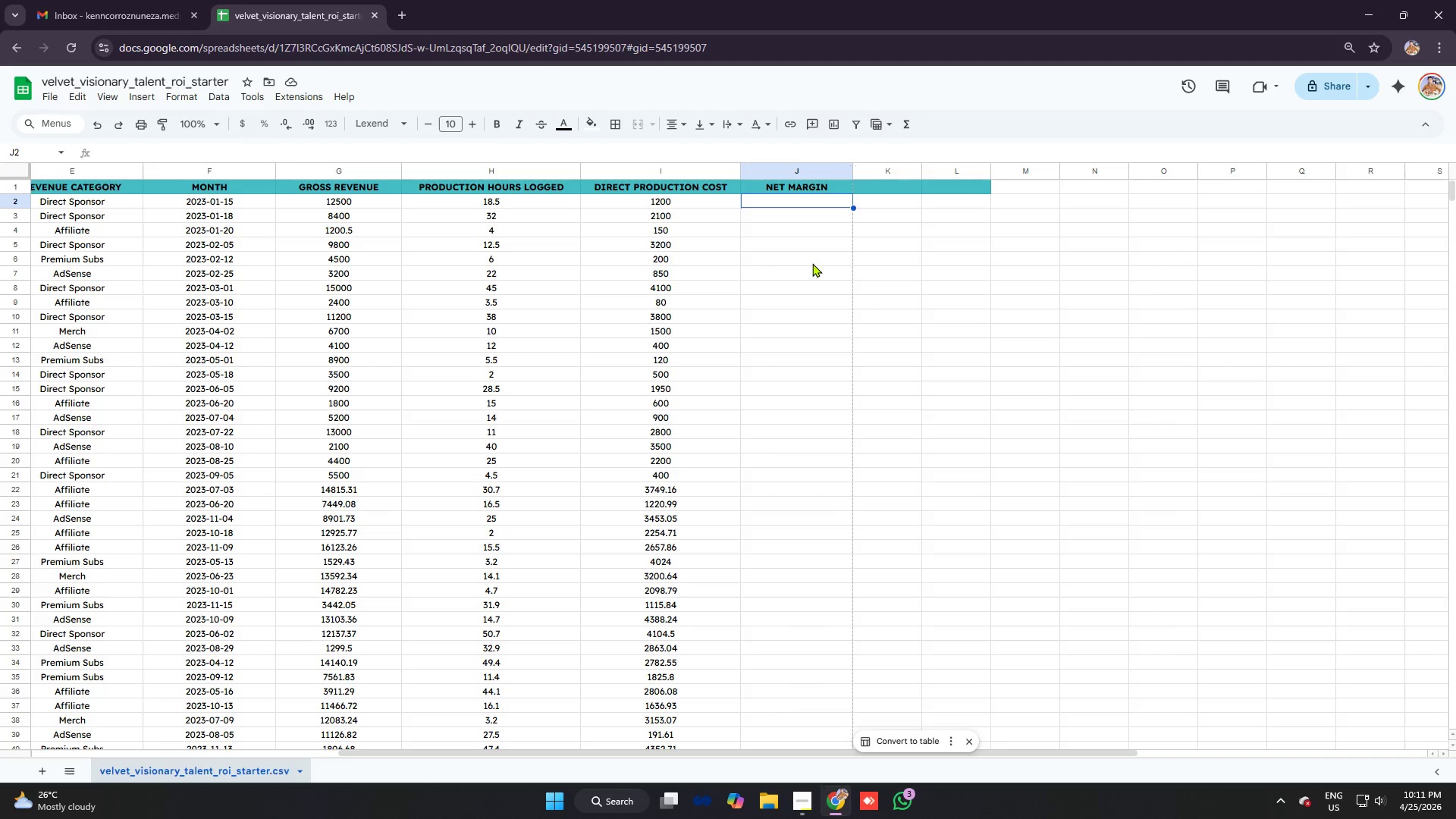 
wait(10.3)
 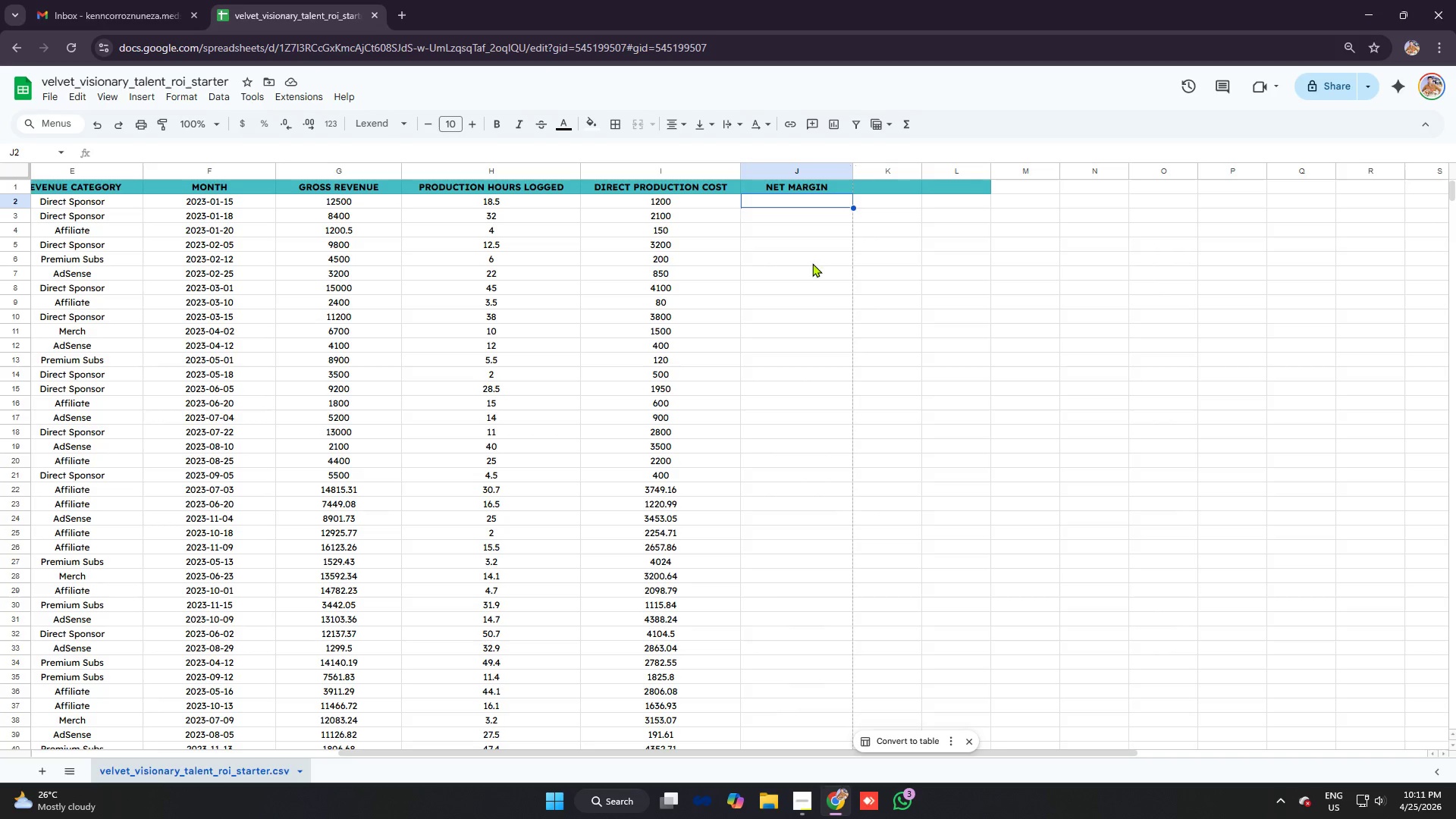 
left_click_drag(start_coordinate=[563, 756], to_coordinate=[497, 749])
 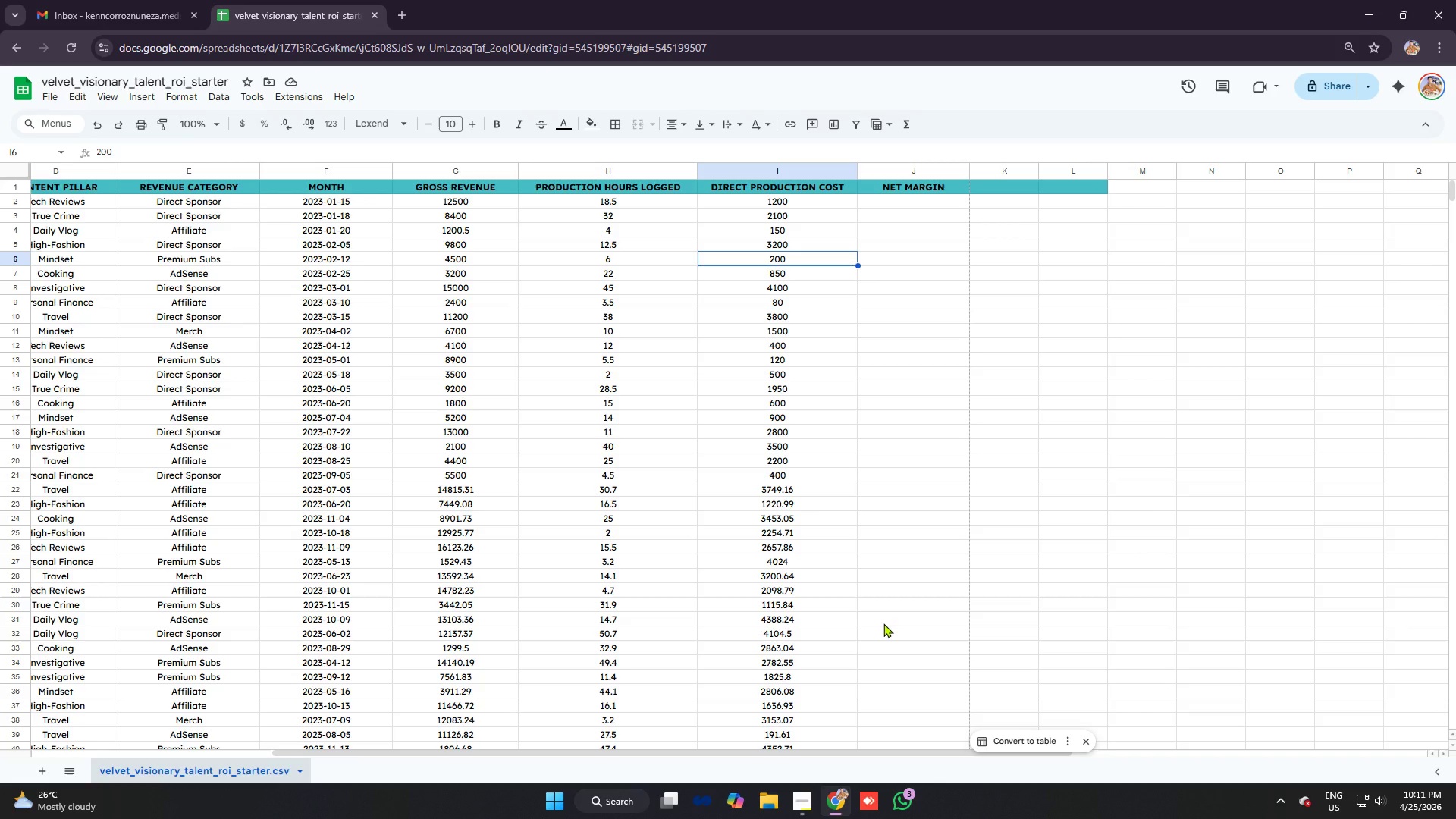 
wait(17.16)
 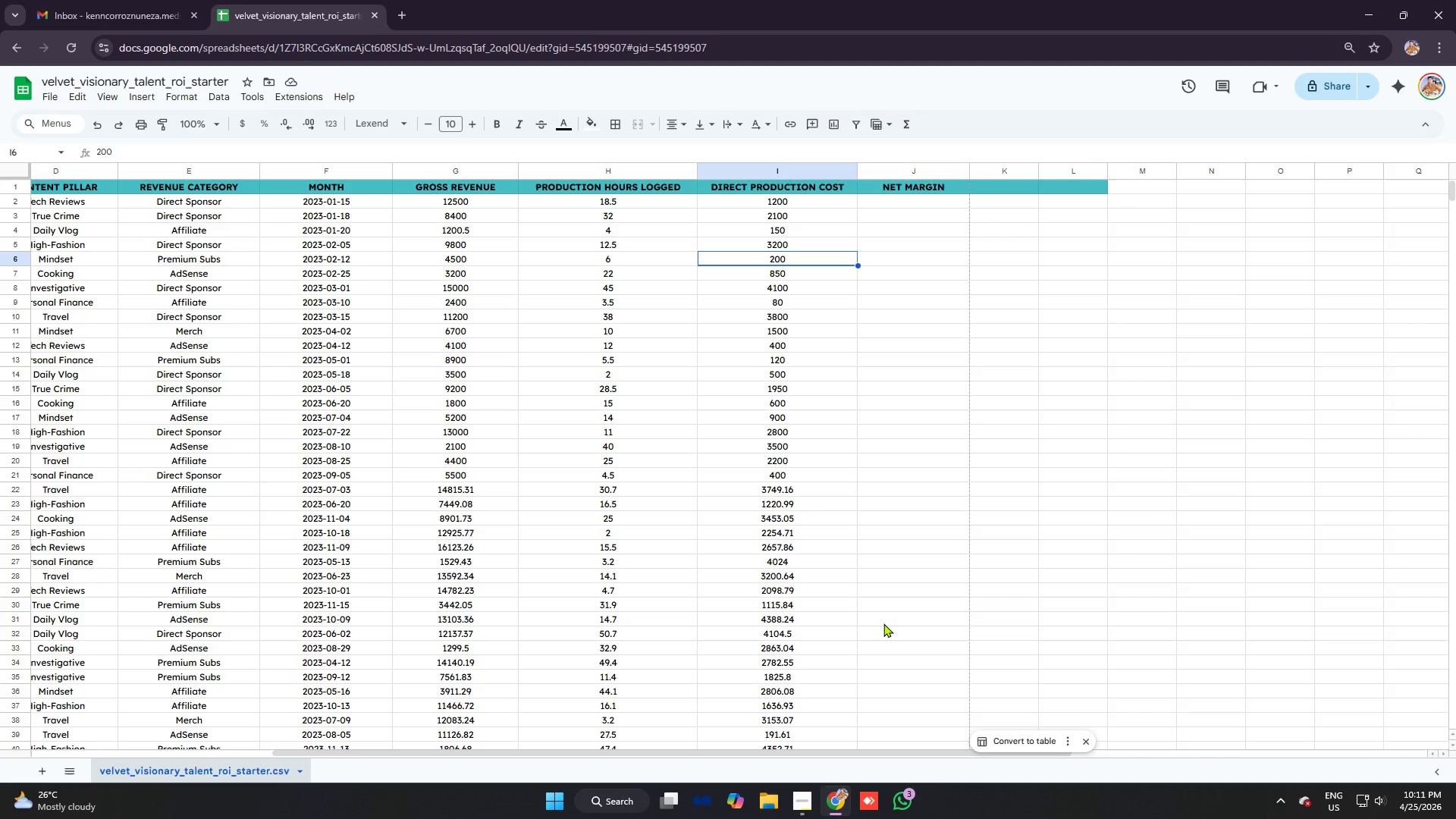 
left_click([911, 196])
 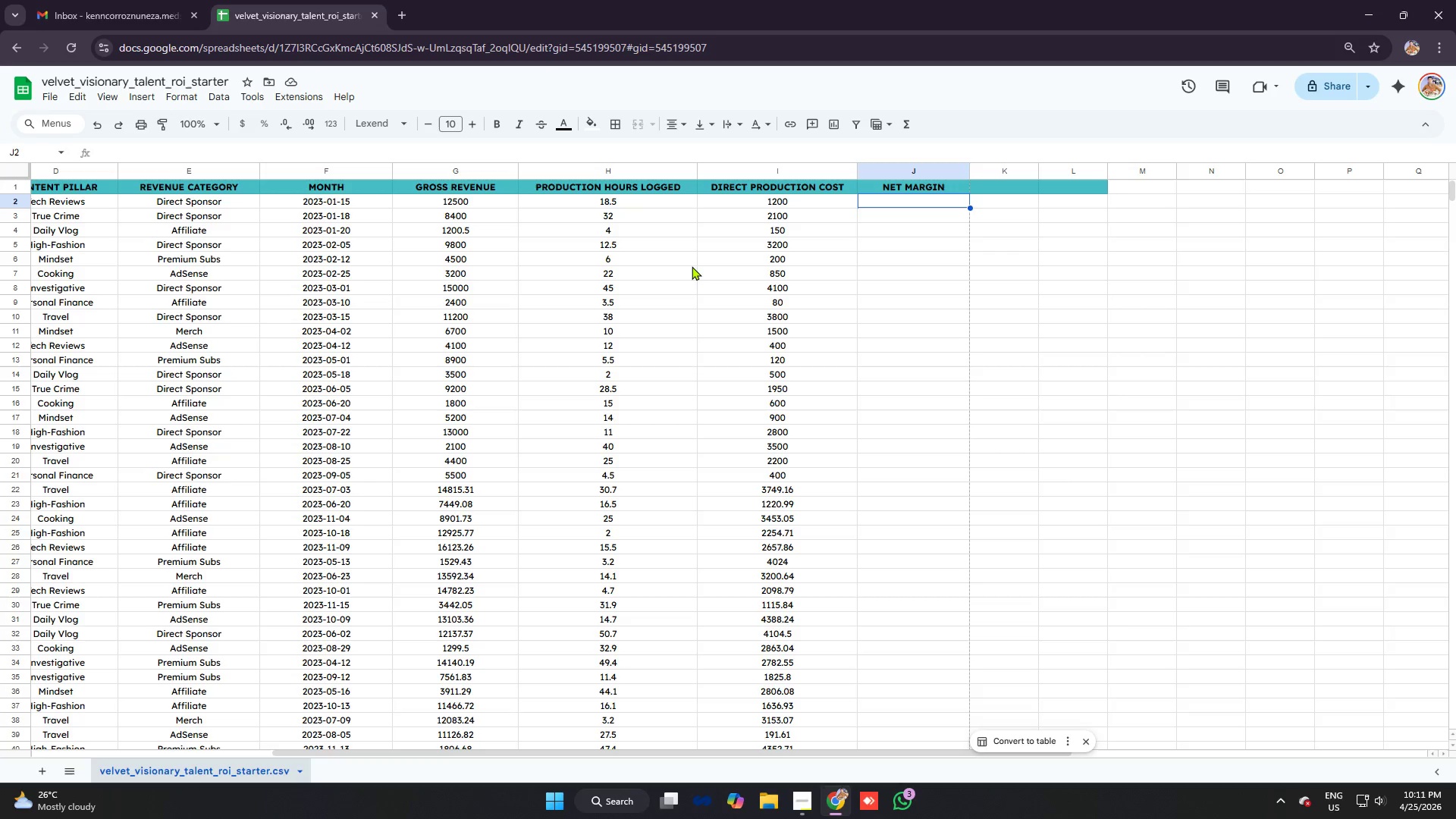 
wait(12.8)
 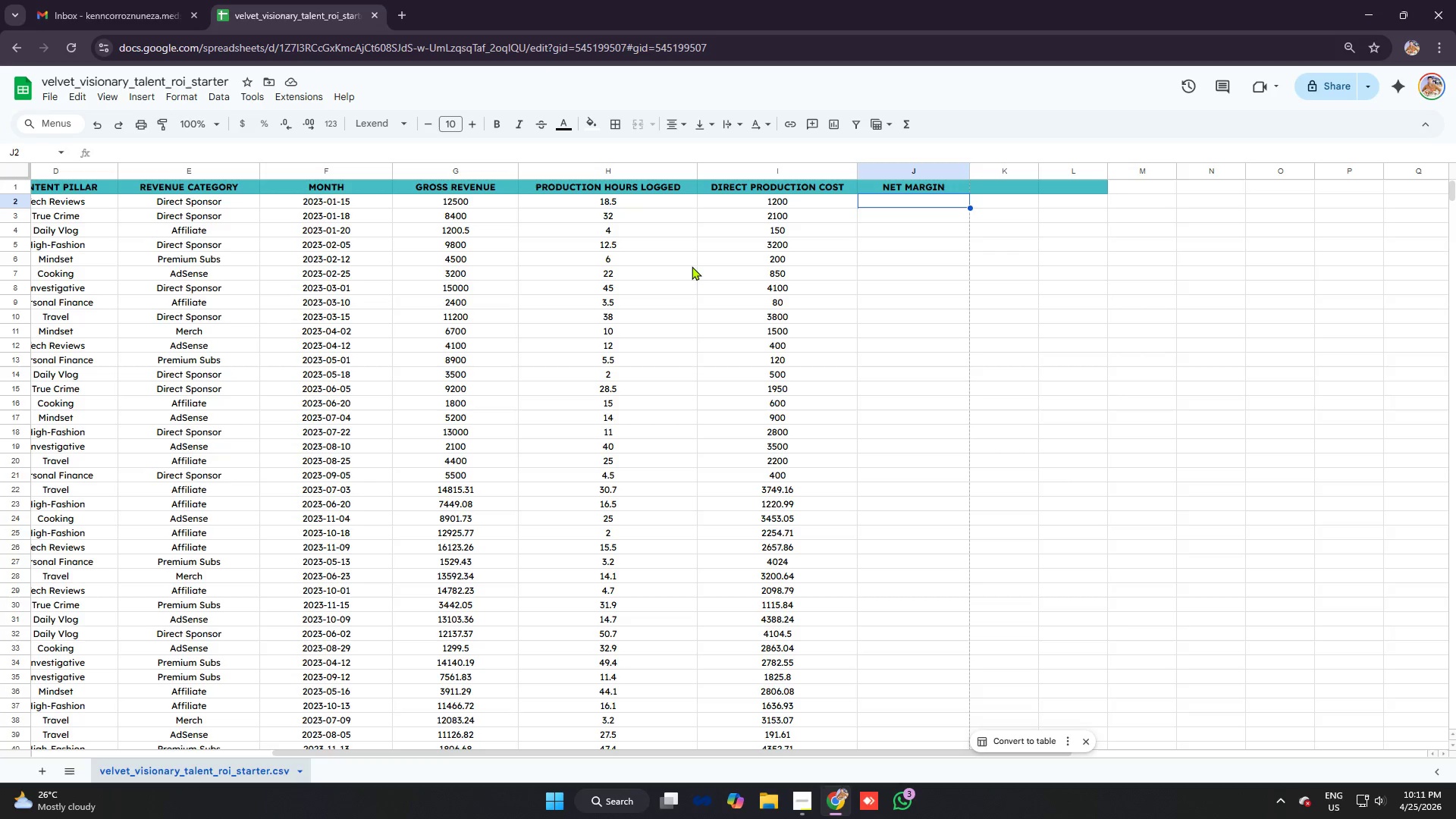 
left_click([952, 318])
 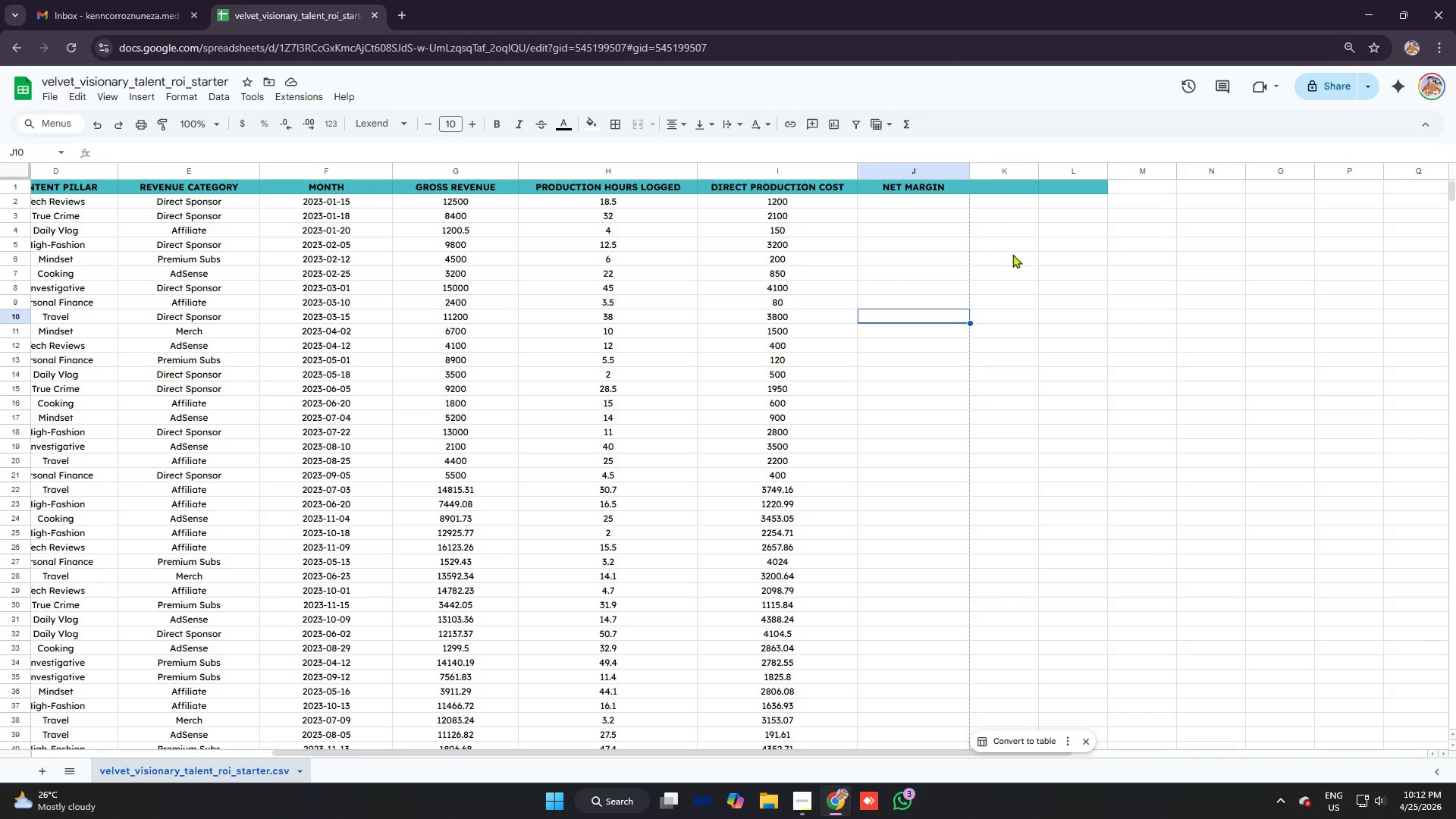 
wait(13.91)
 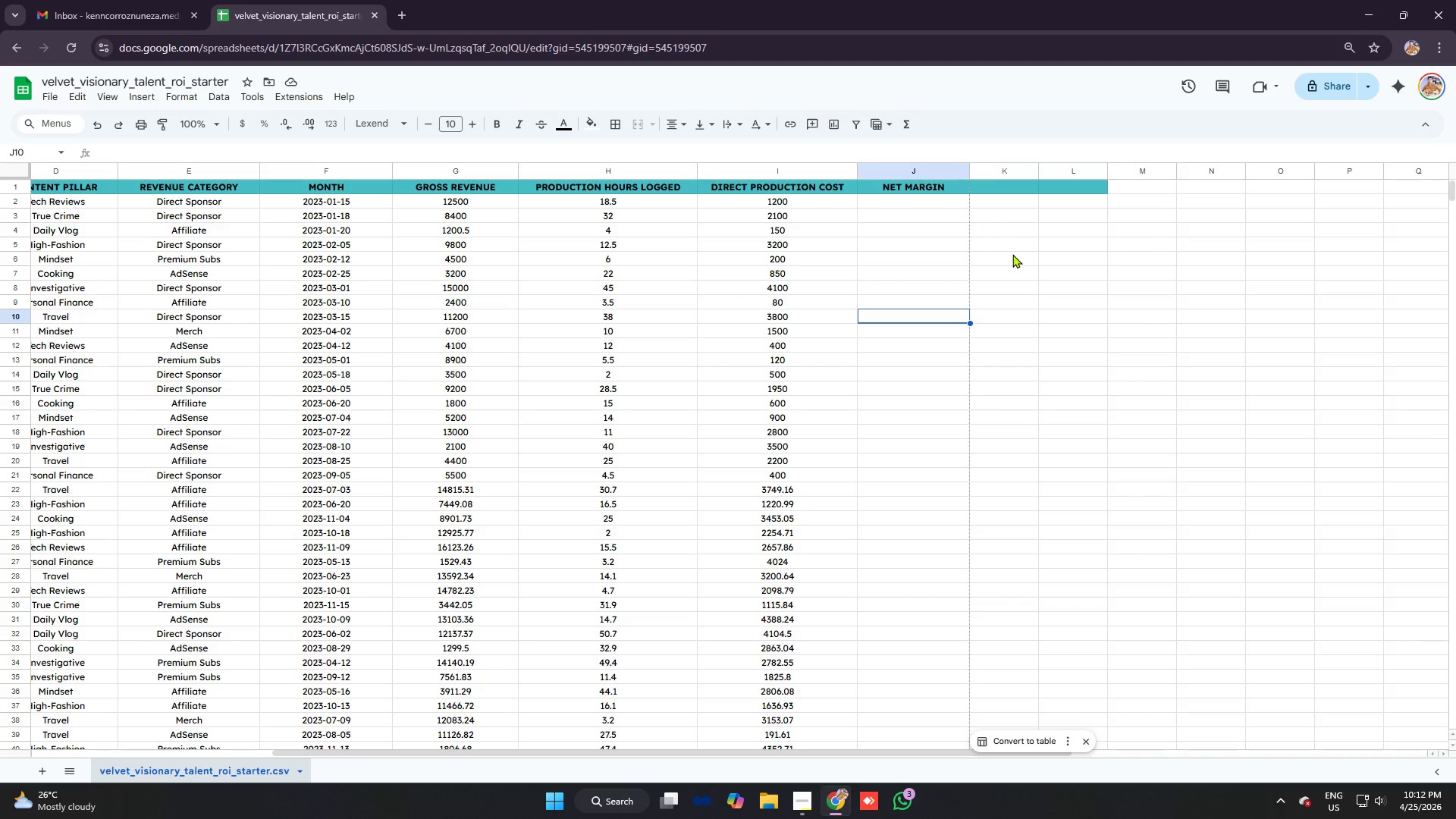 
left_click([908, 205])
 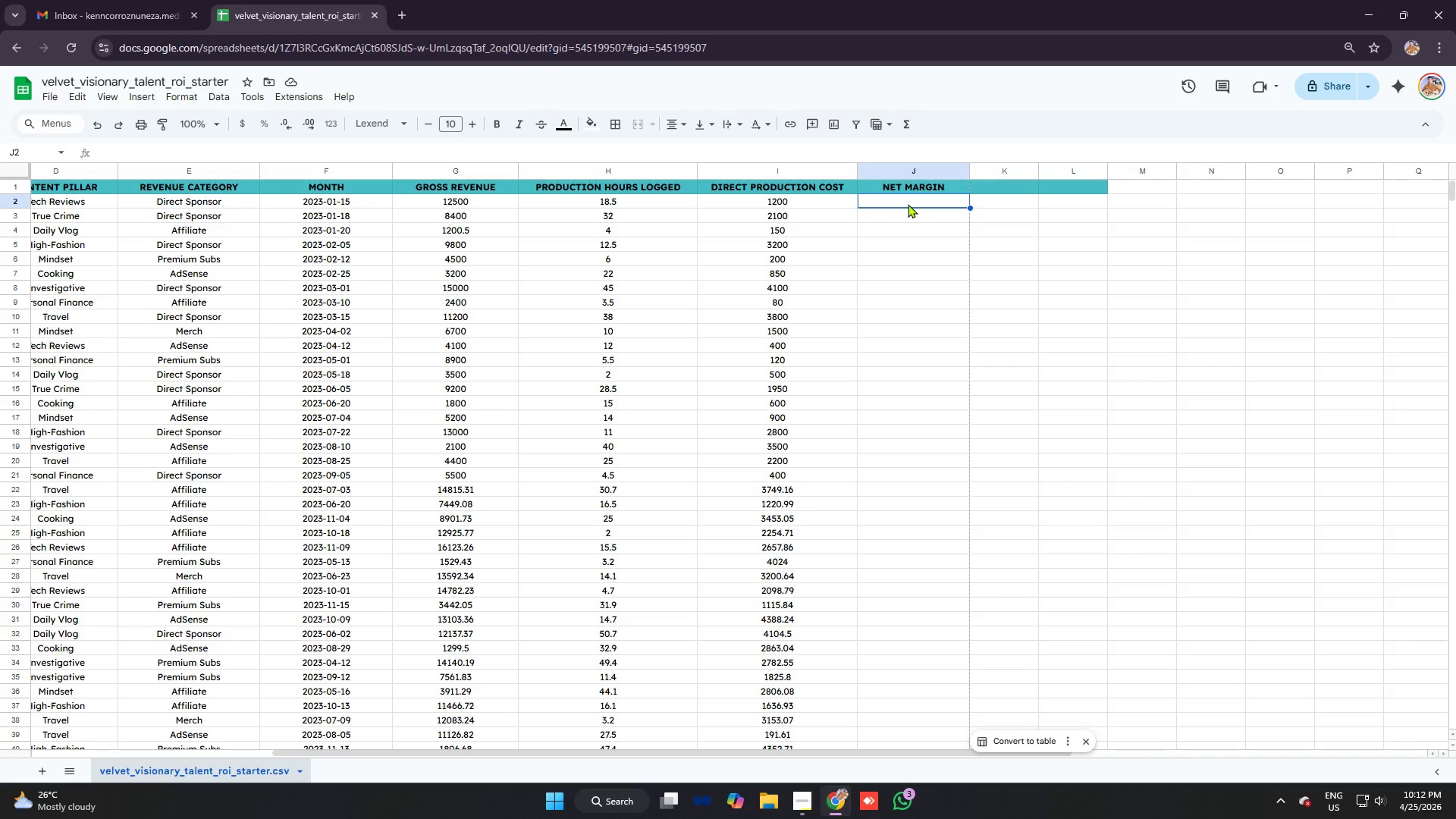 
key(Equal)
 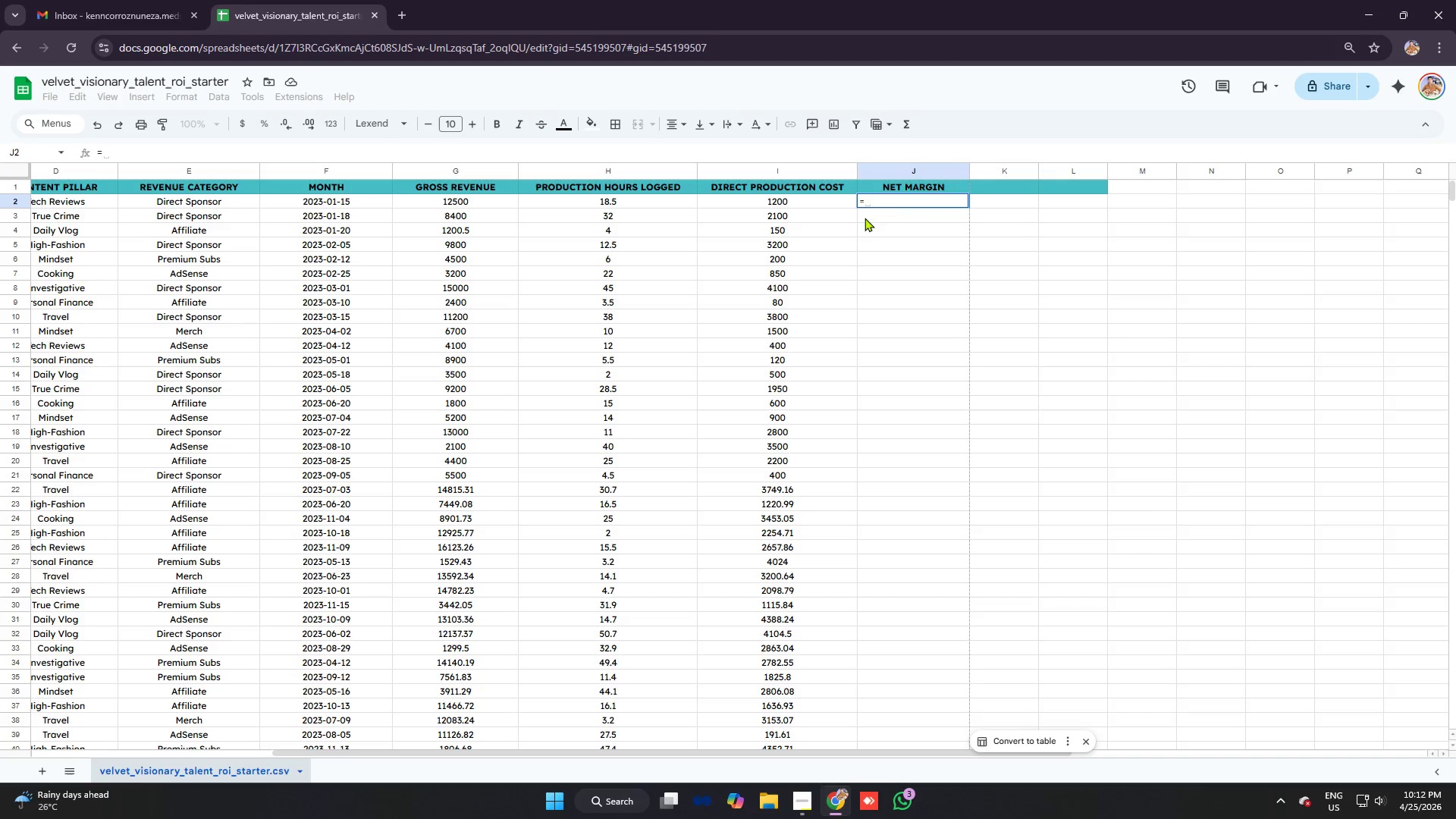 
wait(8.91)
 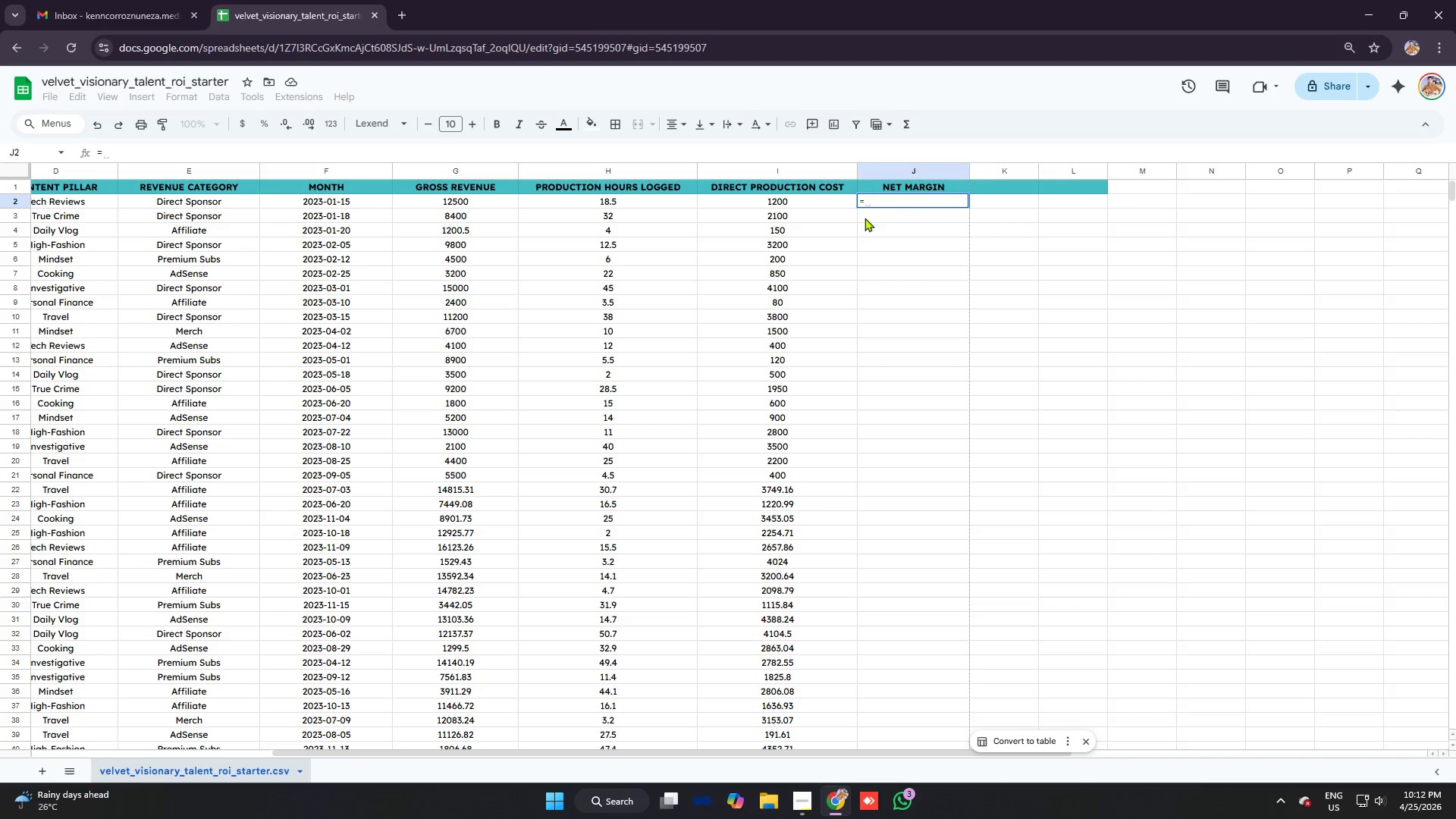 
left_click([450, 198])
 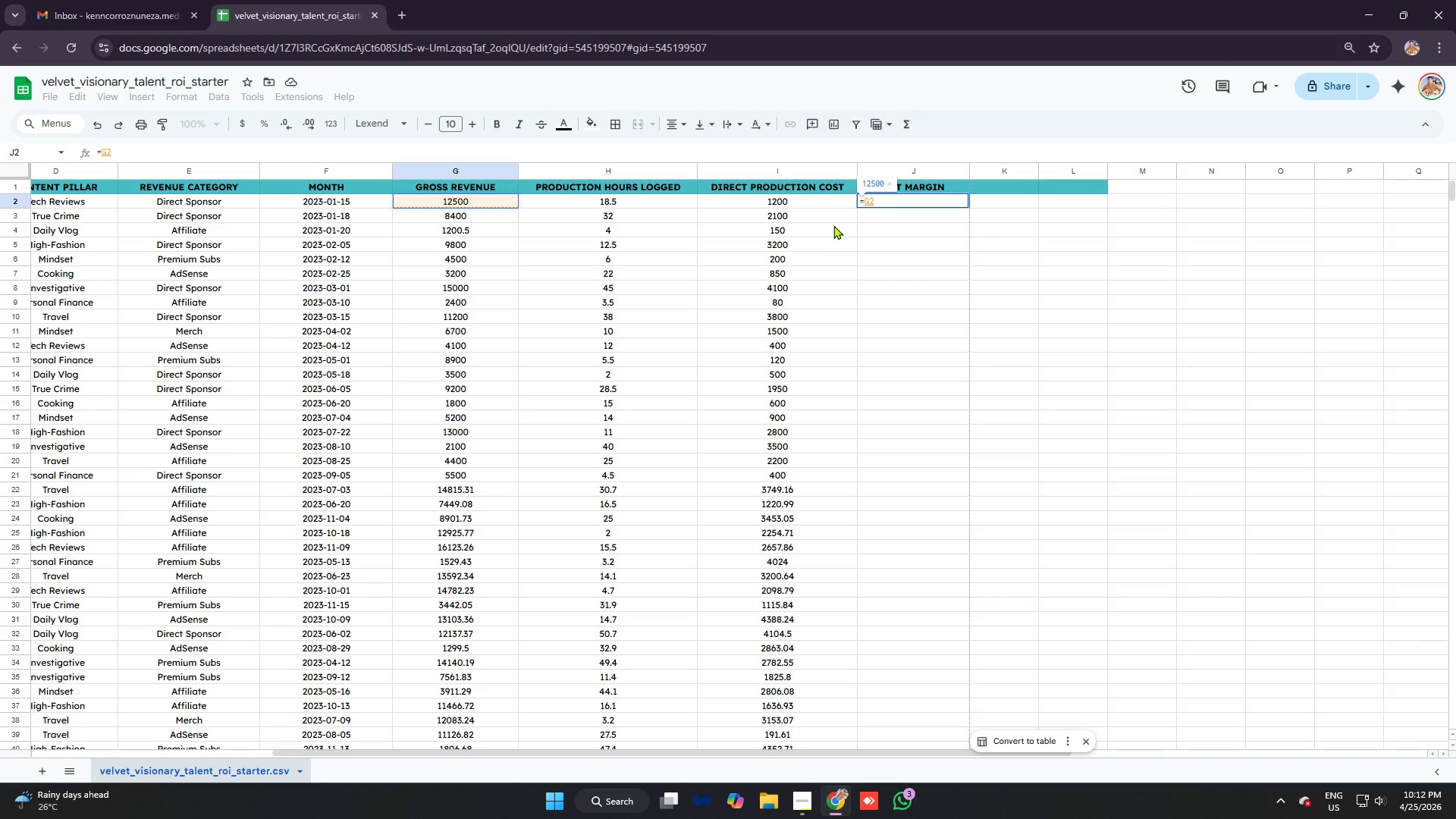 
key(Minus)
 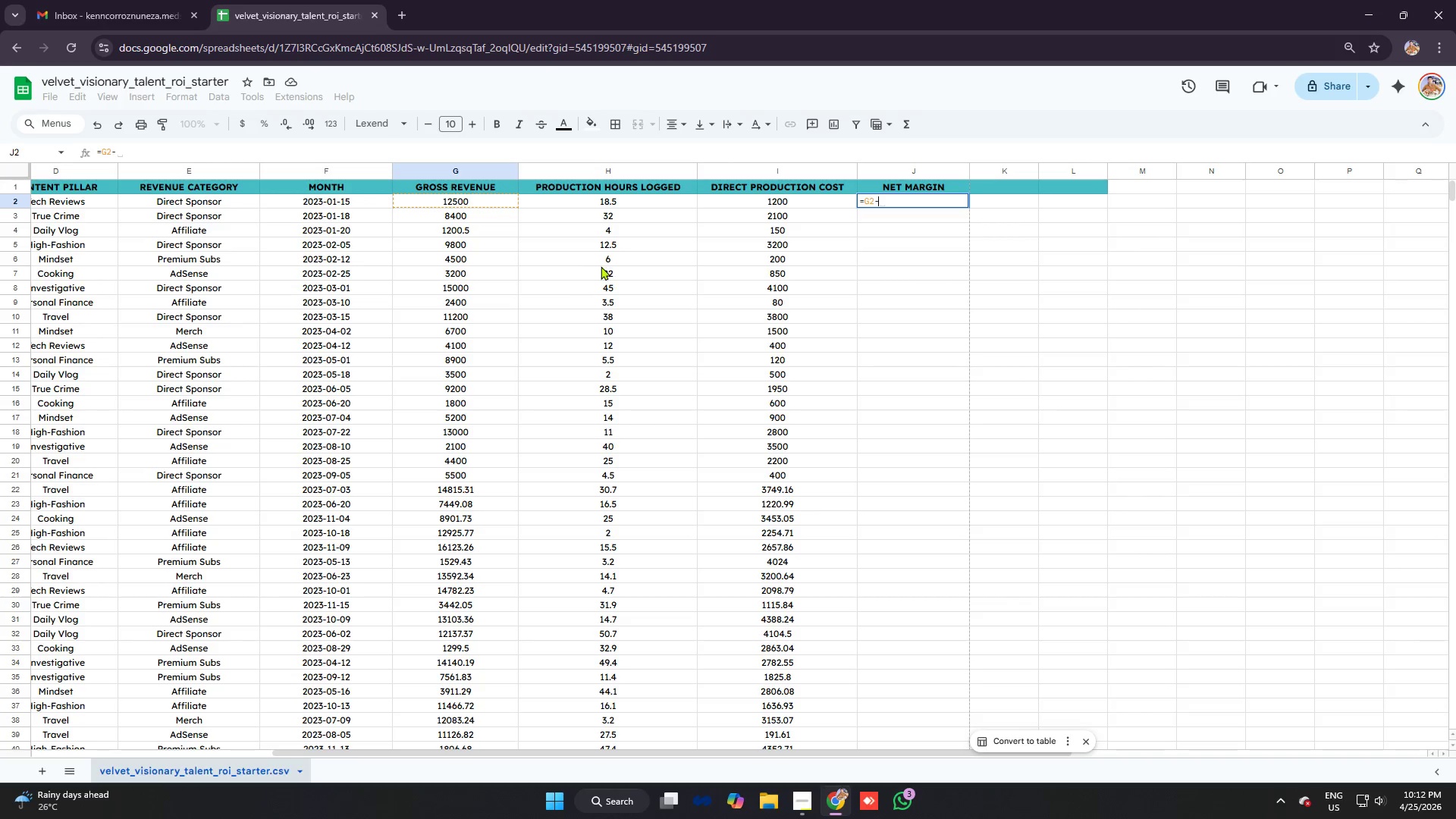 
left_click([775, 202])
 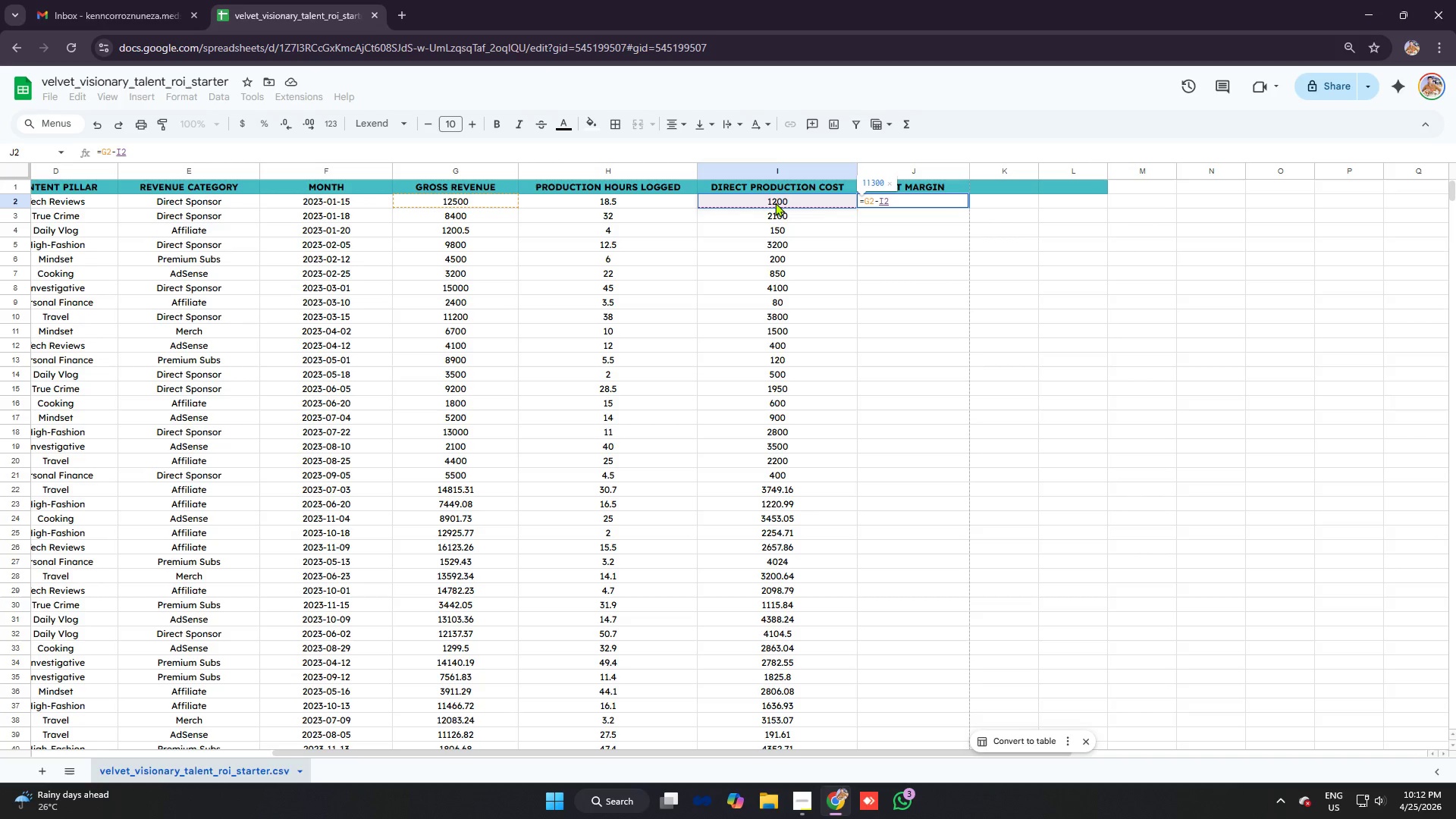 
key(Enter)
 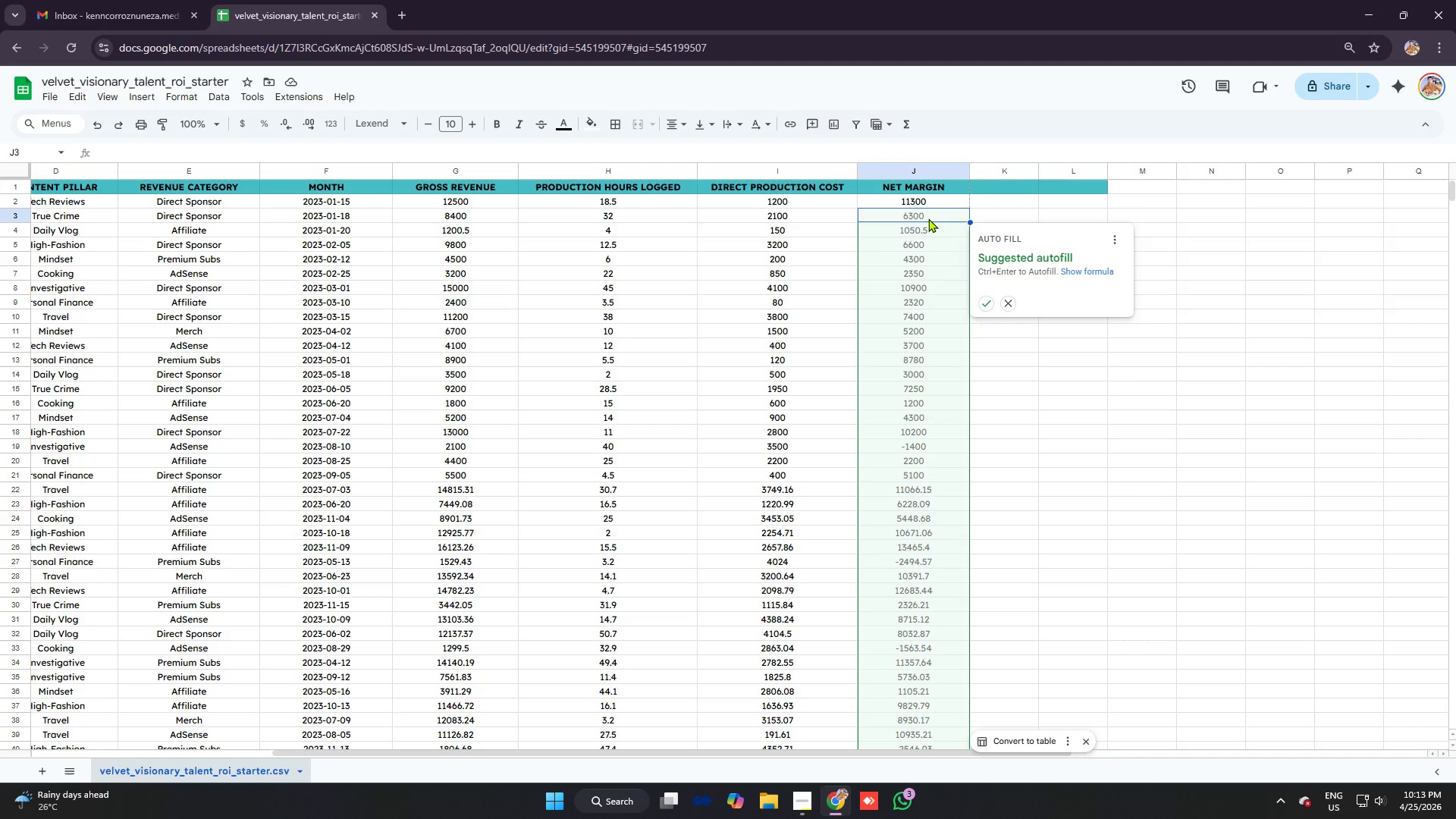 
wait(34.67)
 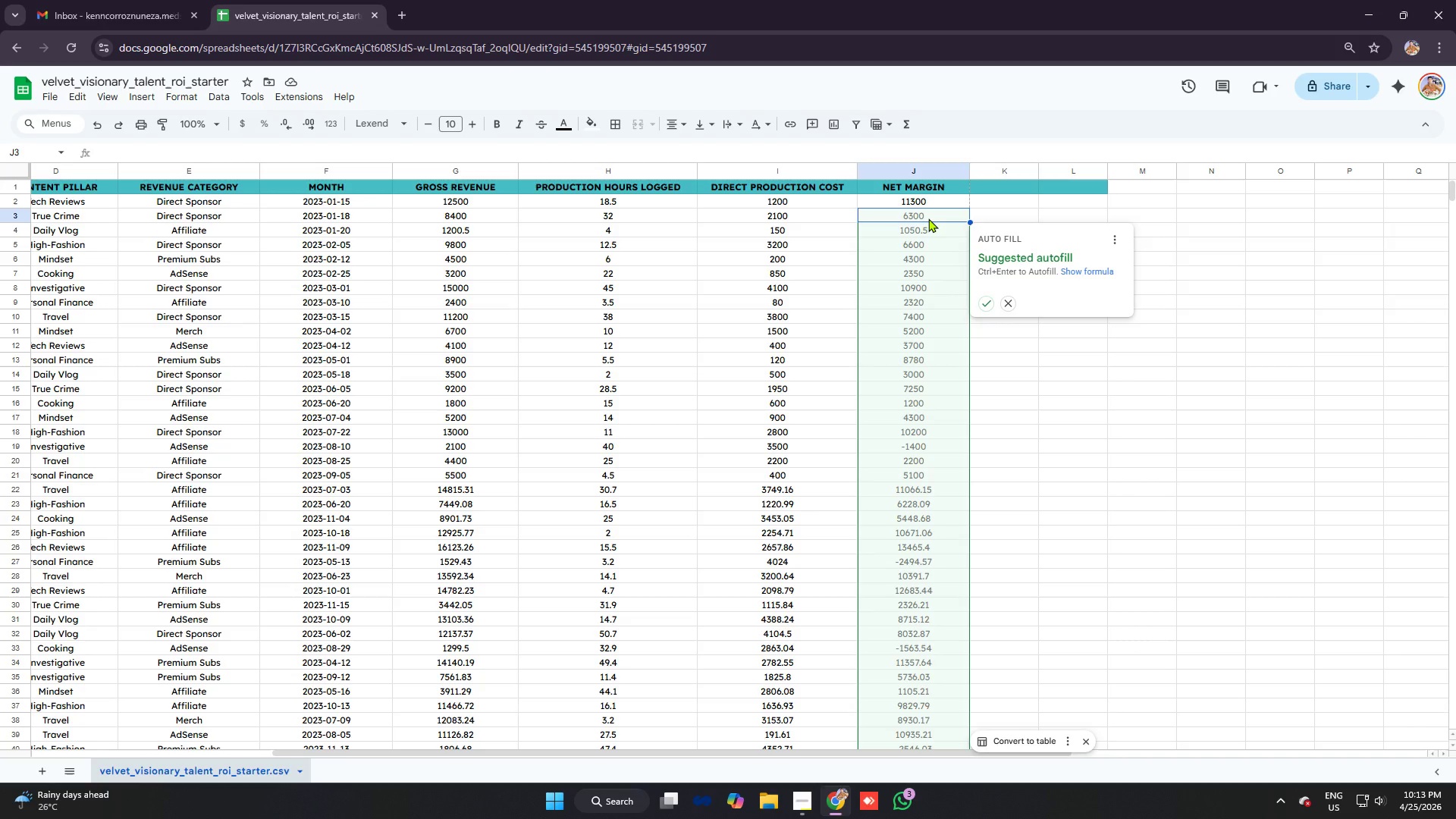 
scroll: coordinate [729, 312], scroll_direction: down, amount: 16.0
 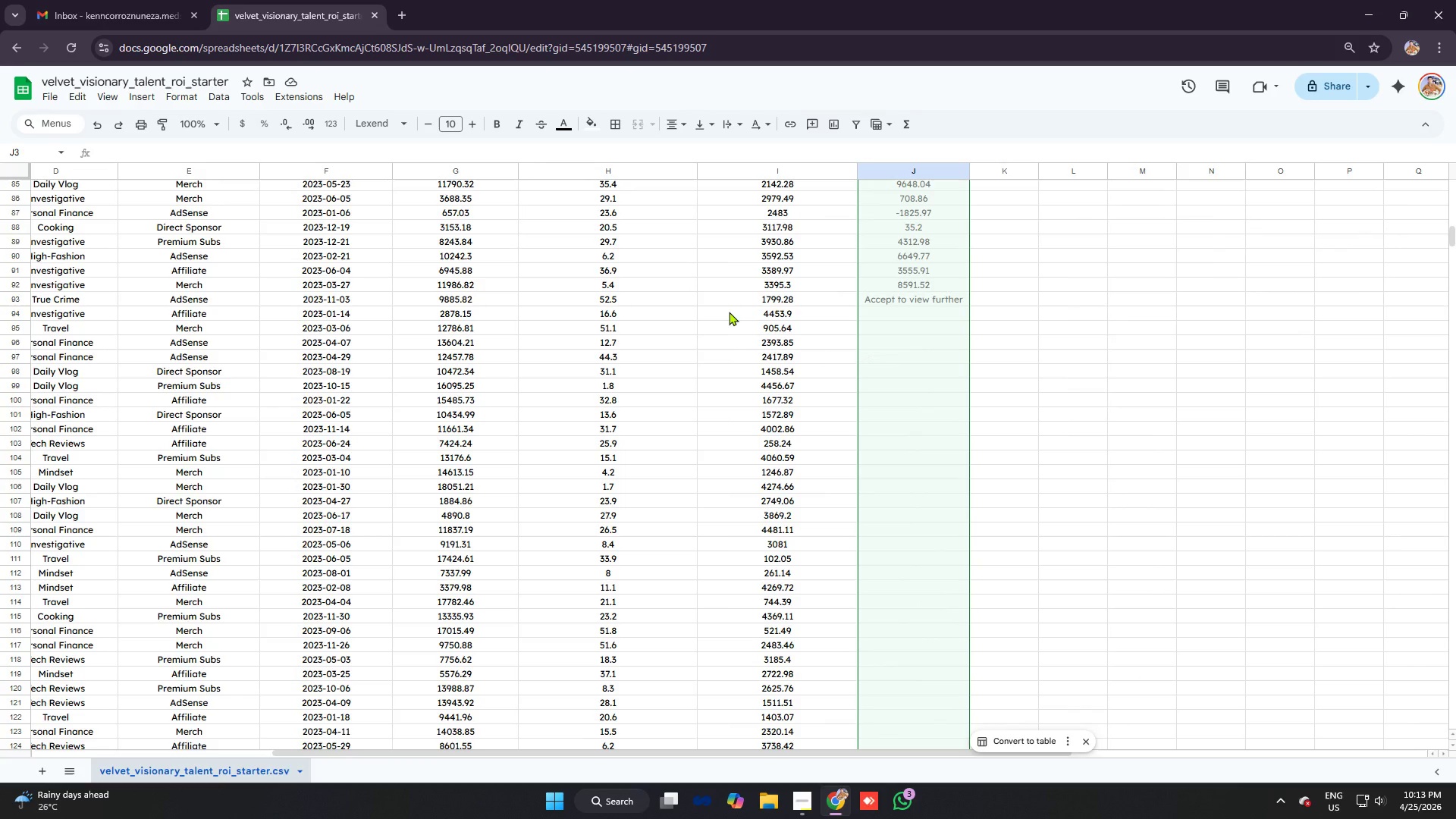 
scroll: coordinate [733, 309], scroll_direction: up, amount: 19.0
 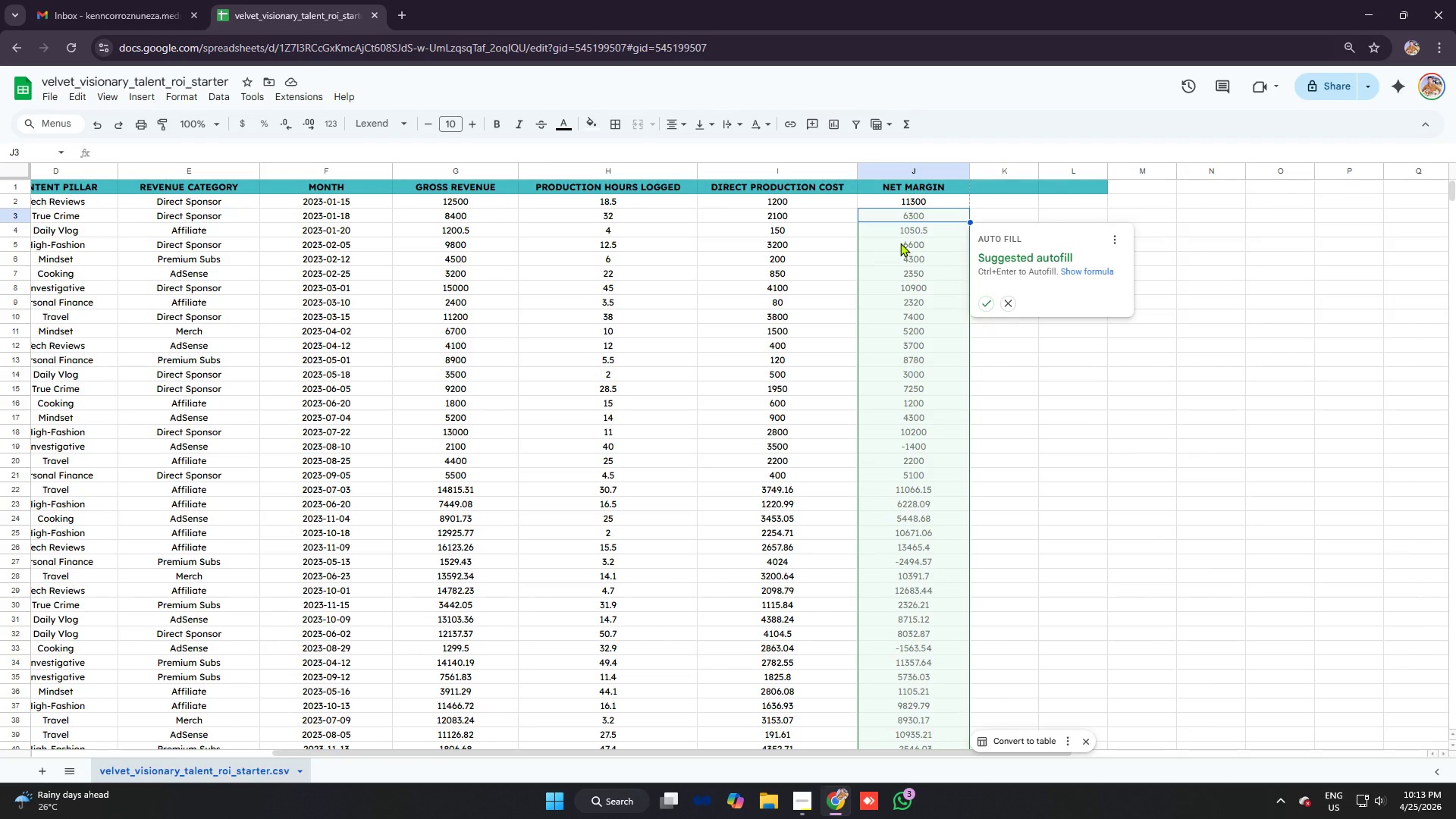 
key(Equal)
 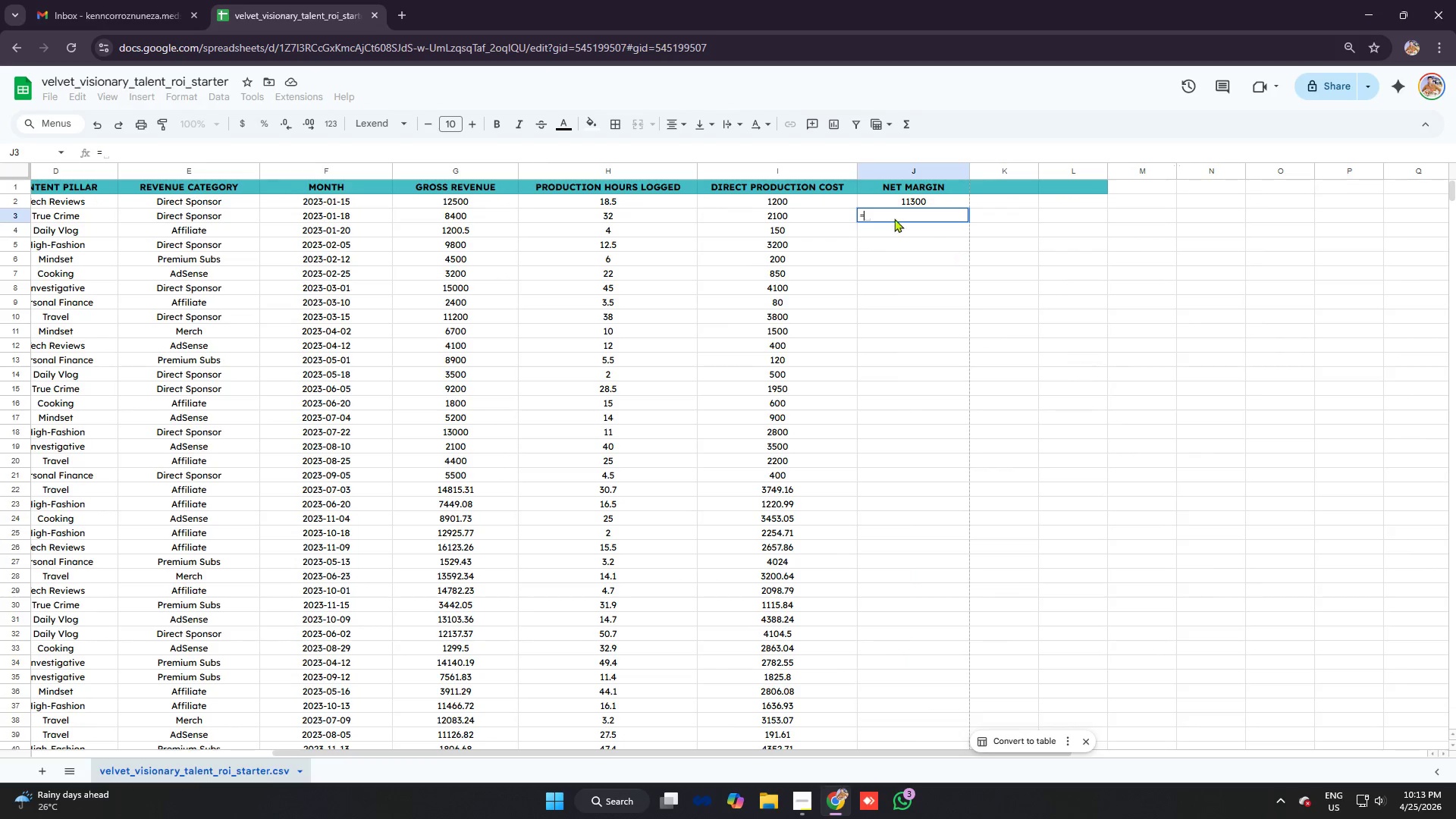 
left_click([817, 200])
 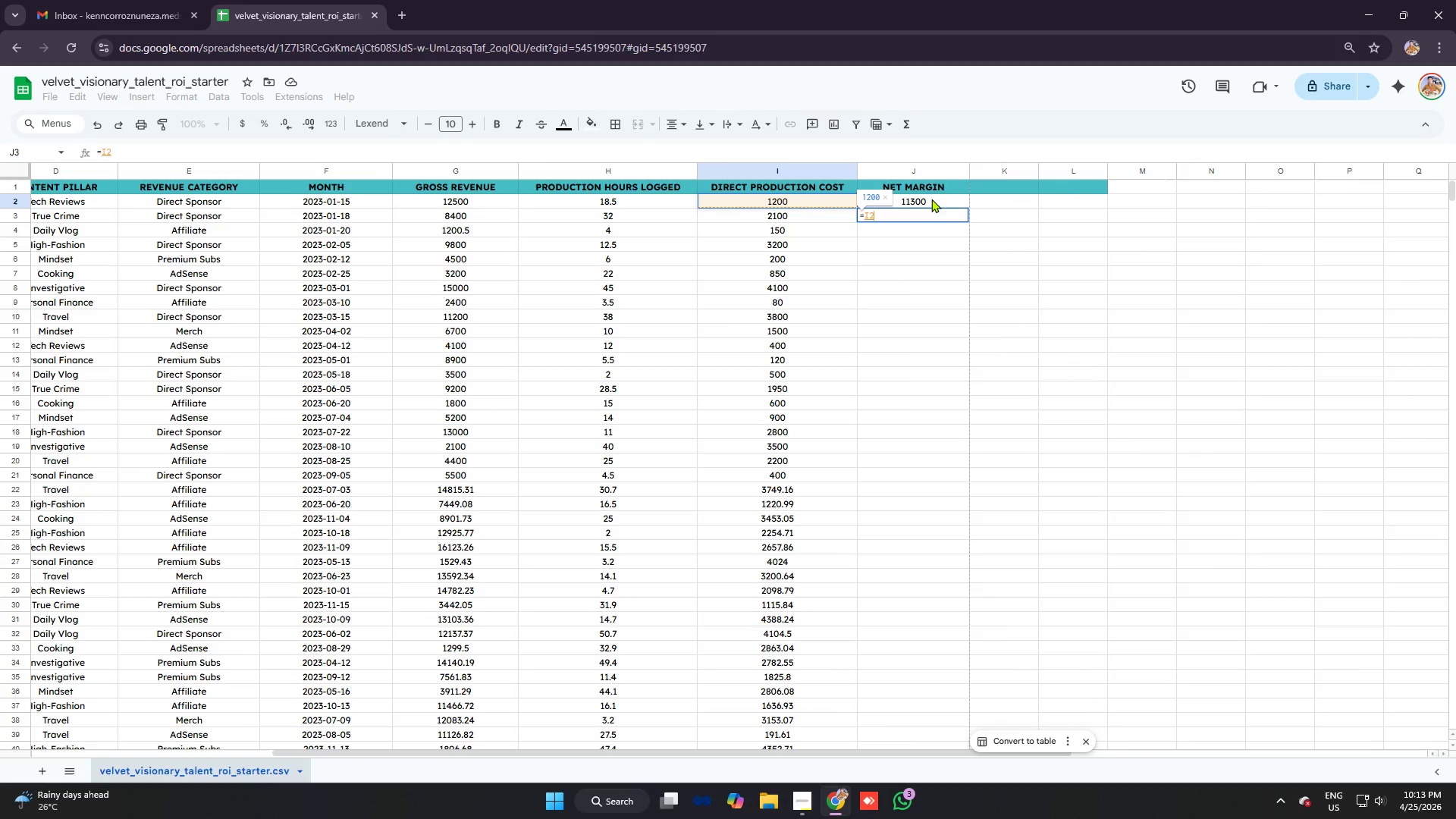 
key(Backspace)
 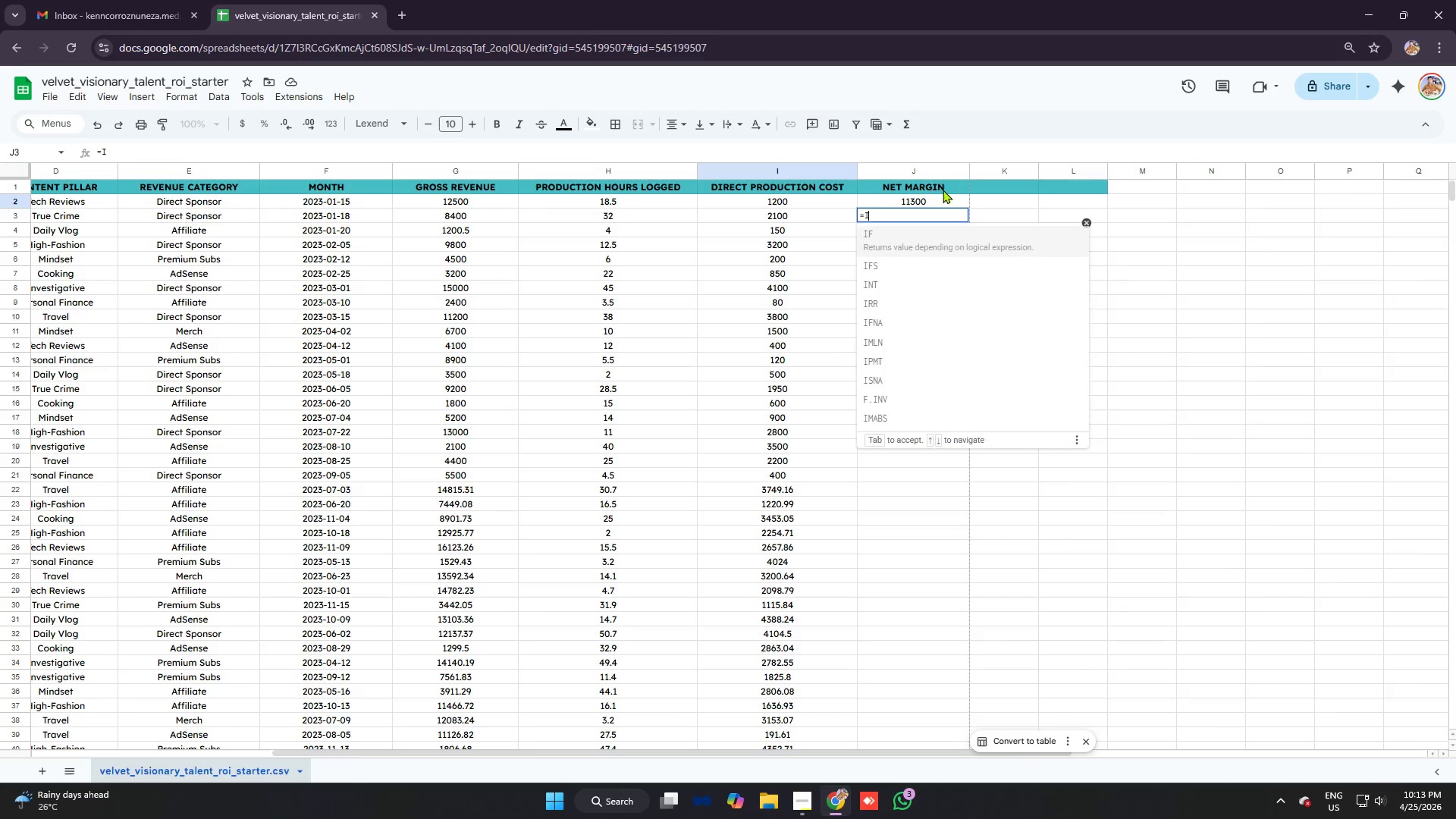 
key(Backspace)
 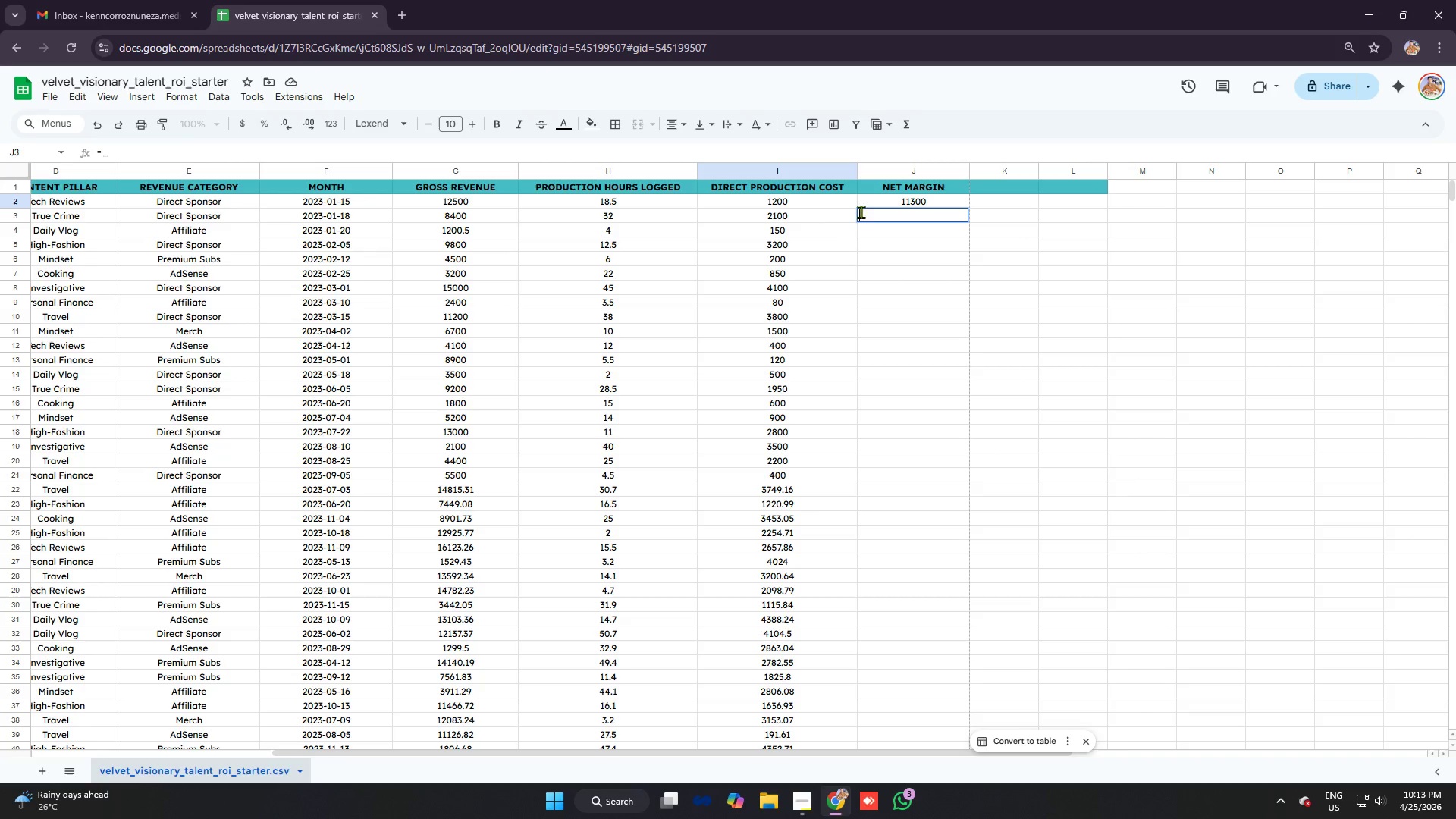 
key(Backspace)
 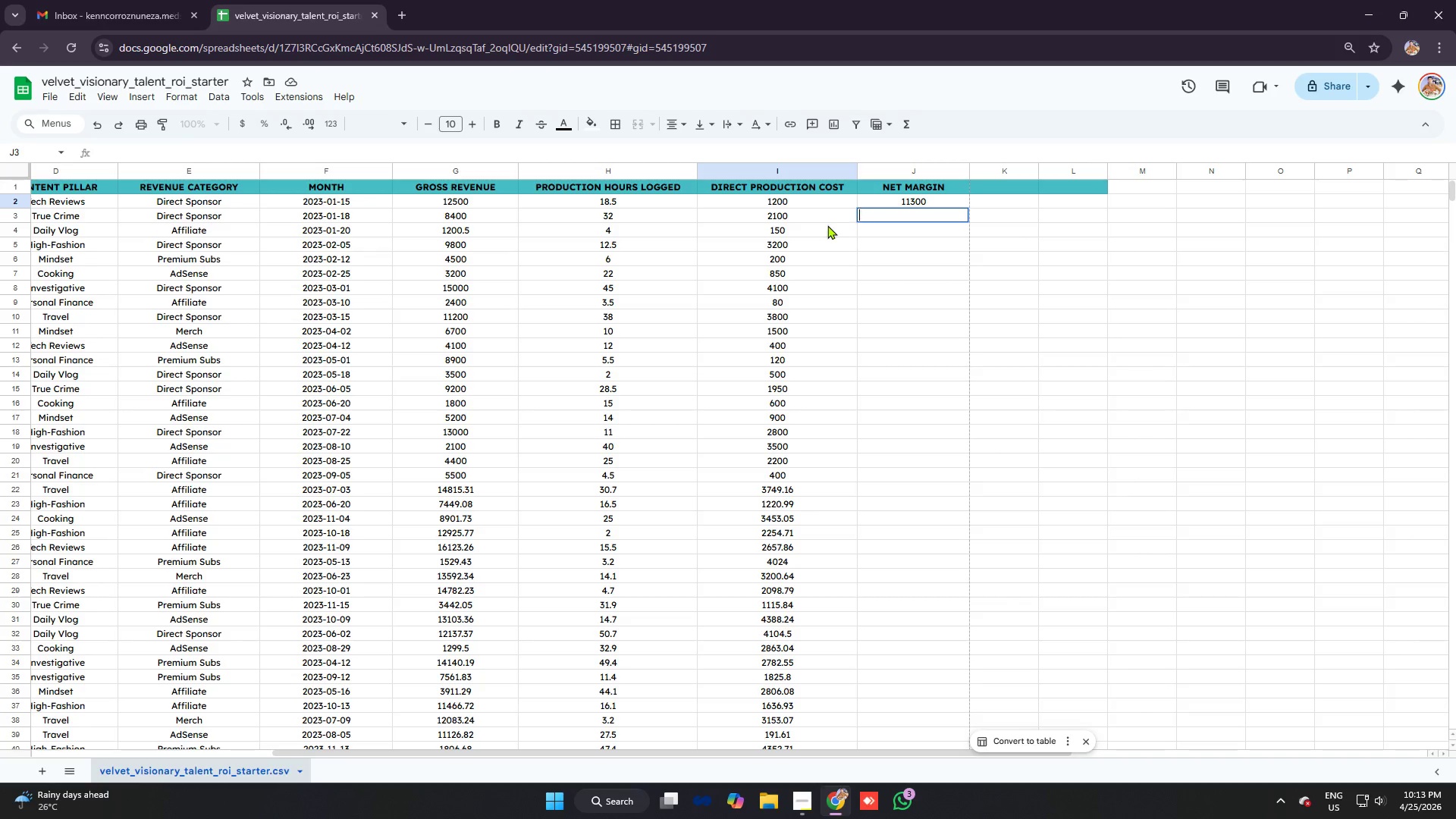 
key(Backspace)
 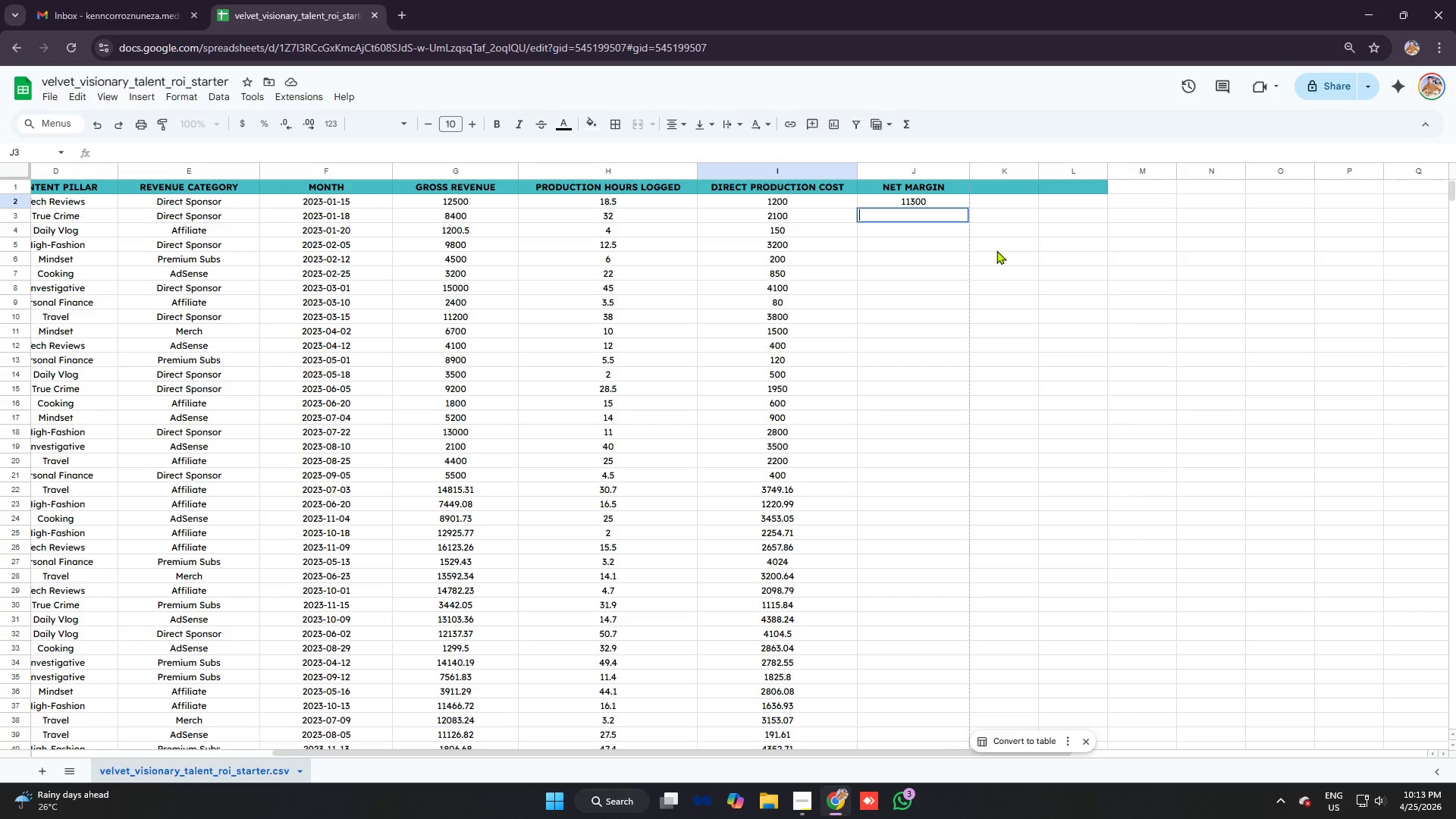 
left_click_drag(start_coordinate=[998, 252], to_coordinate=[993, 252])
 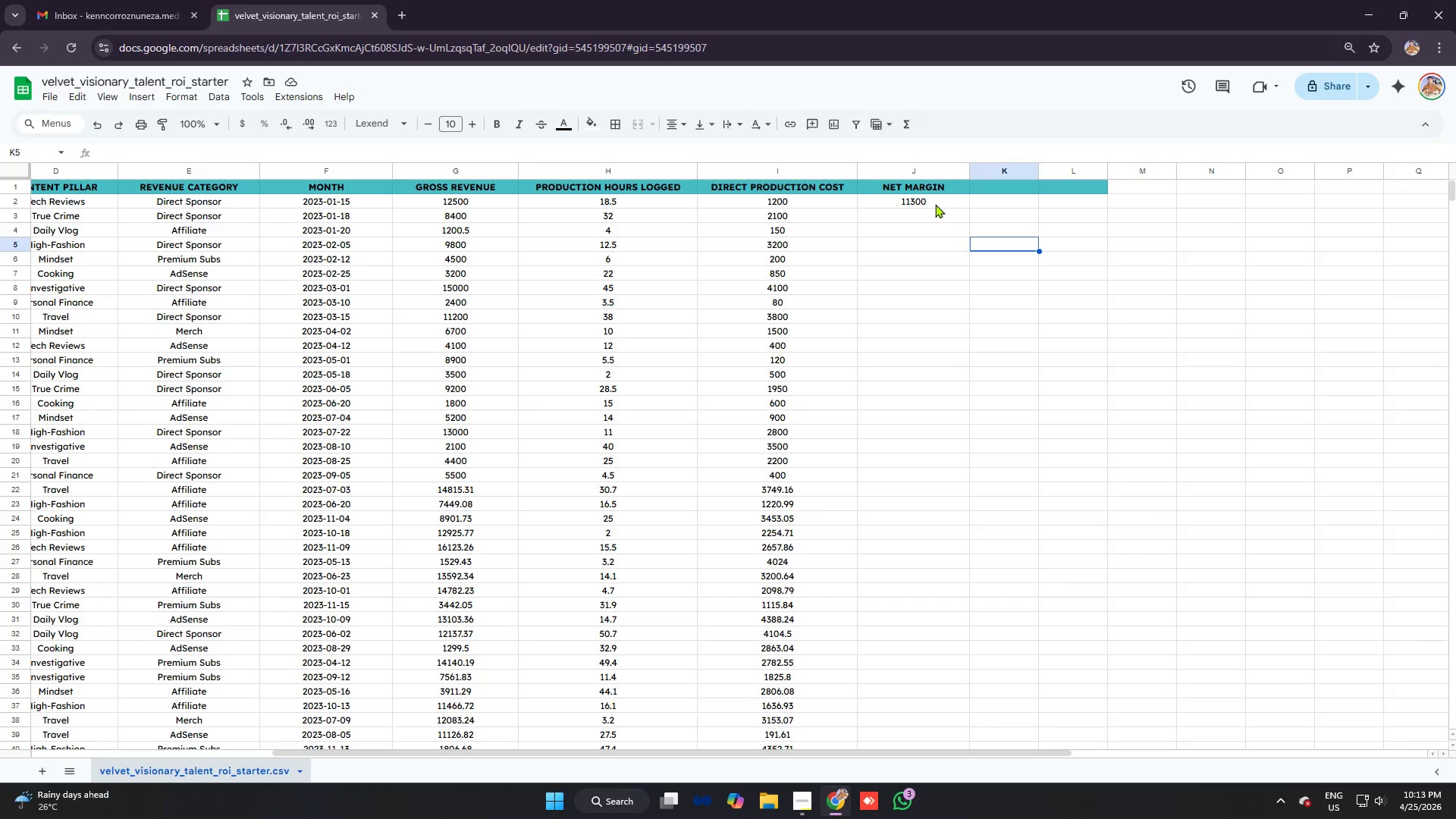 
left_click([935, 204])
 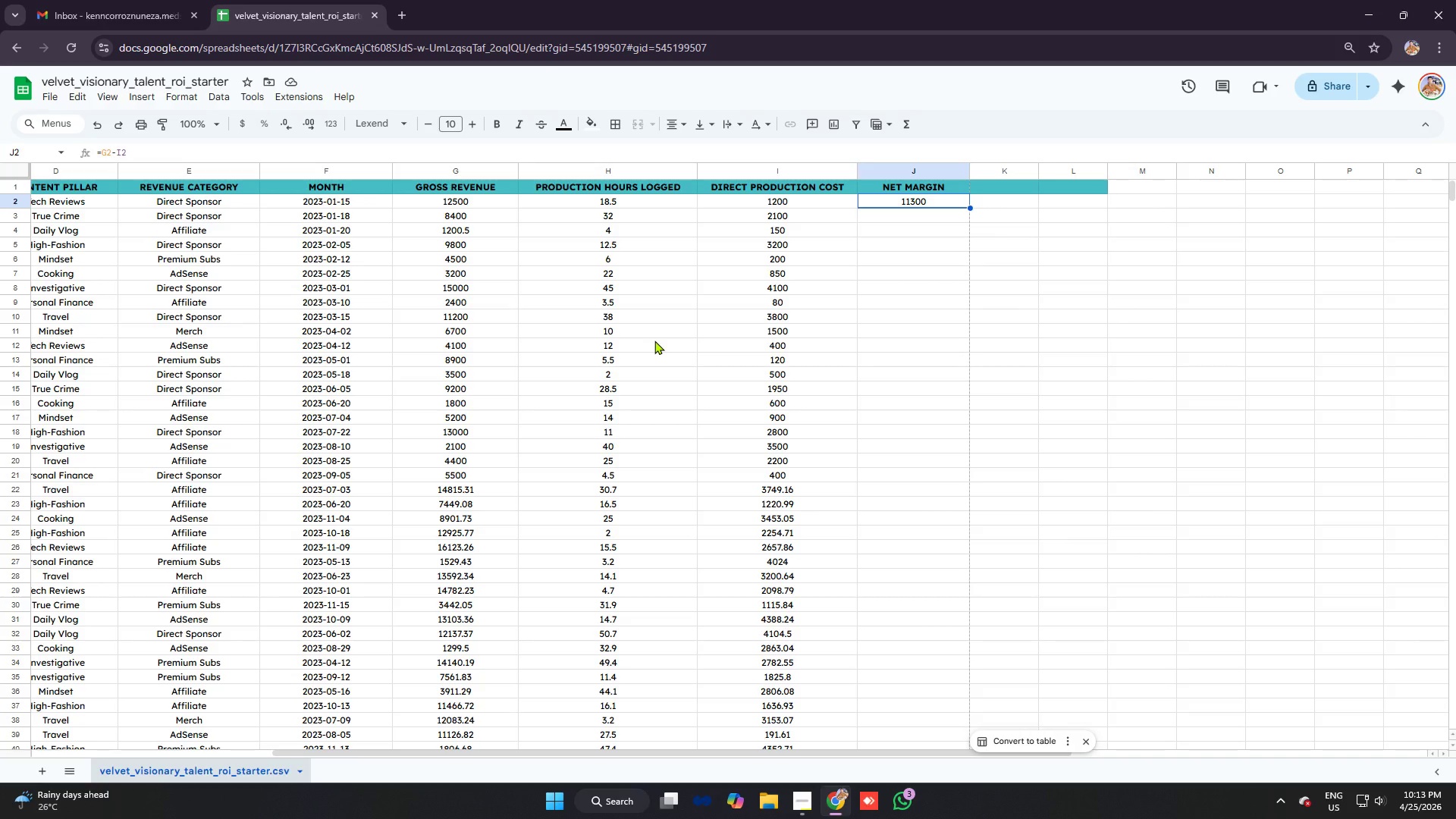 
wait(10.24)
 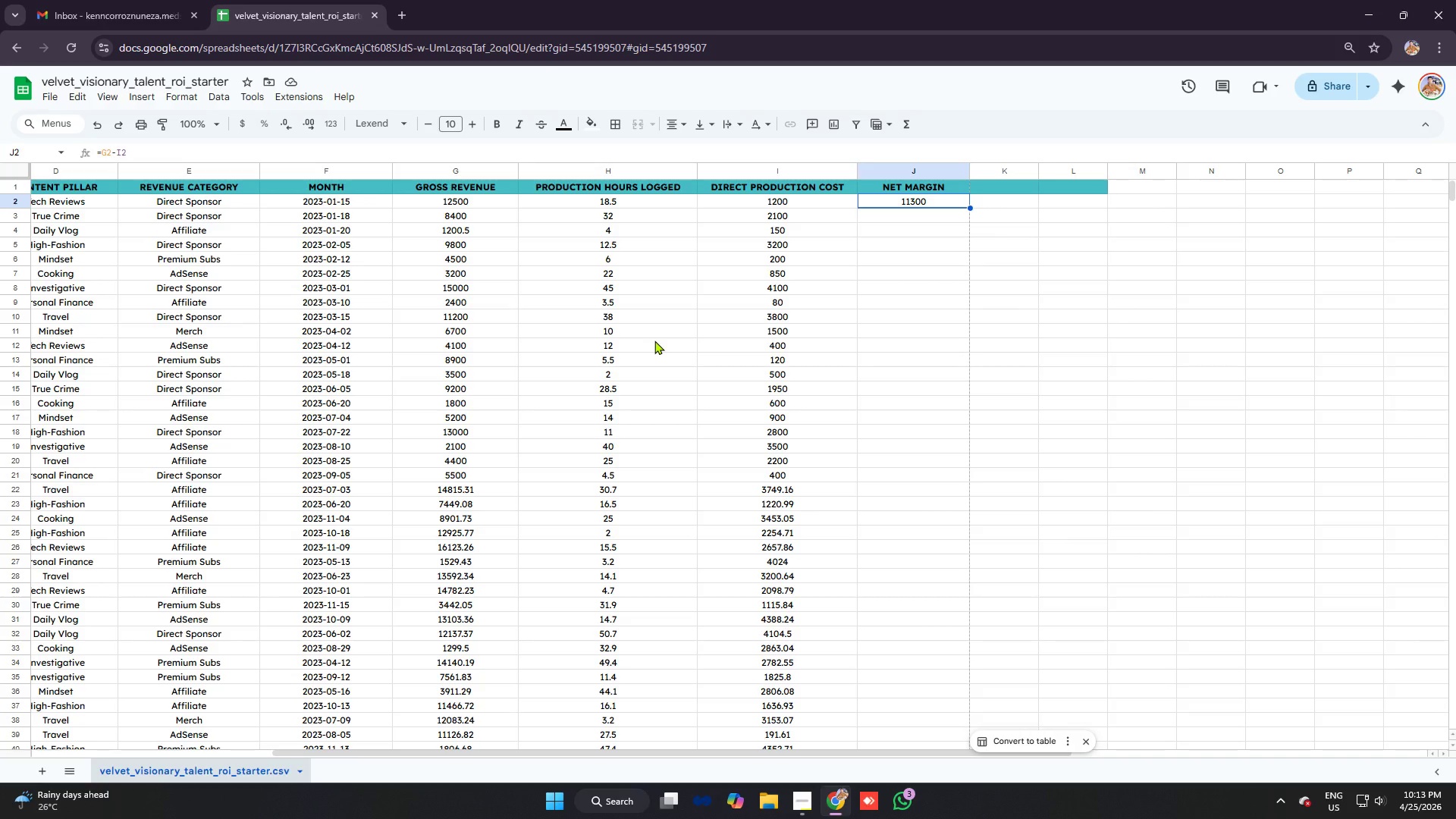 
left_click([934, 218])
 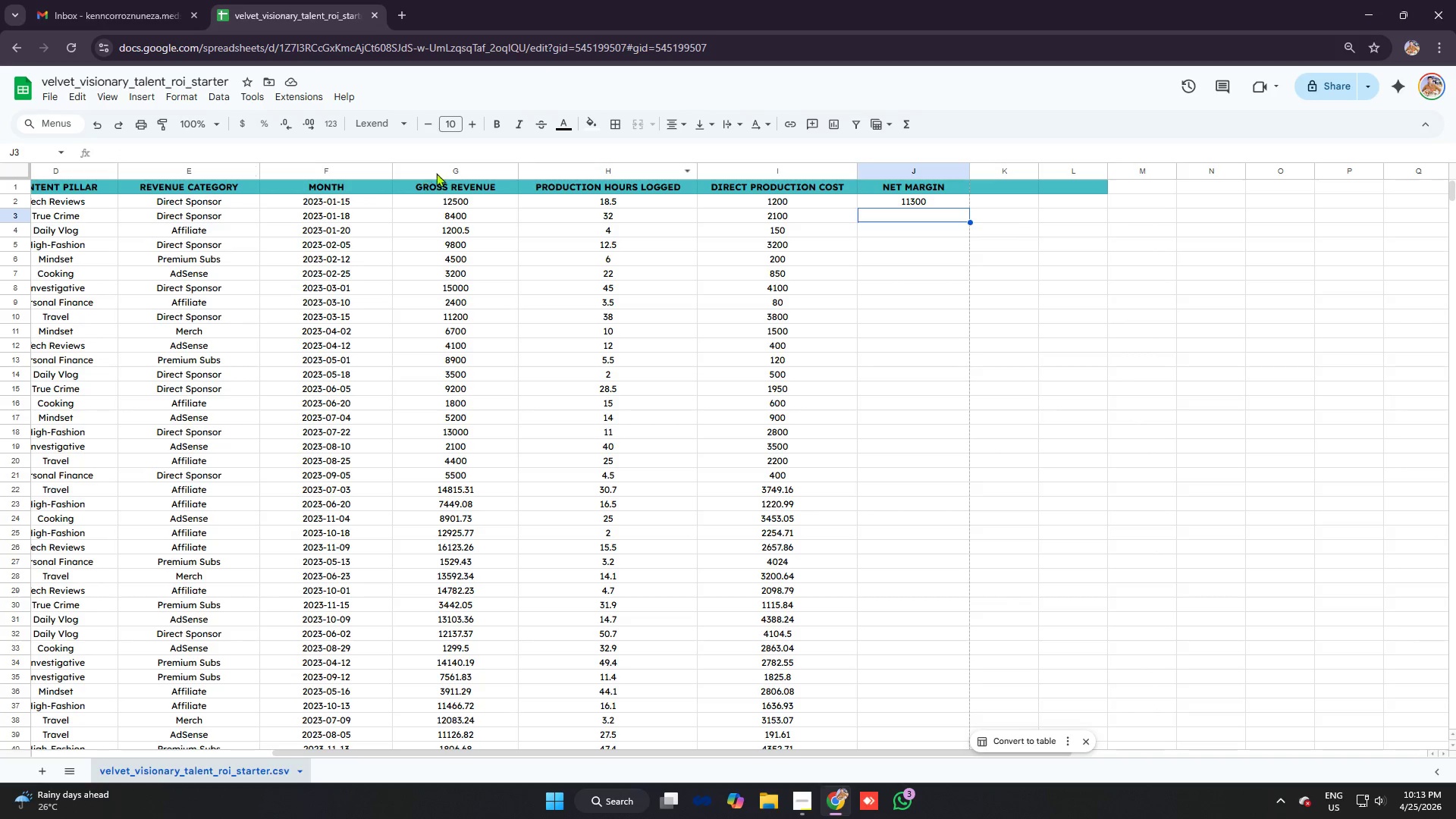 
left_click([956, 208])
 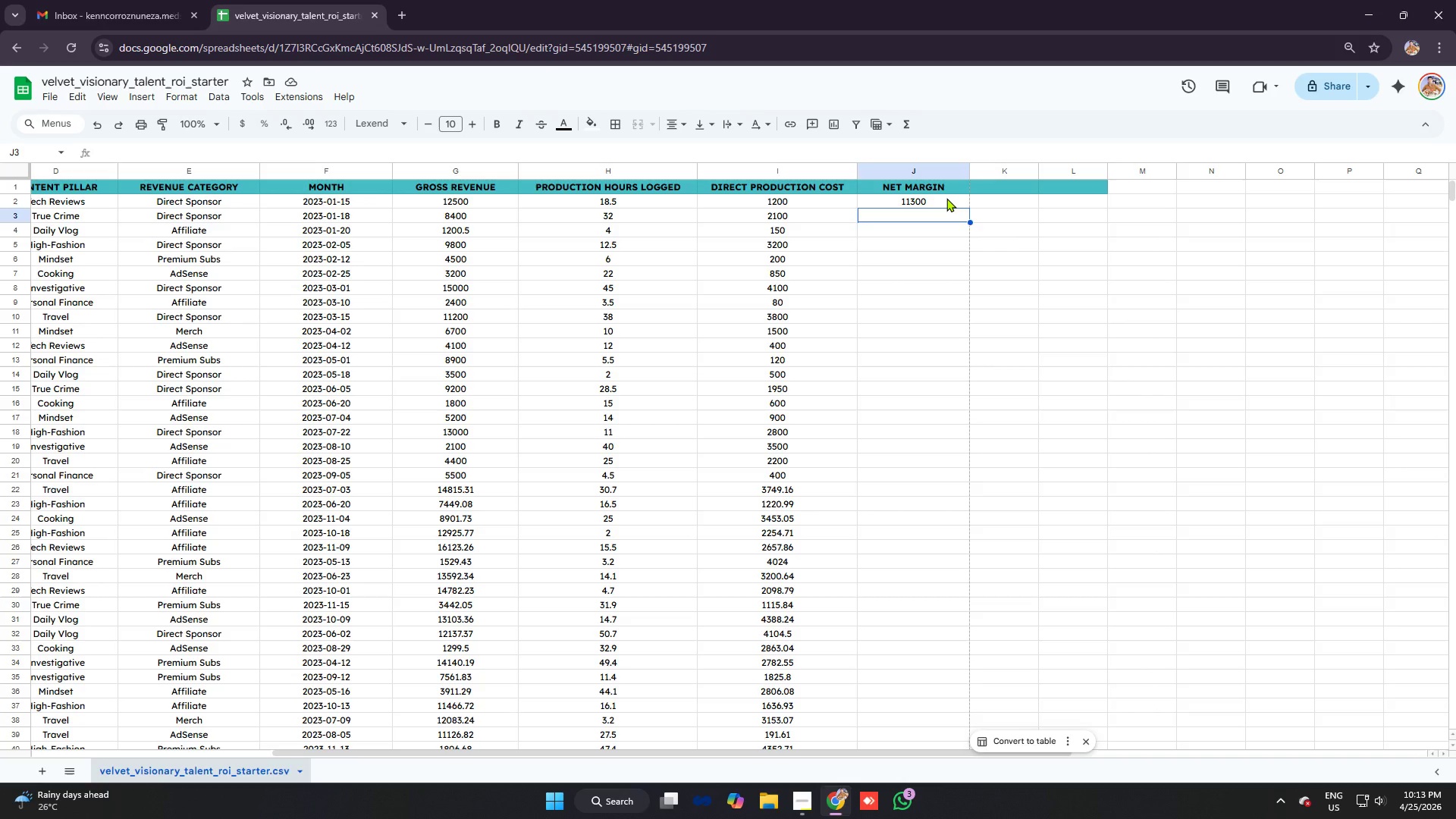 
left_click([946, 198])
 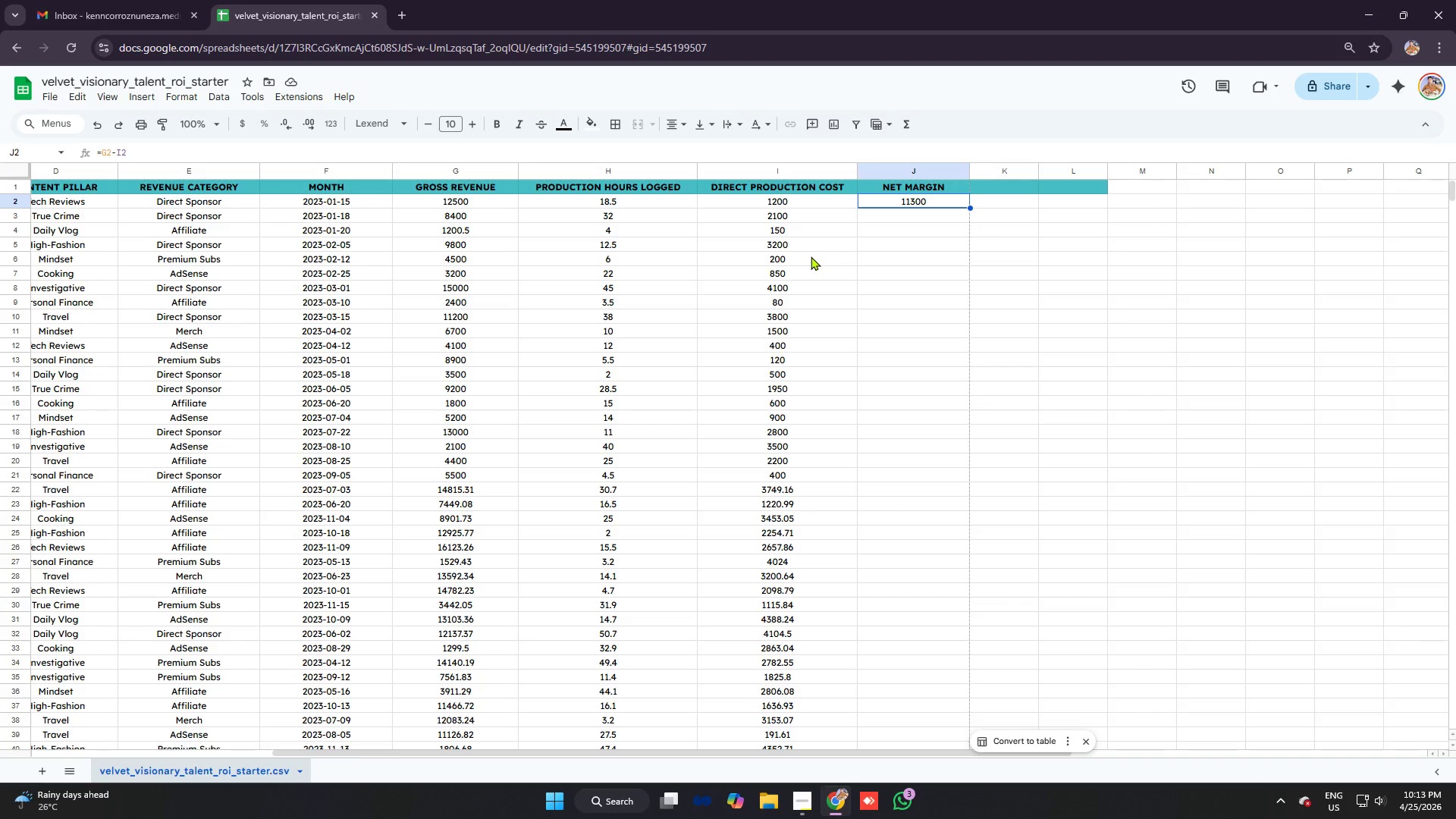 
left_click([925, 213])
 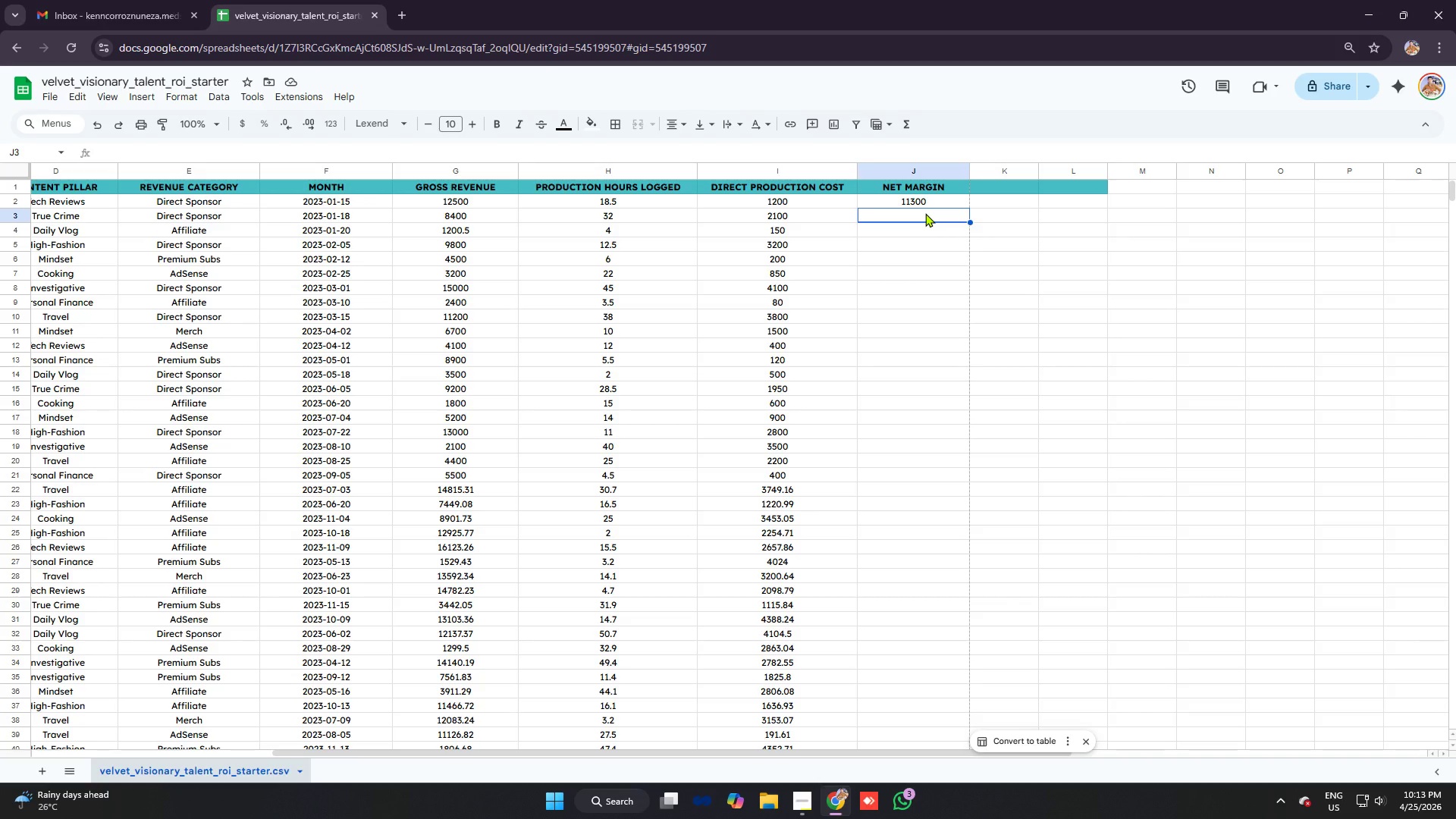 
type(=g3-i3)
 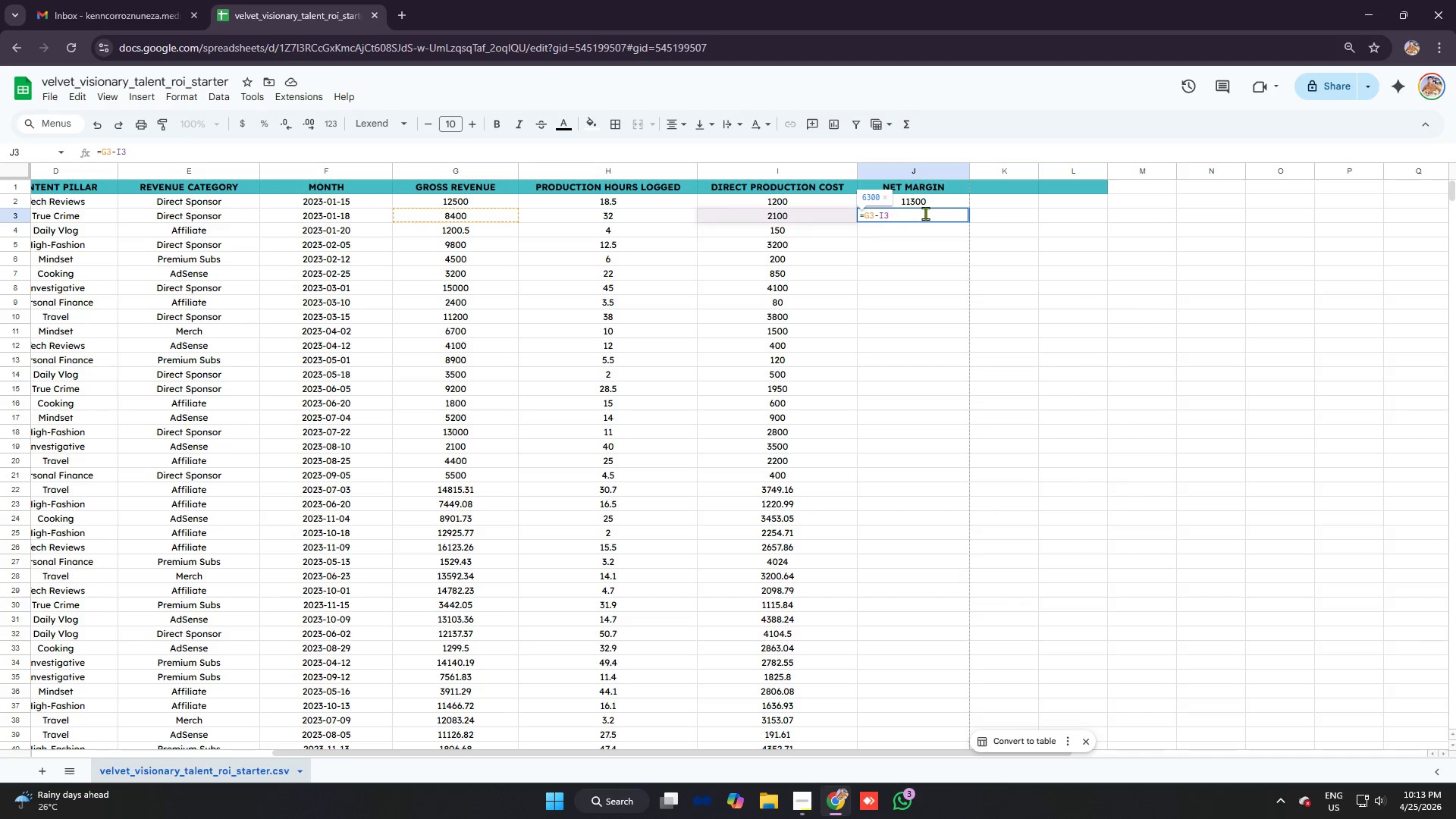 
key(Enter)
 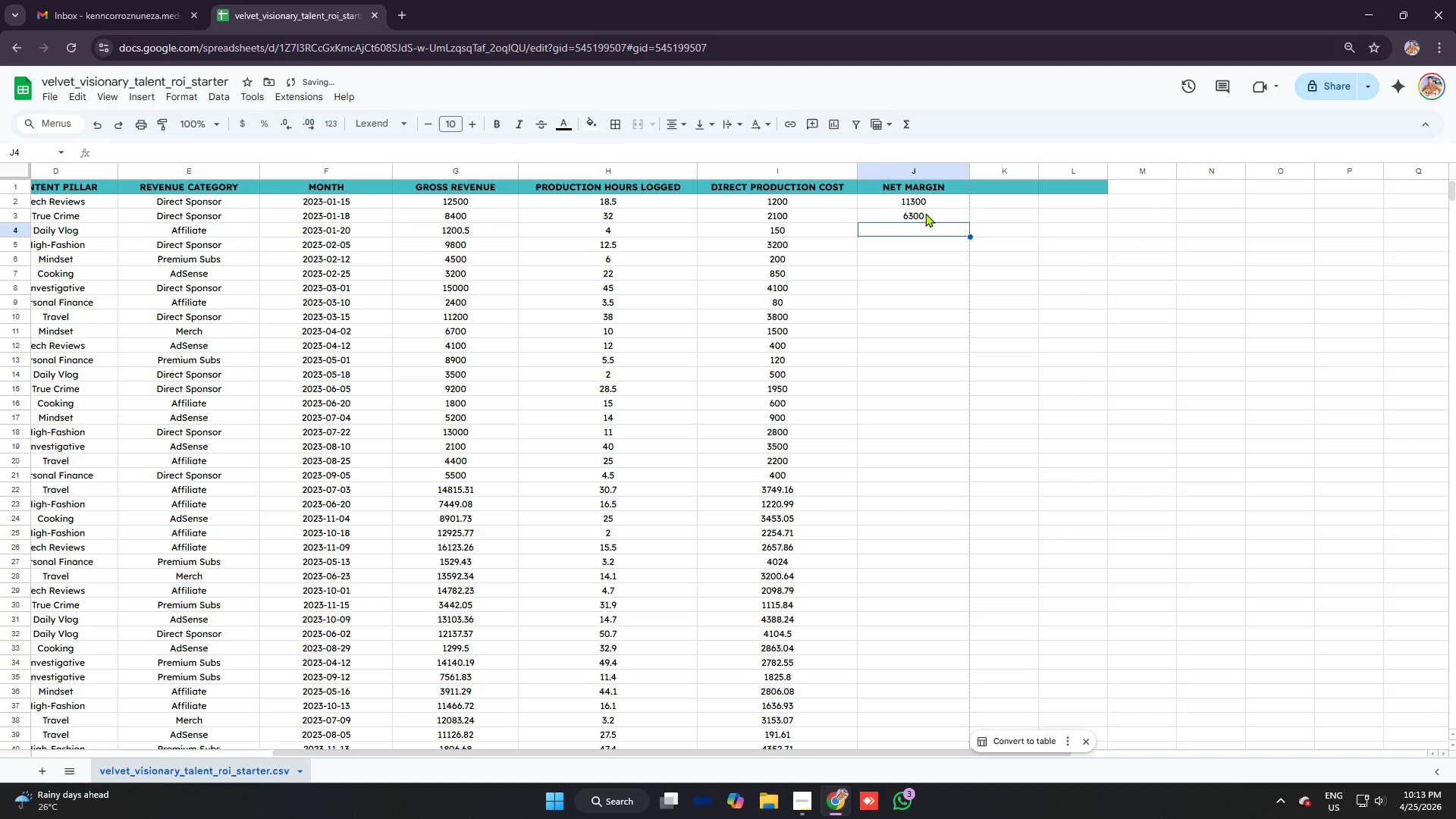 
type(=g4-i4)
 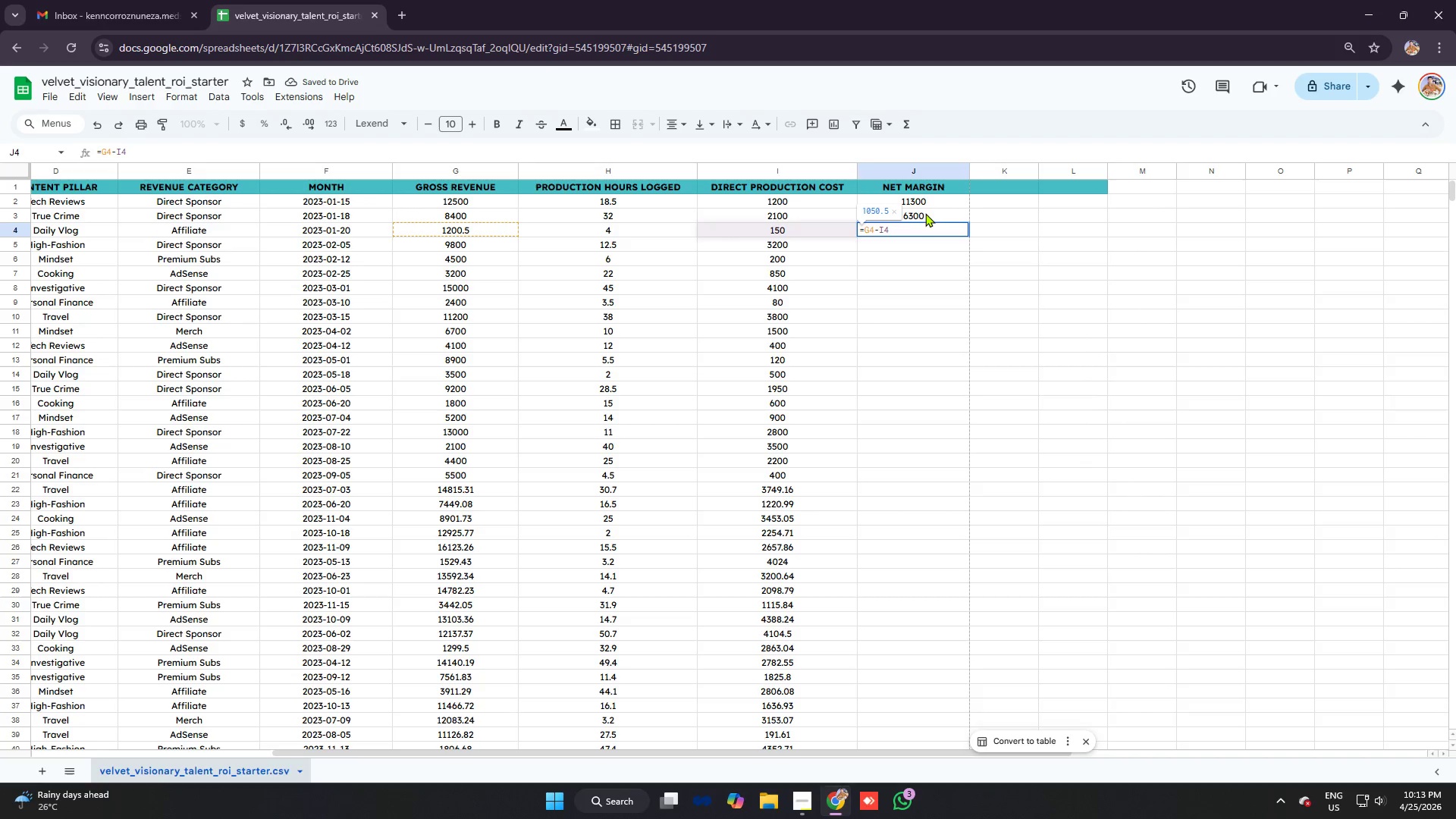 
key(Enter)
 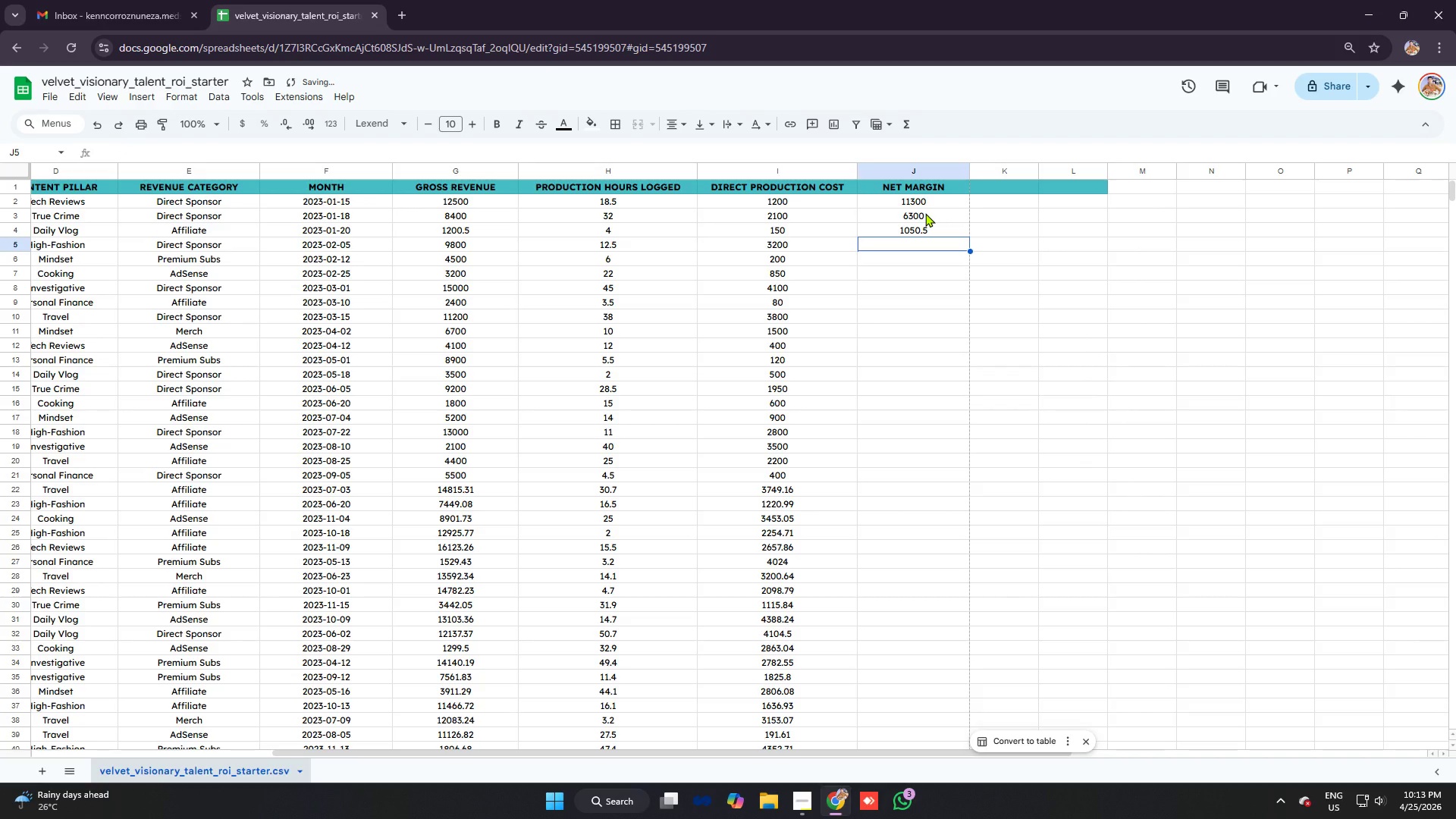 
type(=g5-i5=)
key(Backspace)
 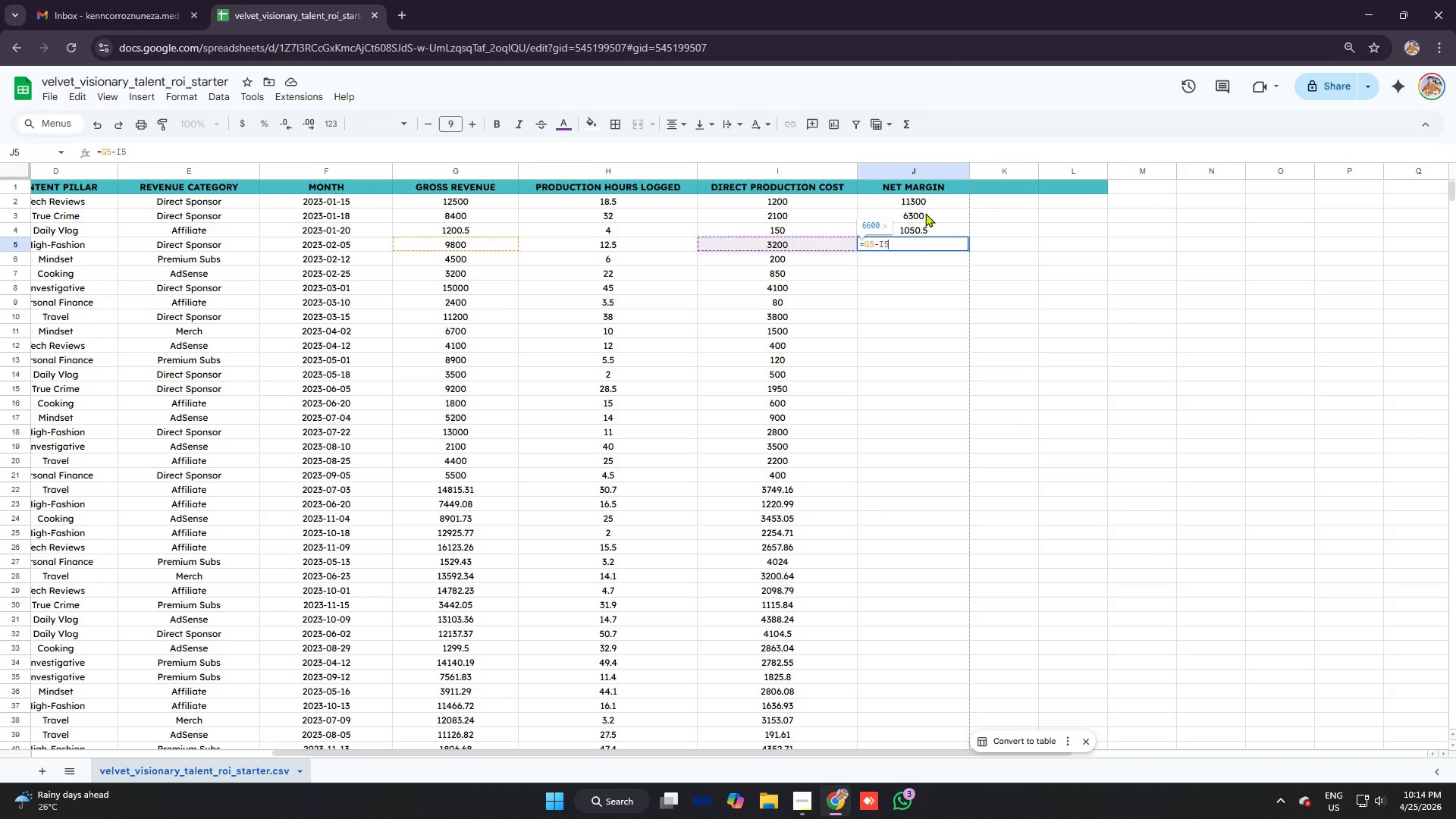 
key(Enter)
 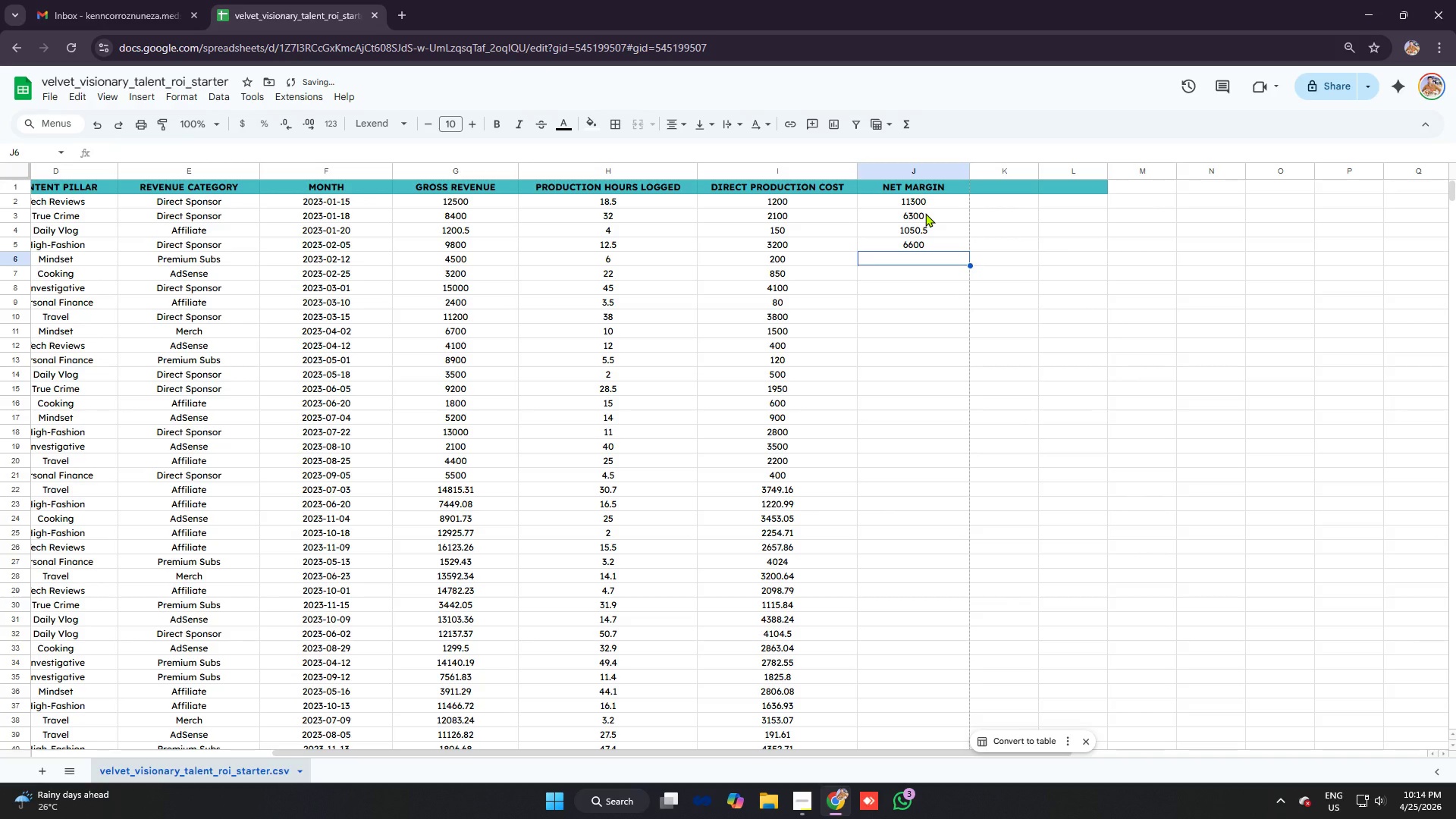 
type(=g6-i6)
 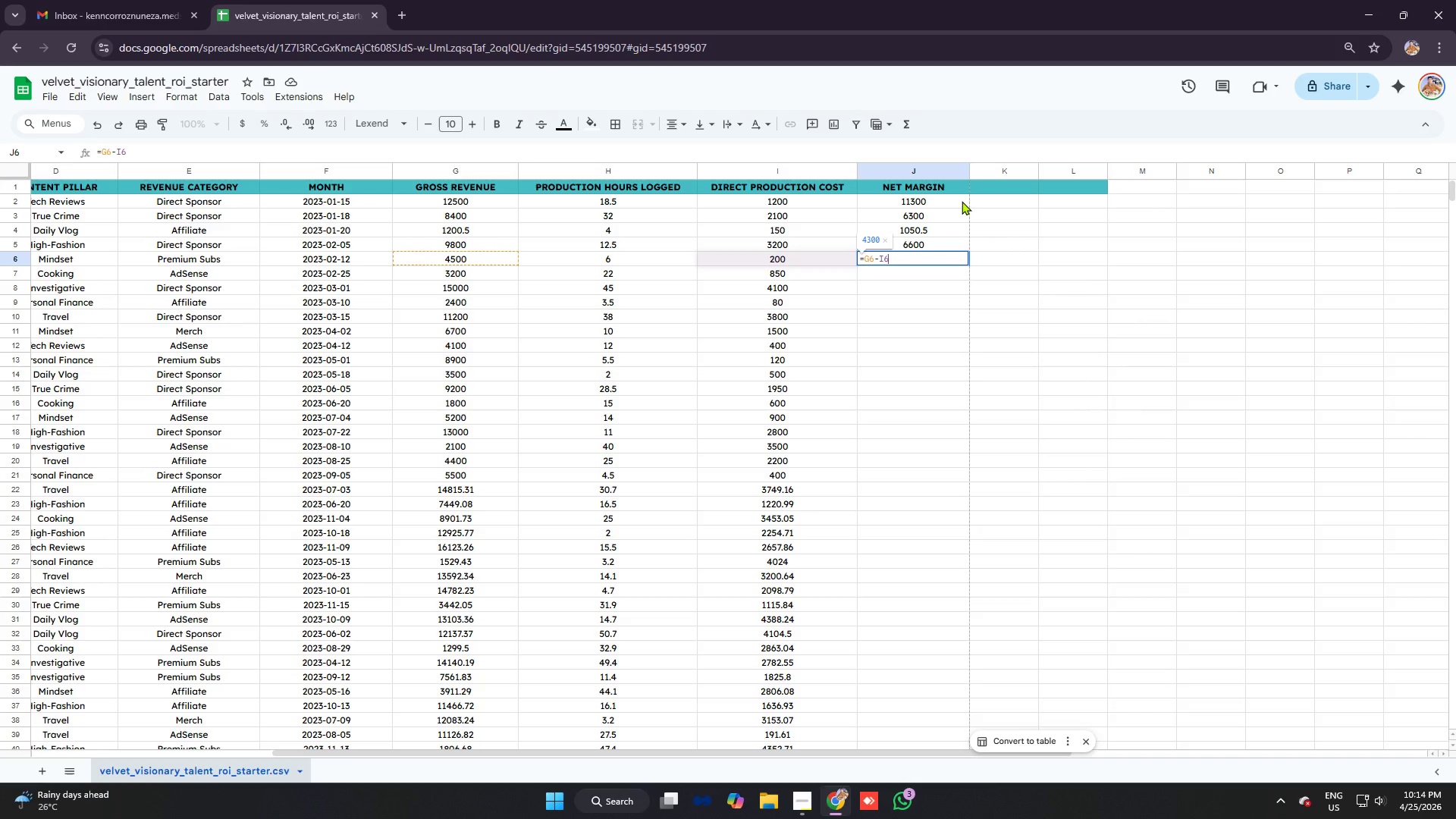 
wait(9.44)
 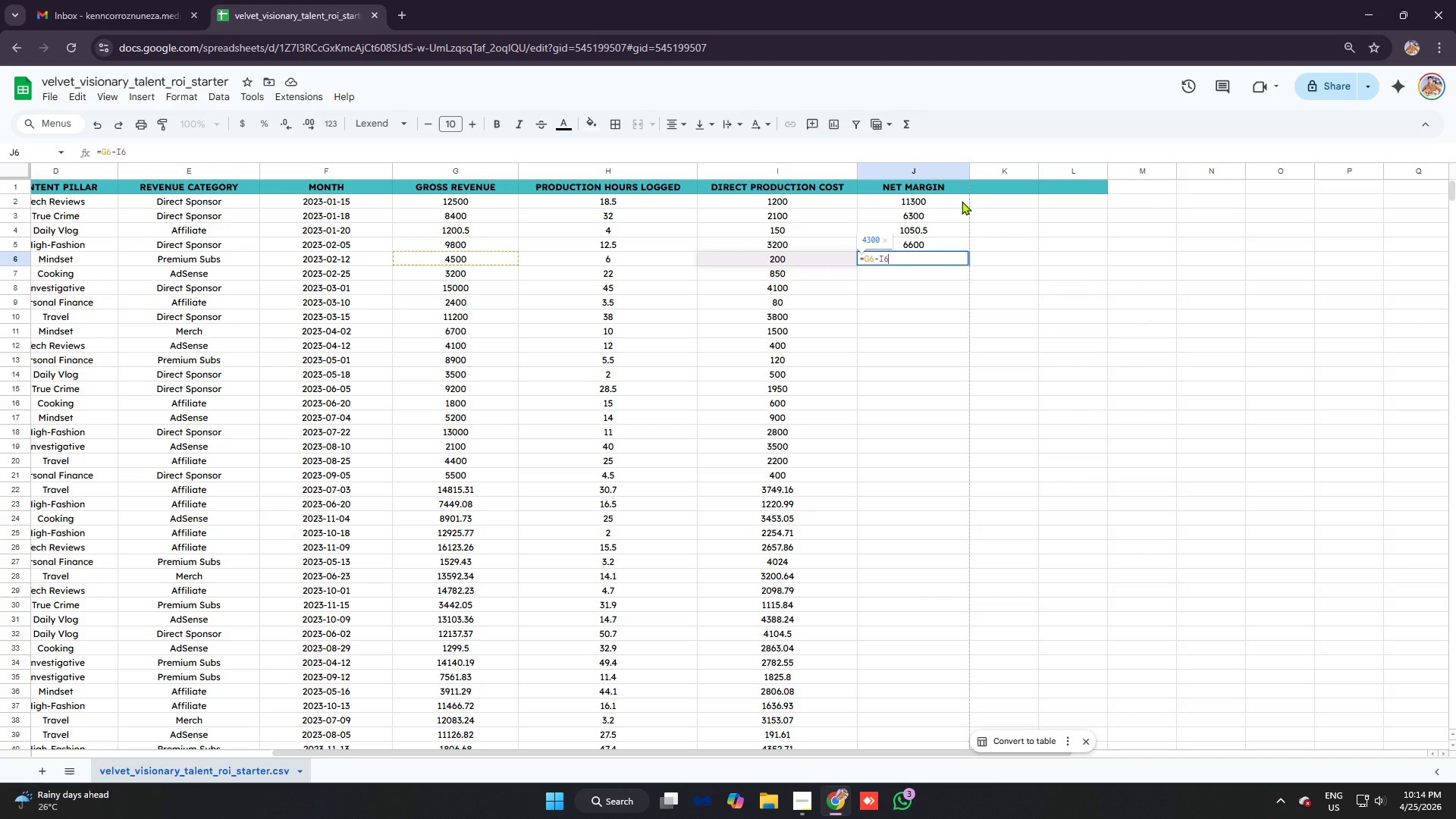 
hold_key(key=Backspace, duration=1.08)
 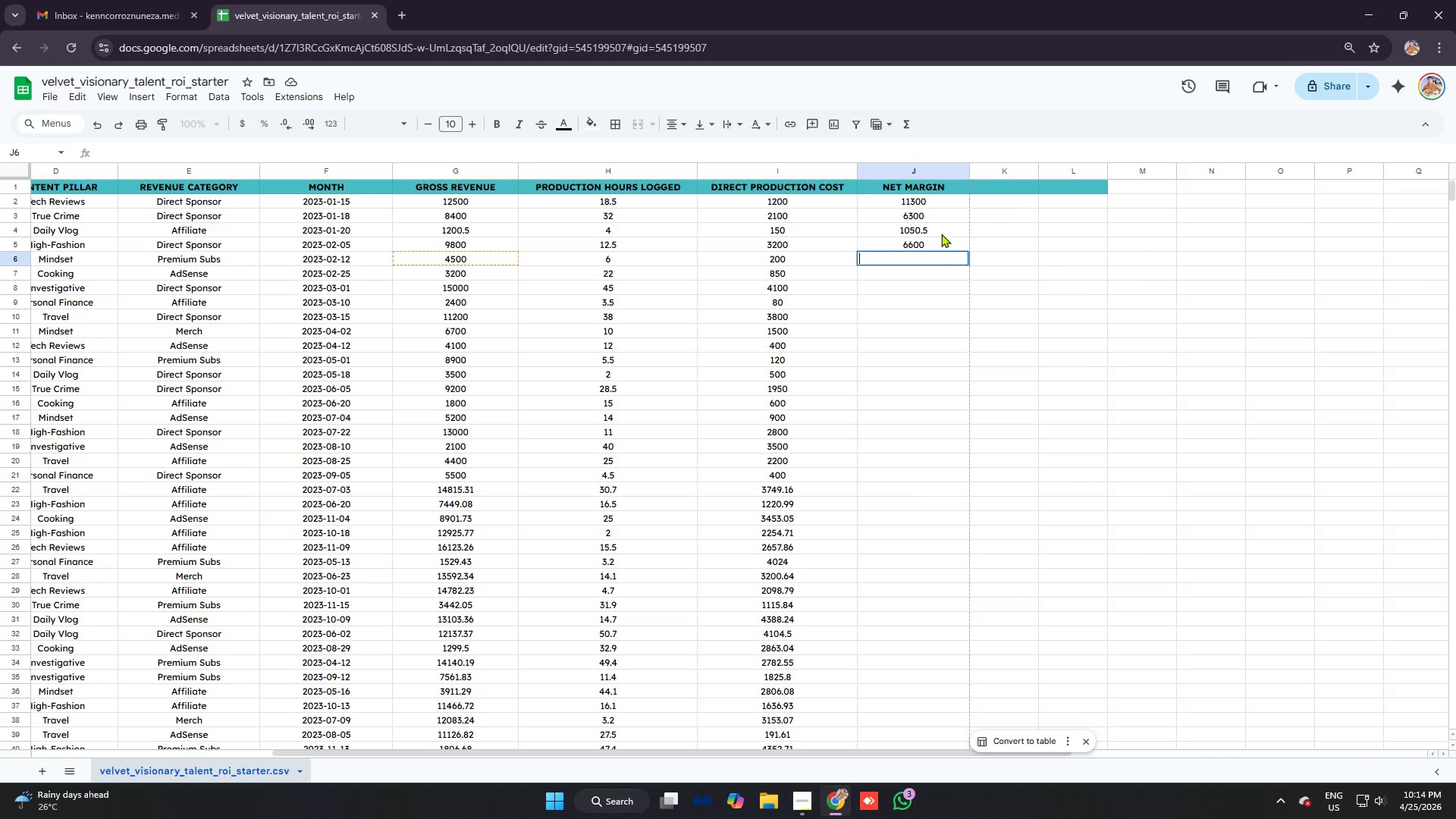 
hold_key(key=Backspace, duration=5.05)
 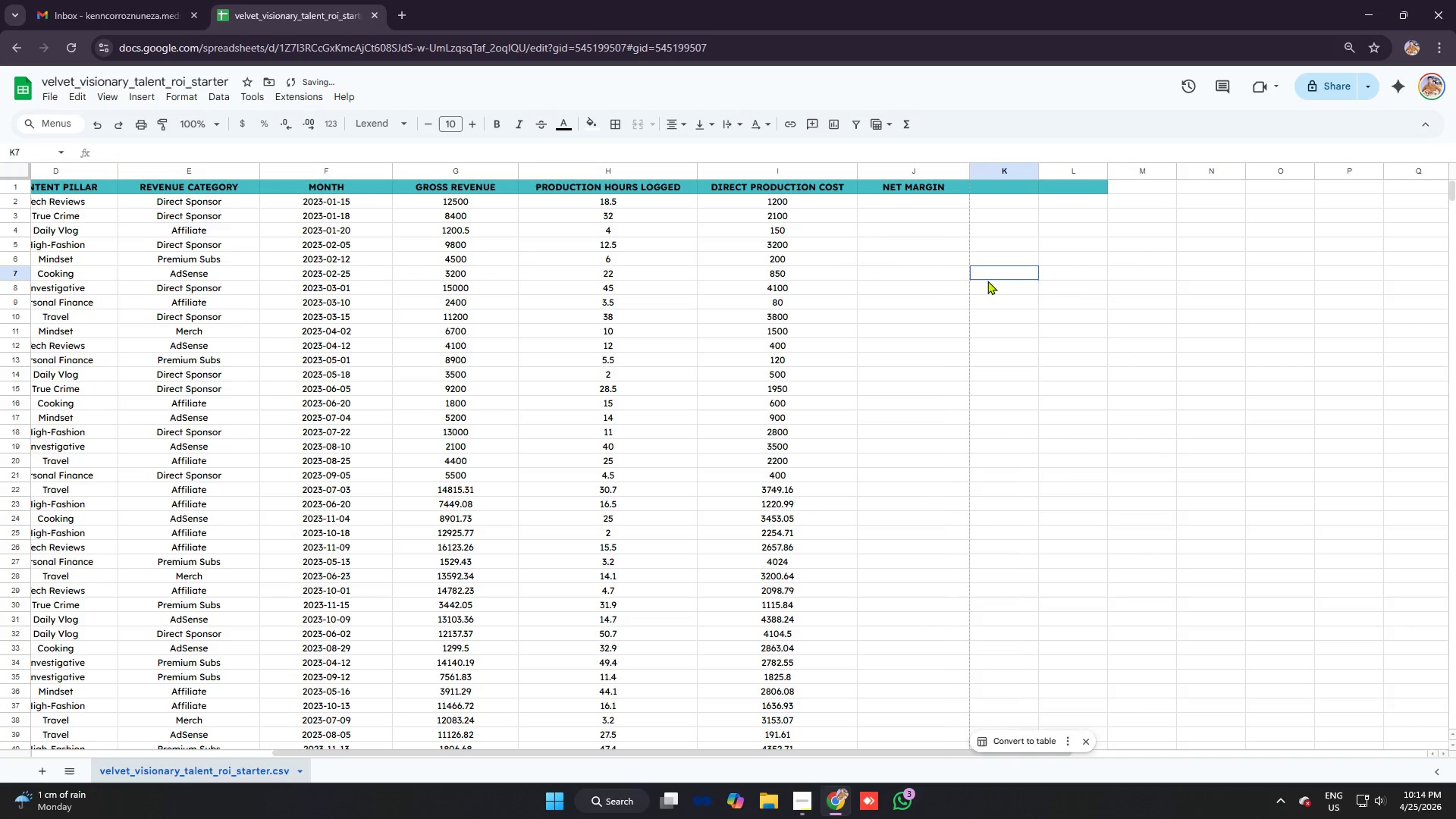 
key(Control+ControlLeft)
 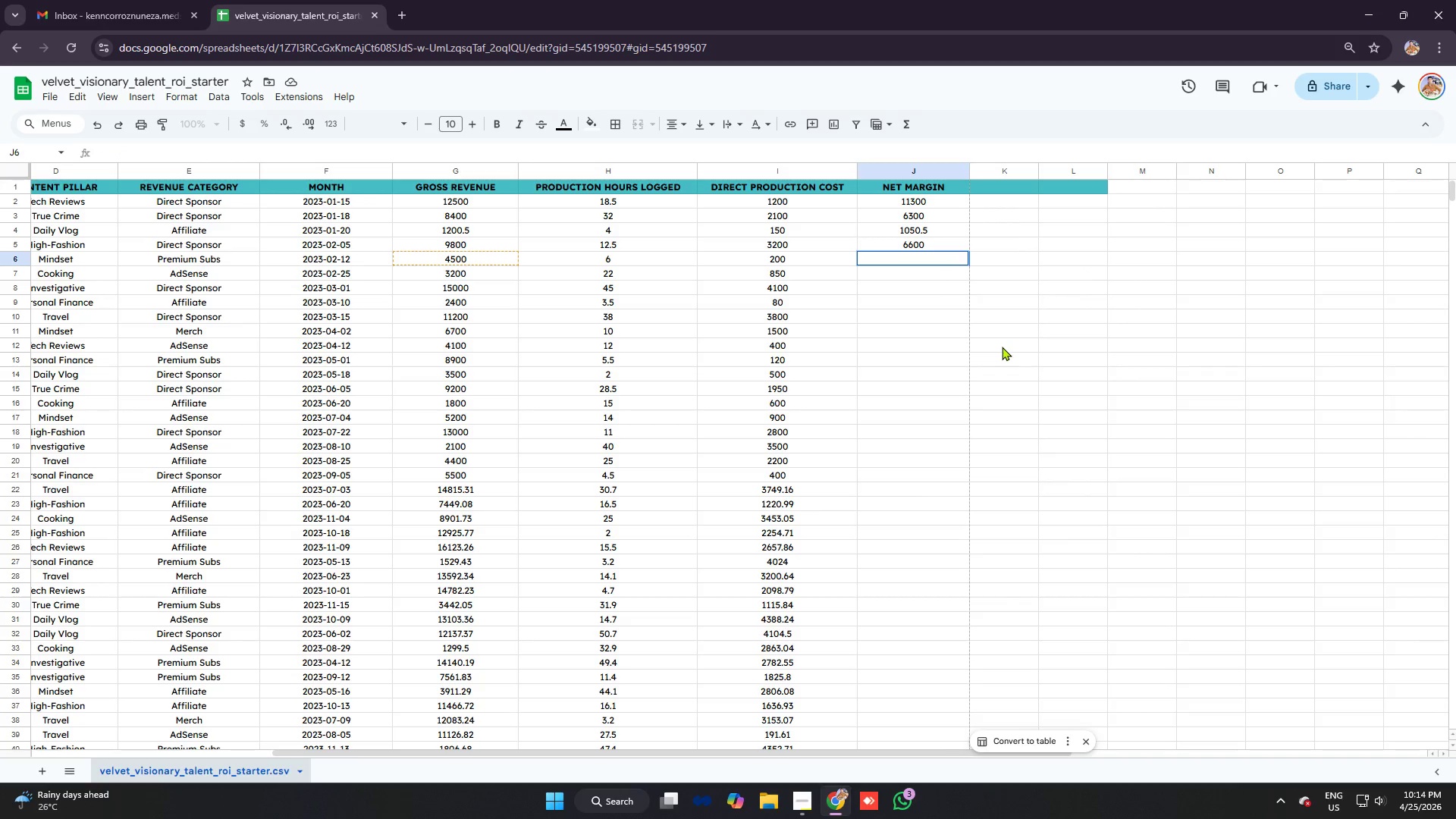 
left_click([999, 347])
 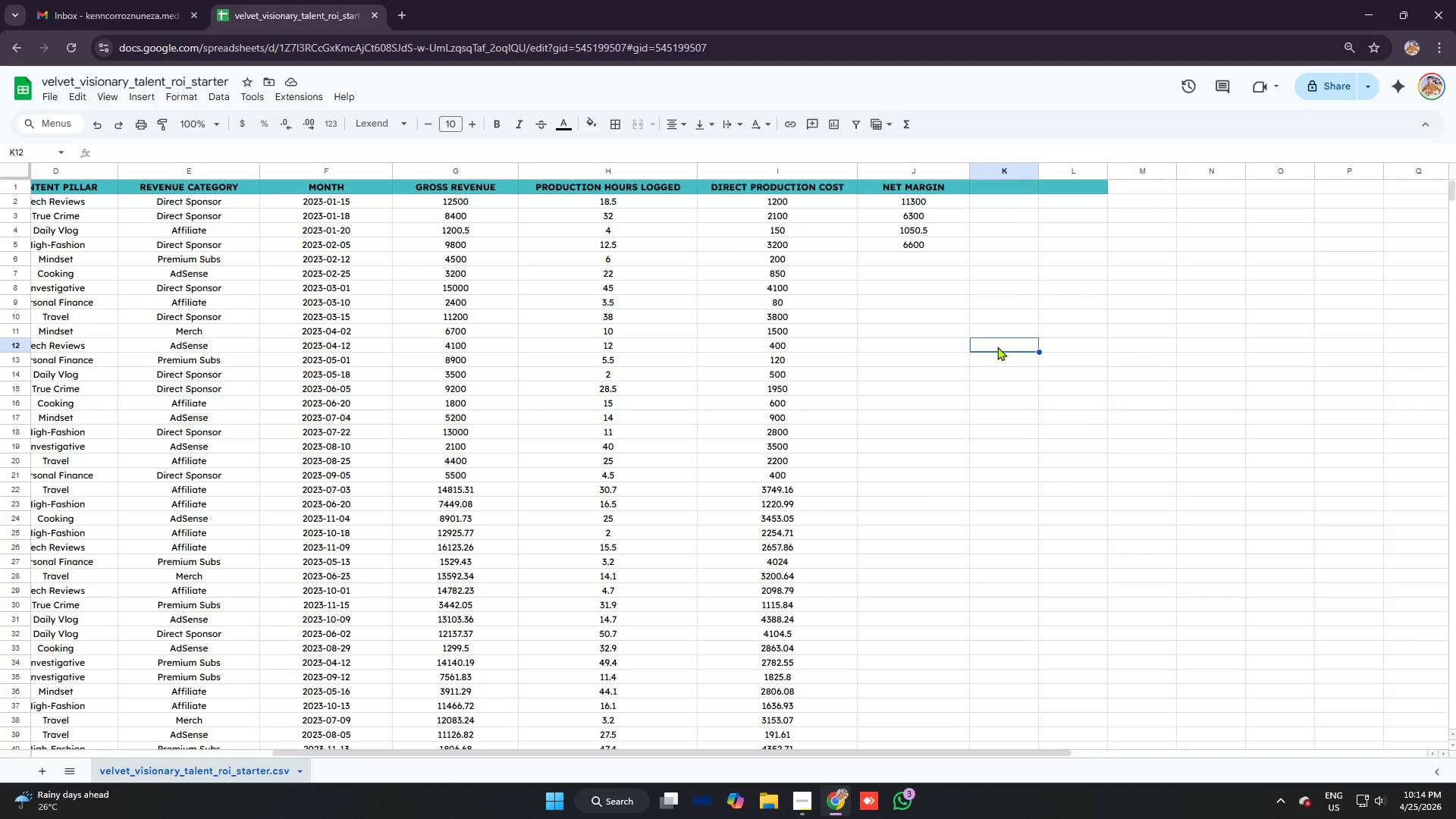 
key(Control+Z)
 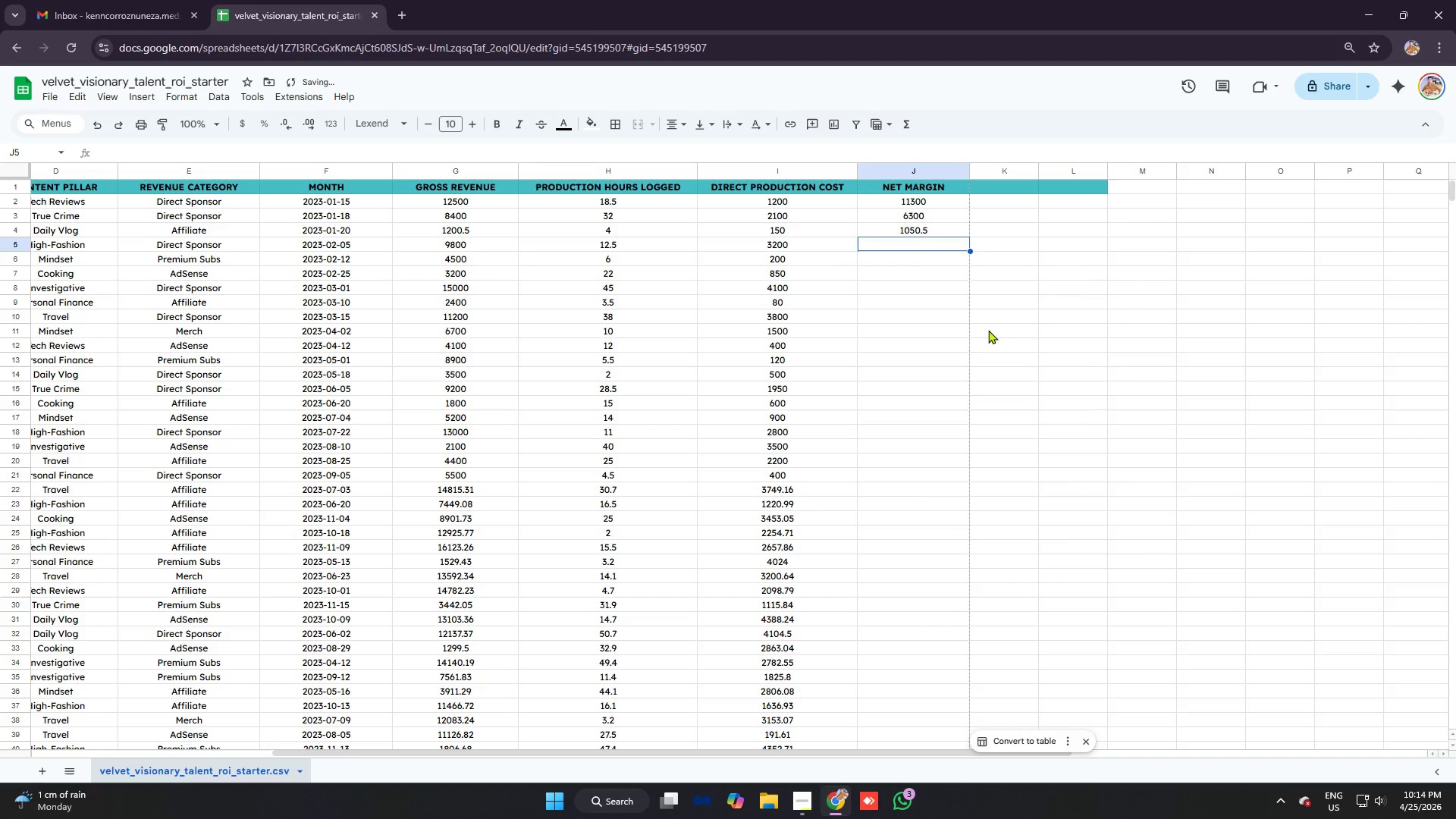 
key(Control+Z)
 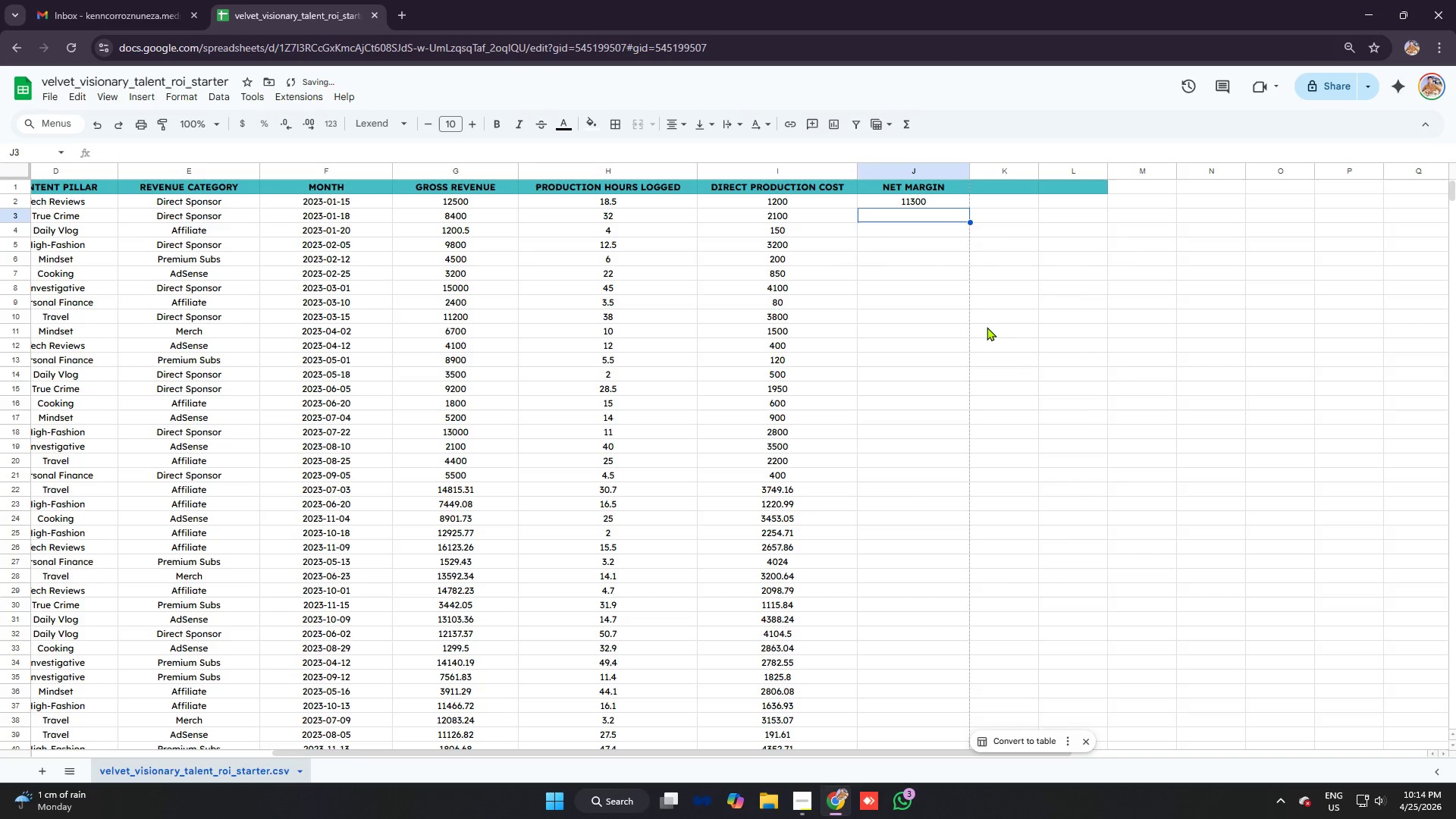 
key(Control+Z)
 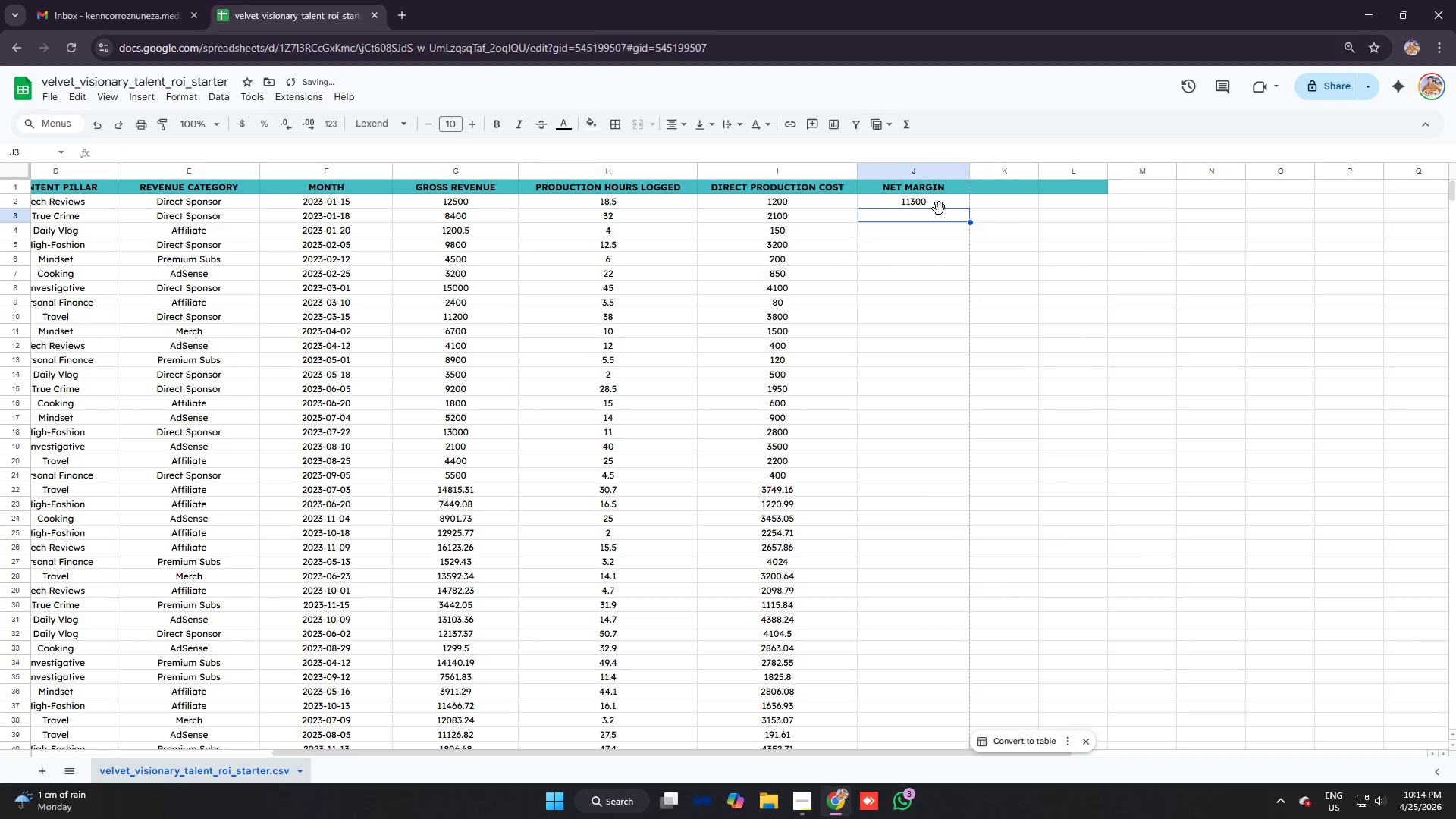 
left_click([938, 202])
 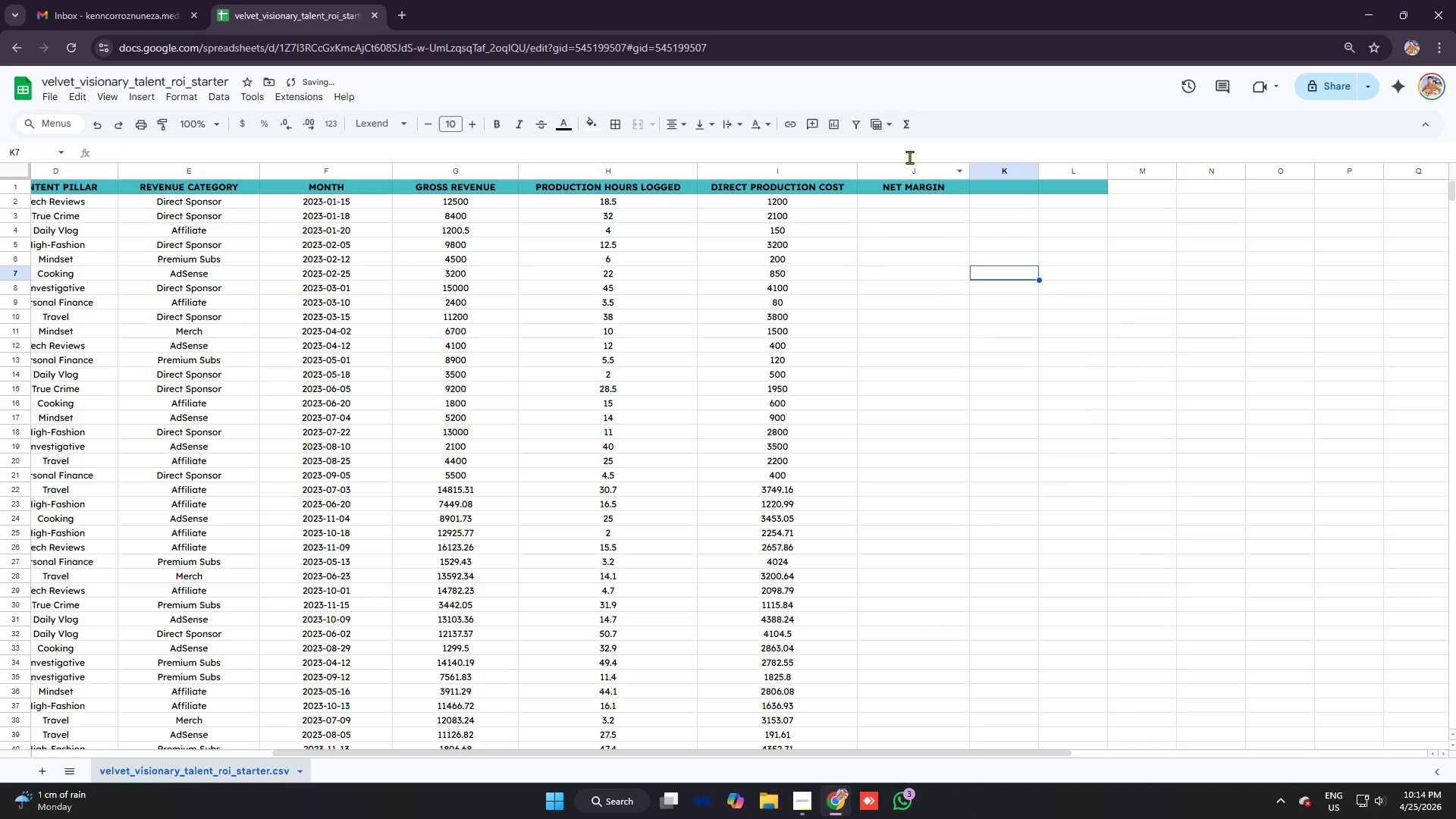 
left_click([918, 198])
 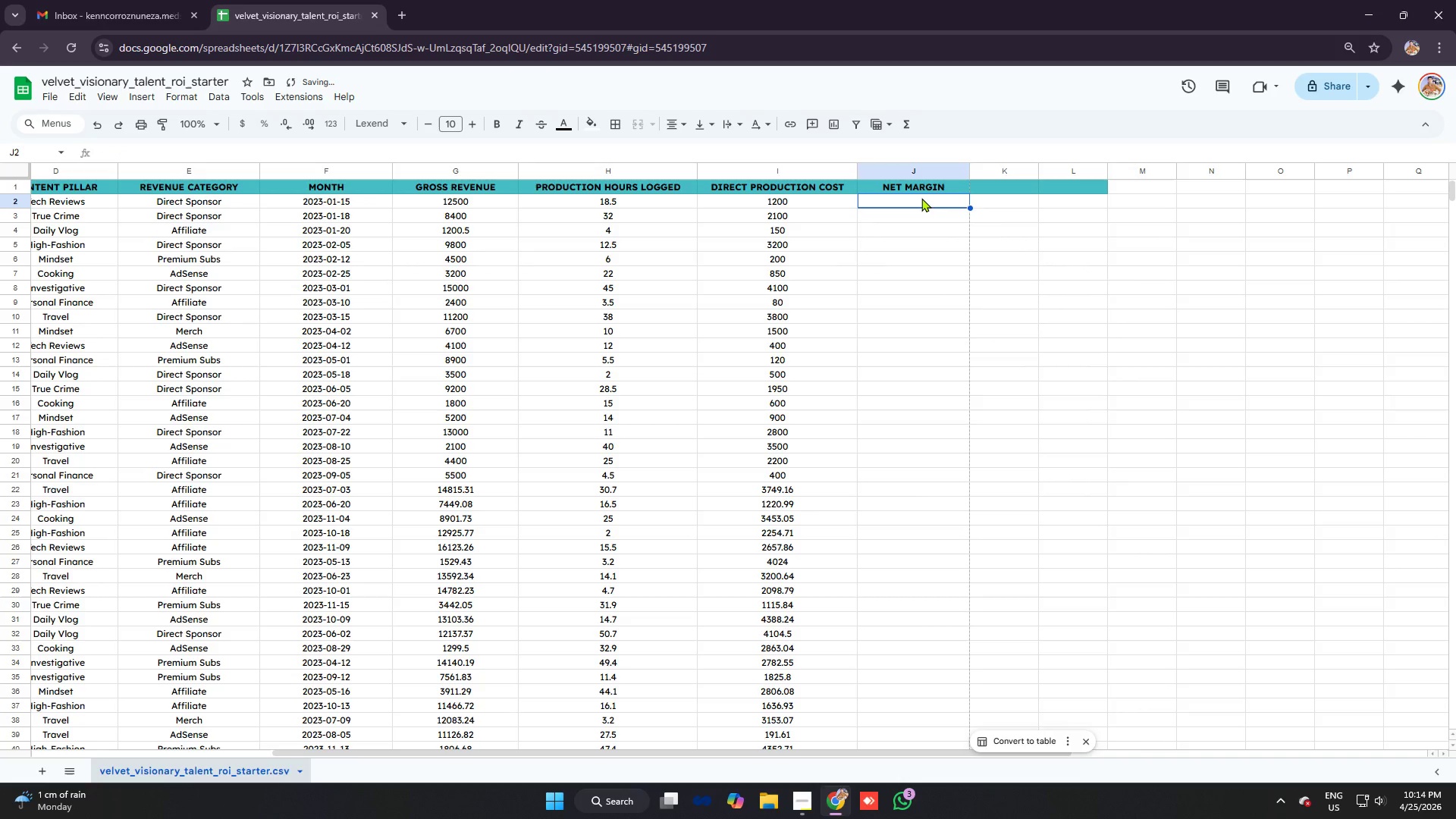 
key(Equal)
 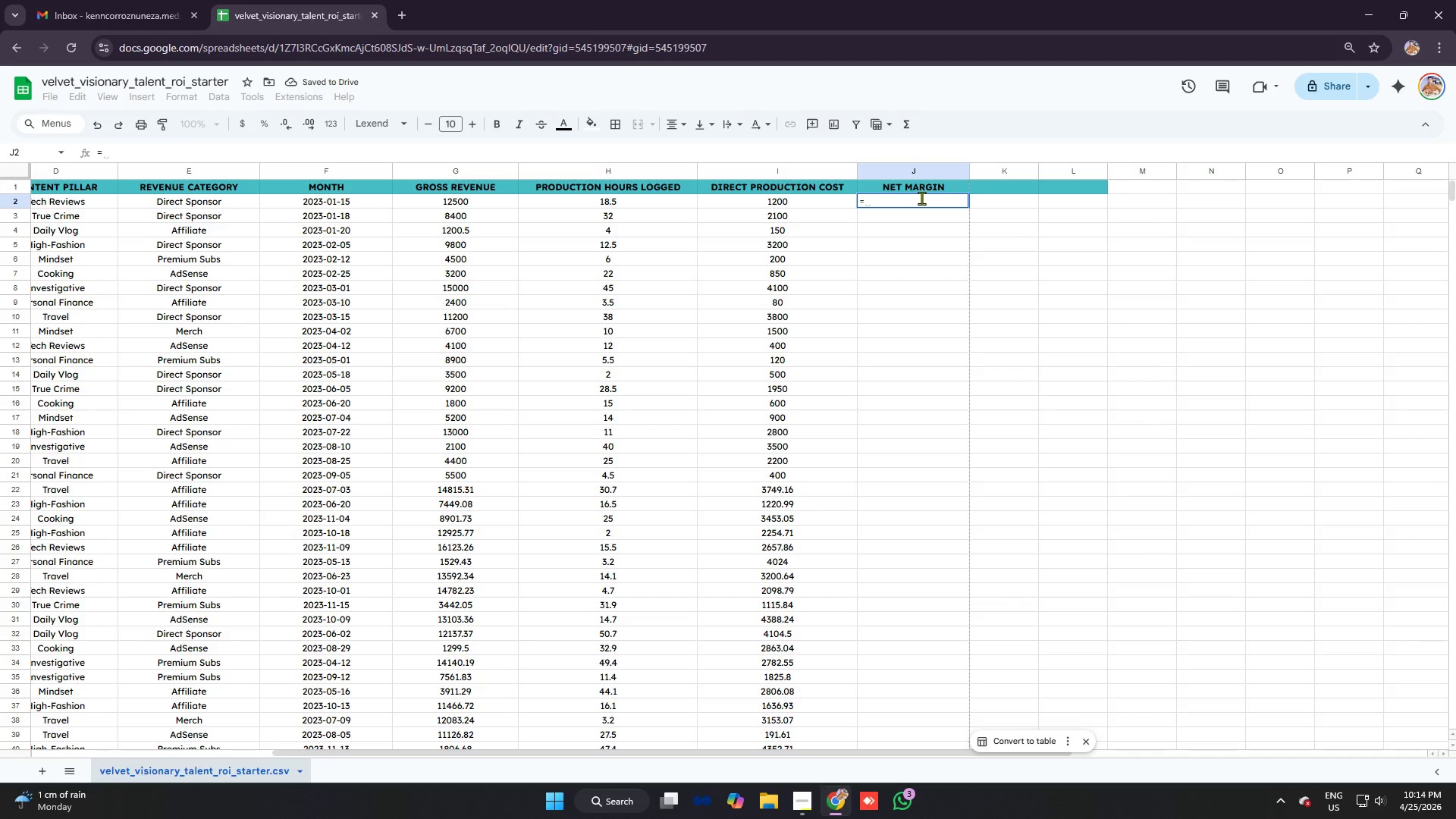 
key(G)
 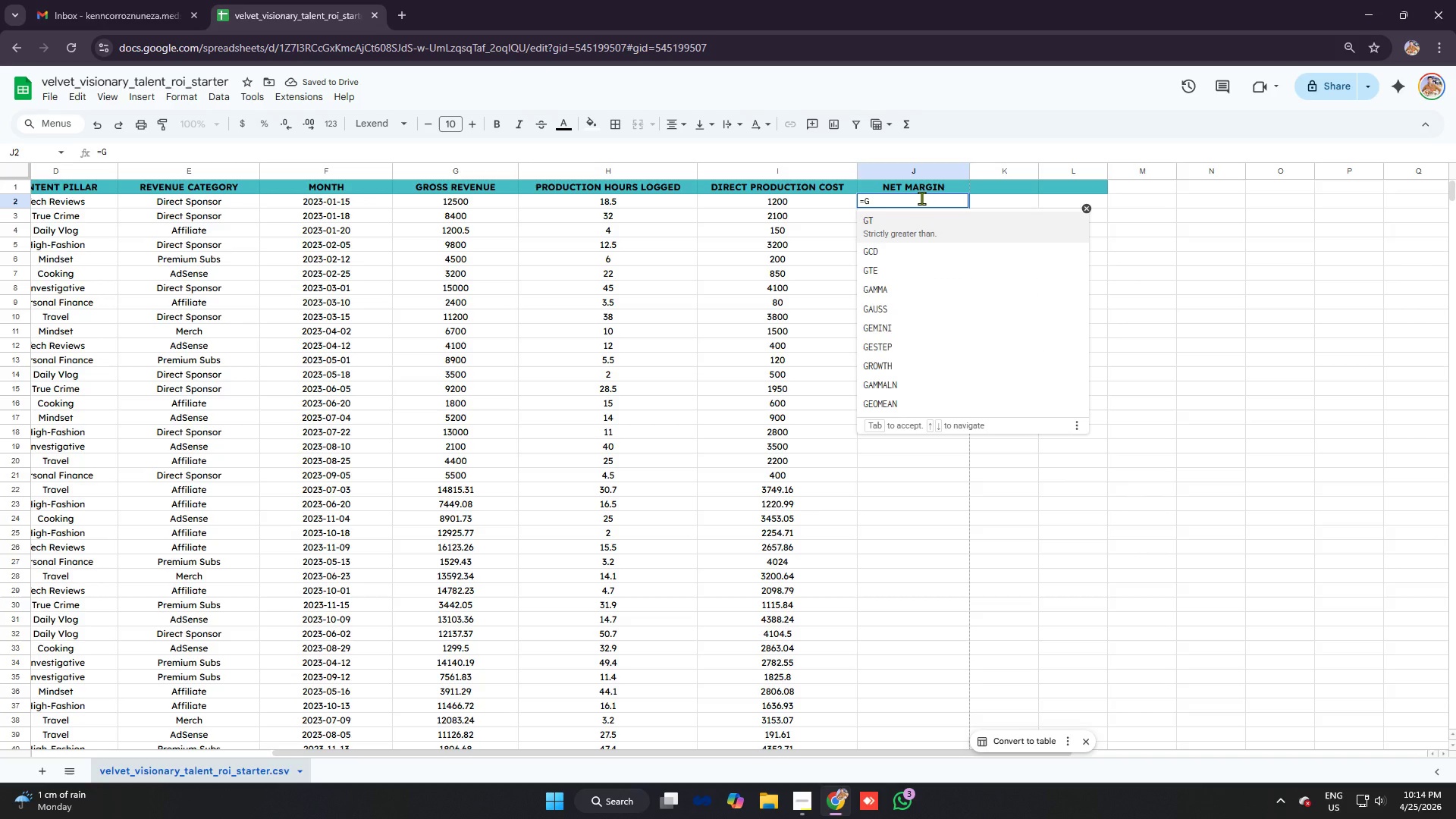 
key(Backspace)
 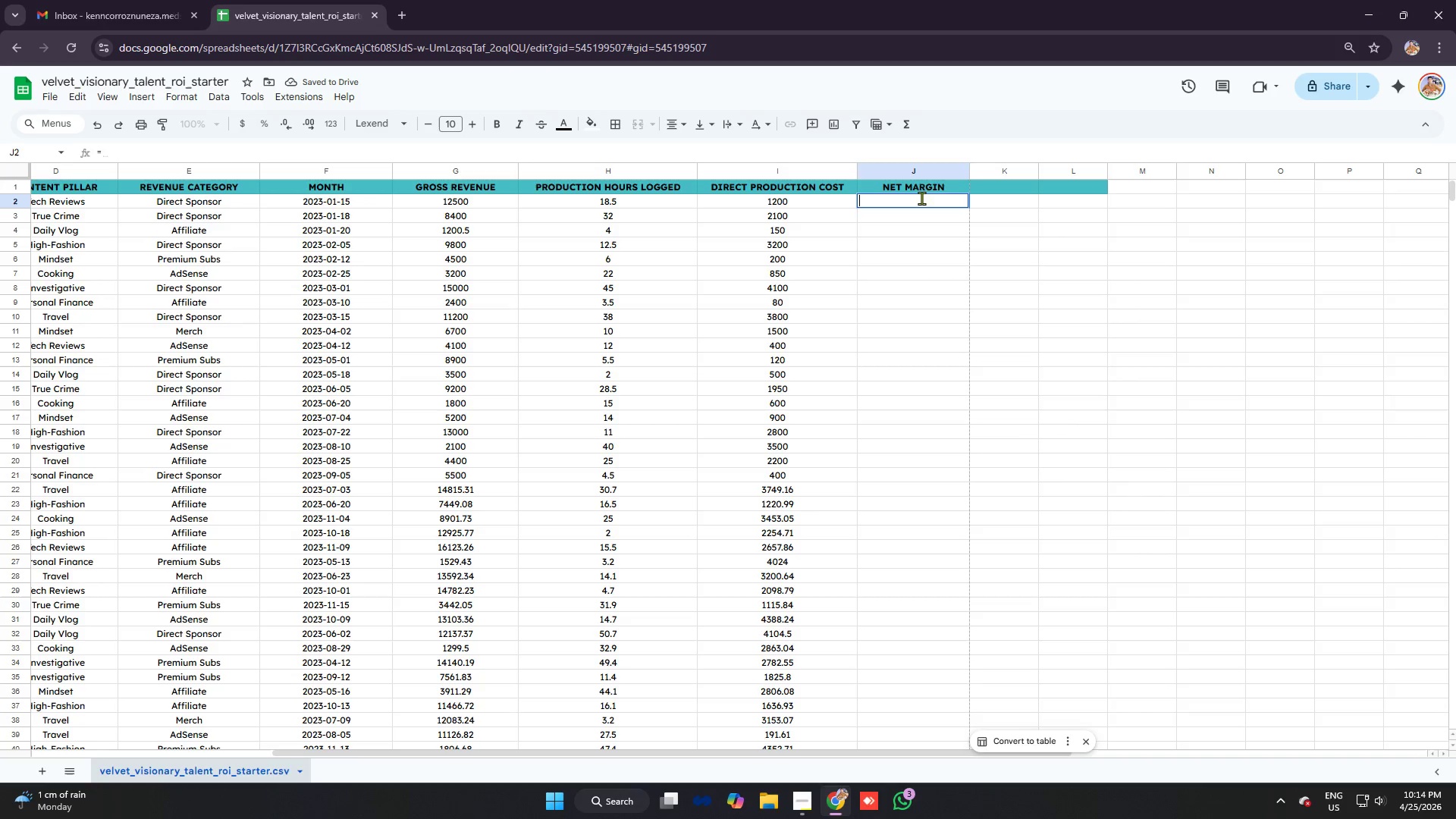 
key(Backspace)
 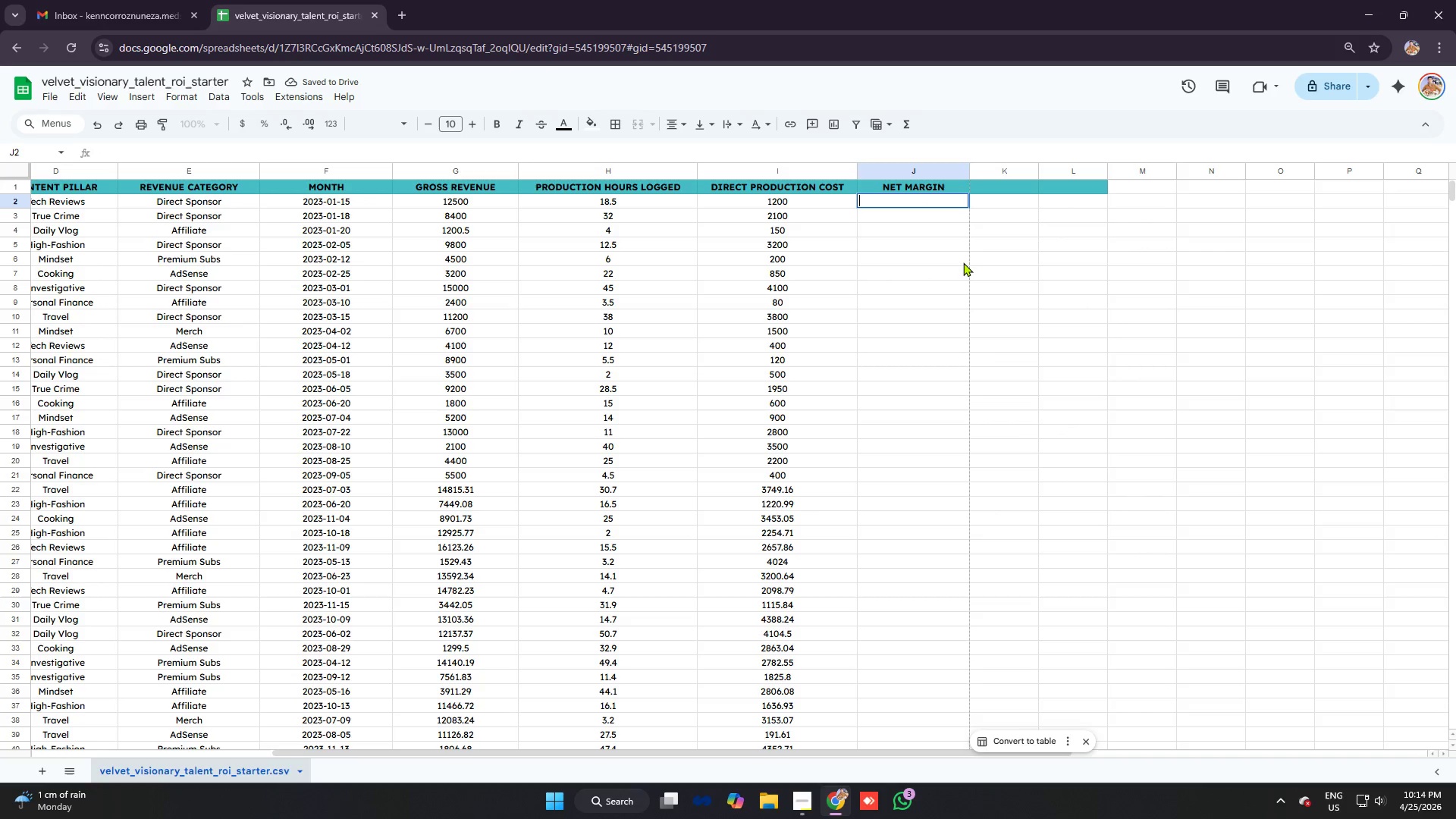 
key(Backspace)
 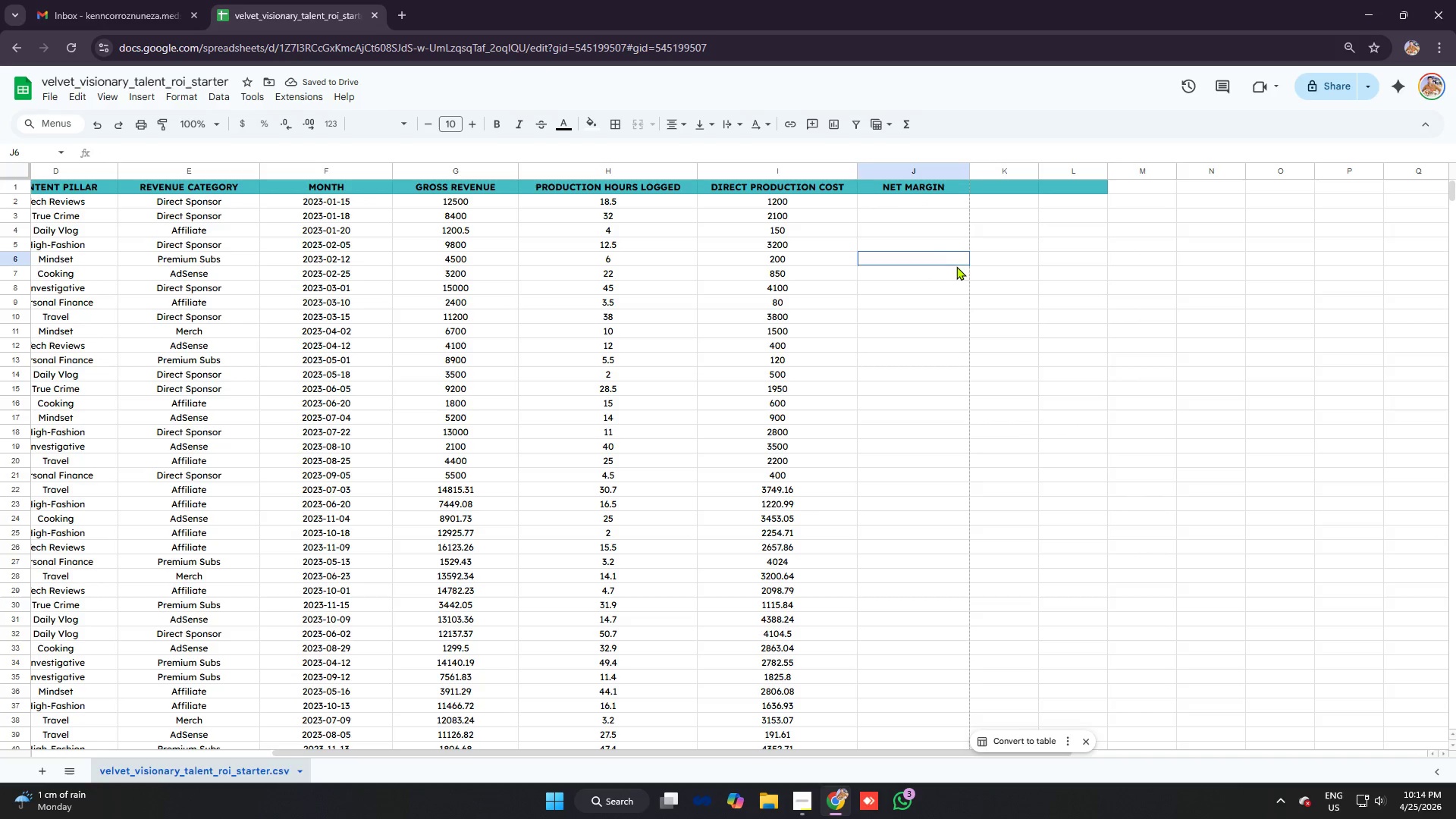 
left_click_drag(start_coordinate=[961, 267], to_coordinate=[950, 262])
 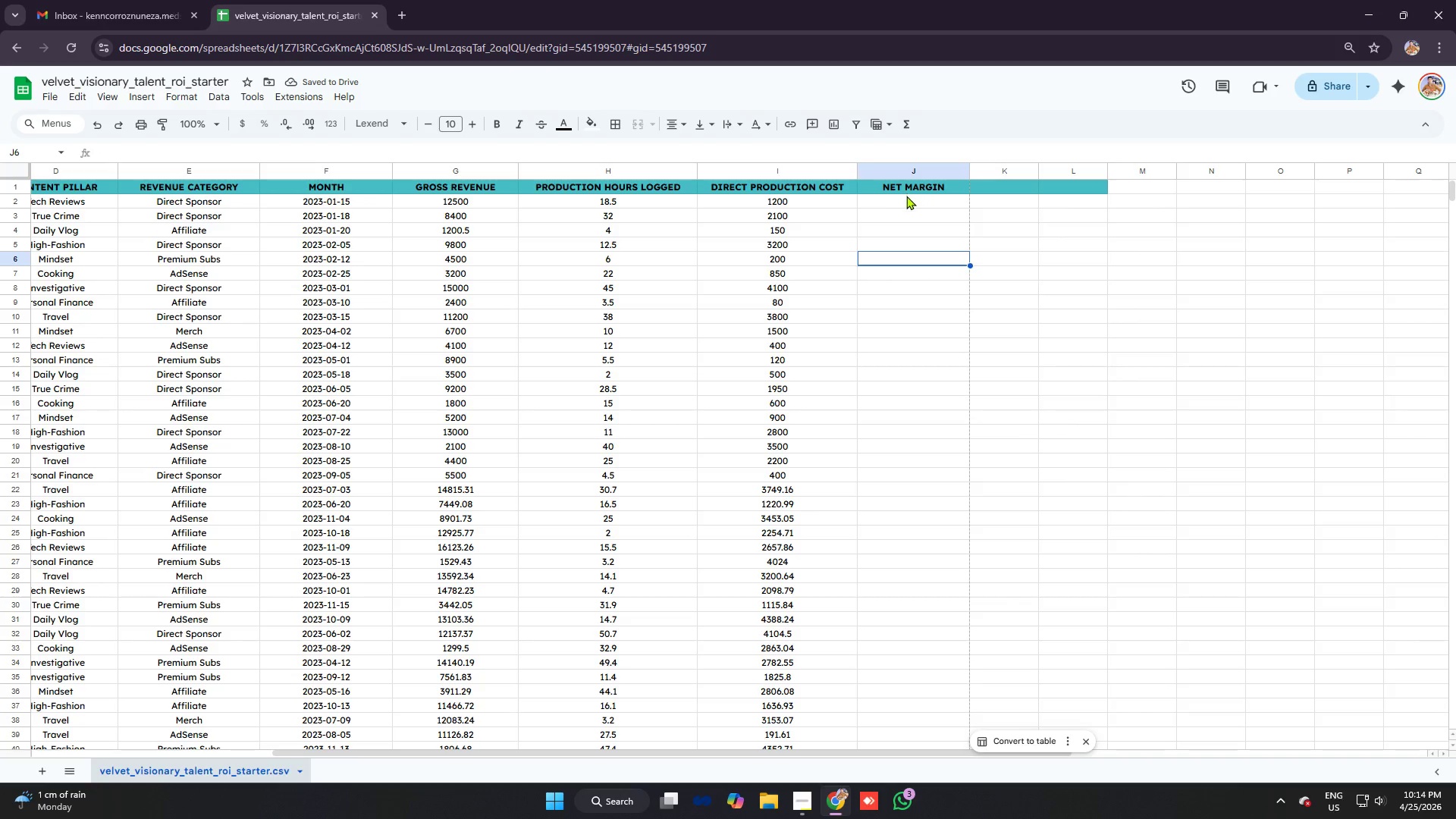 
left_click([906, 196])
 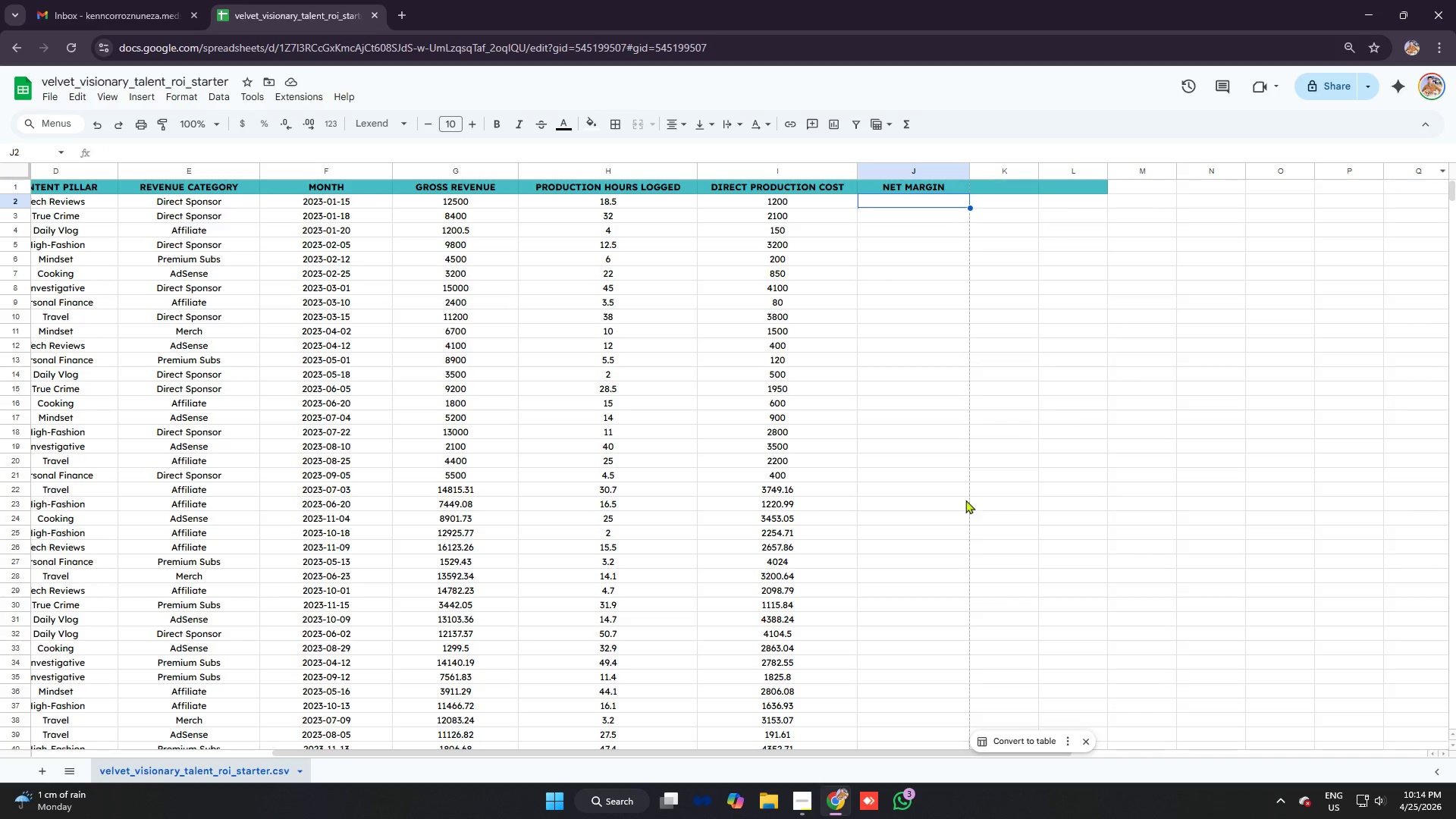 
wait(6.11)
 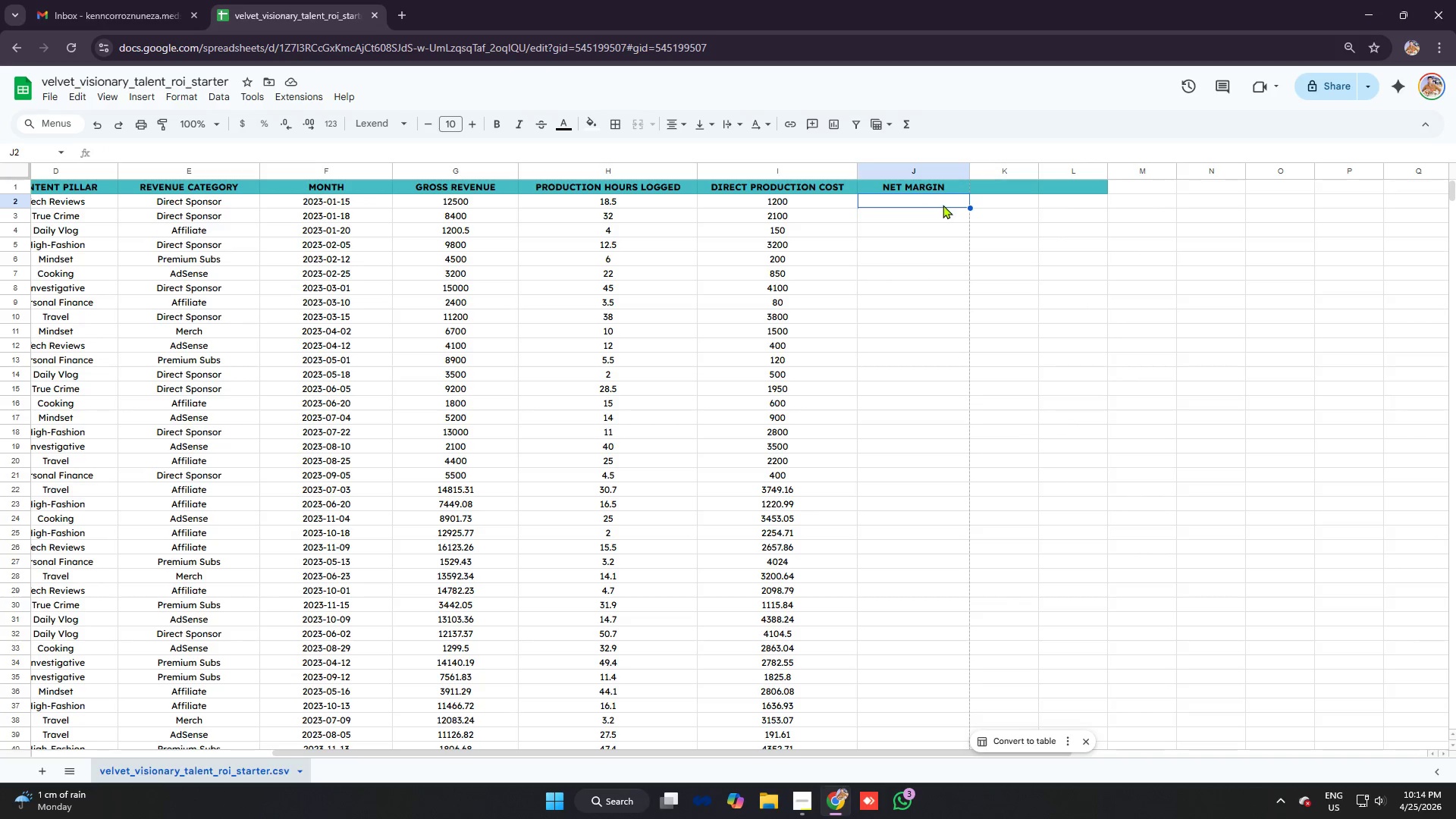 
key(Equal)
 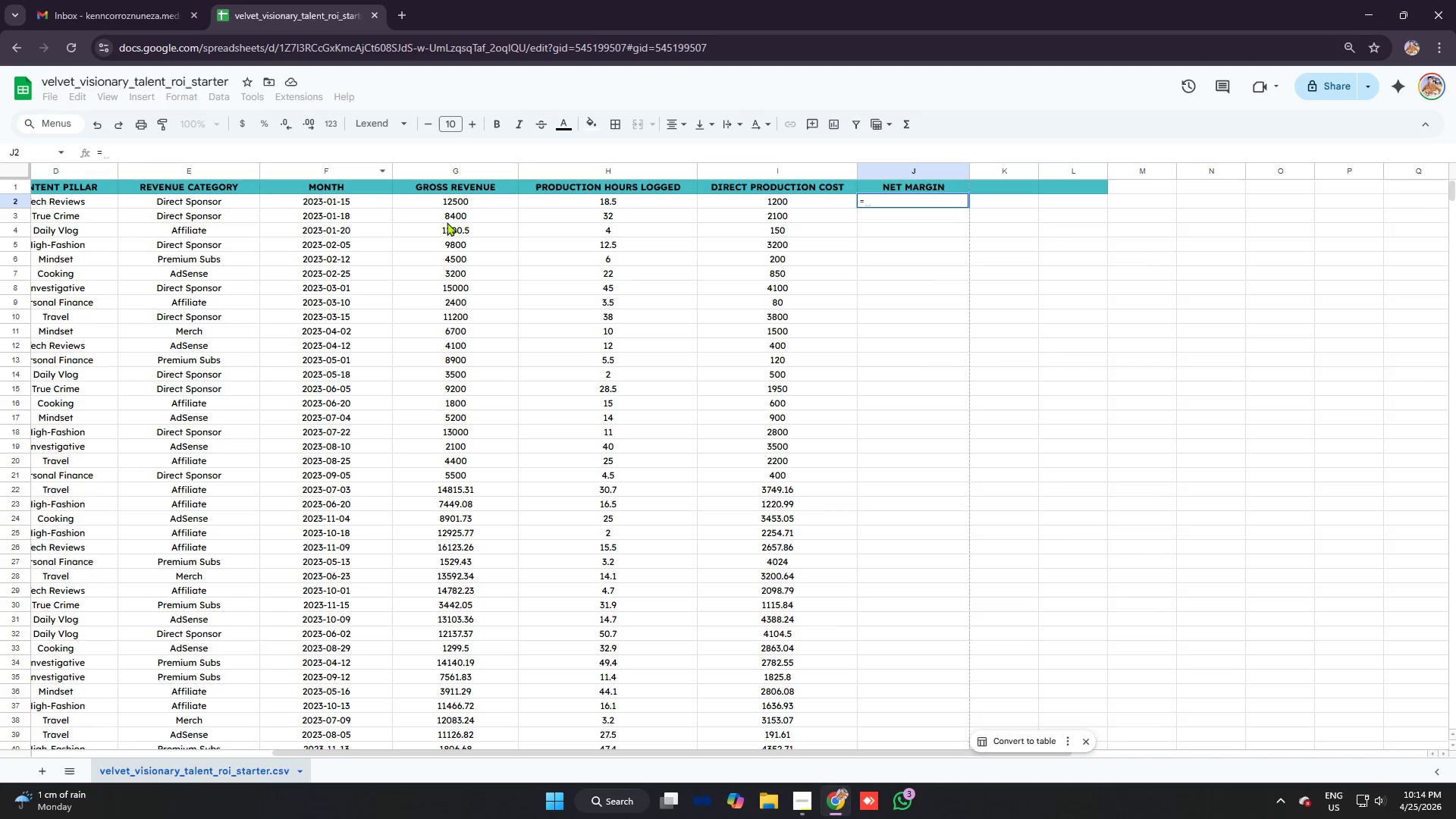 
left_click([460, 202])
 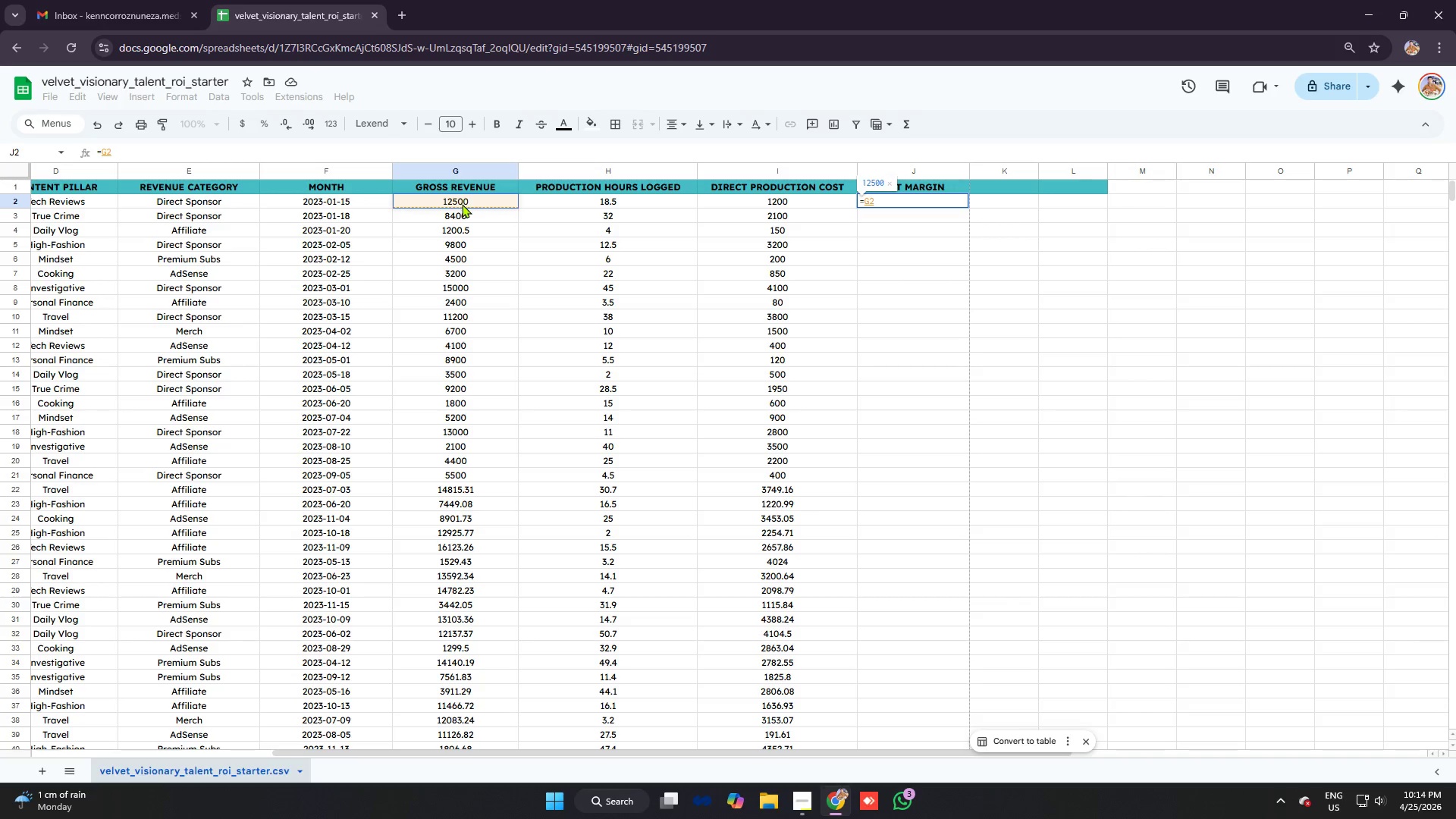 
key(Minus)
 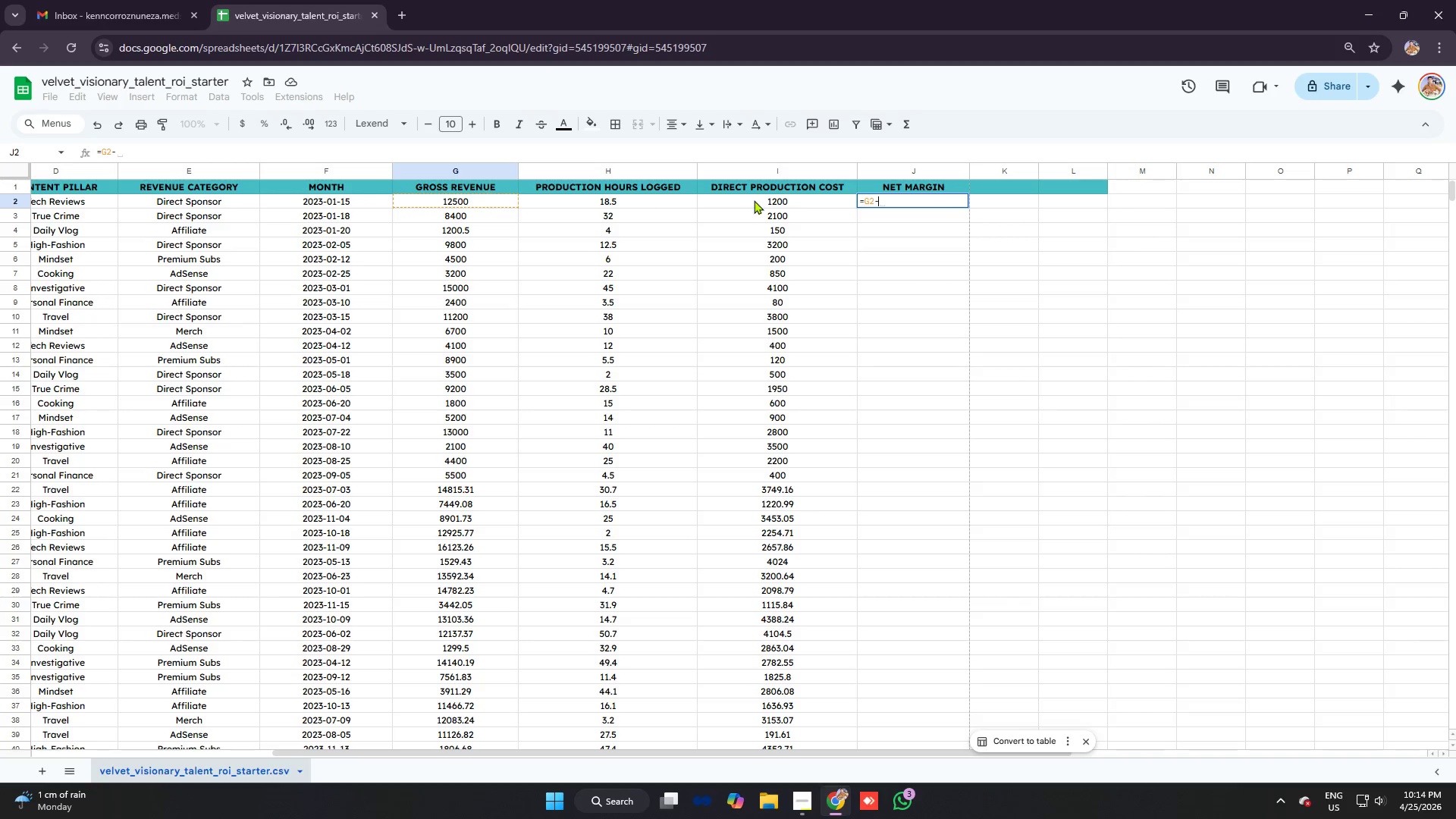 
left_click([793, 199])
 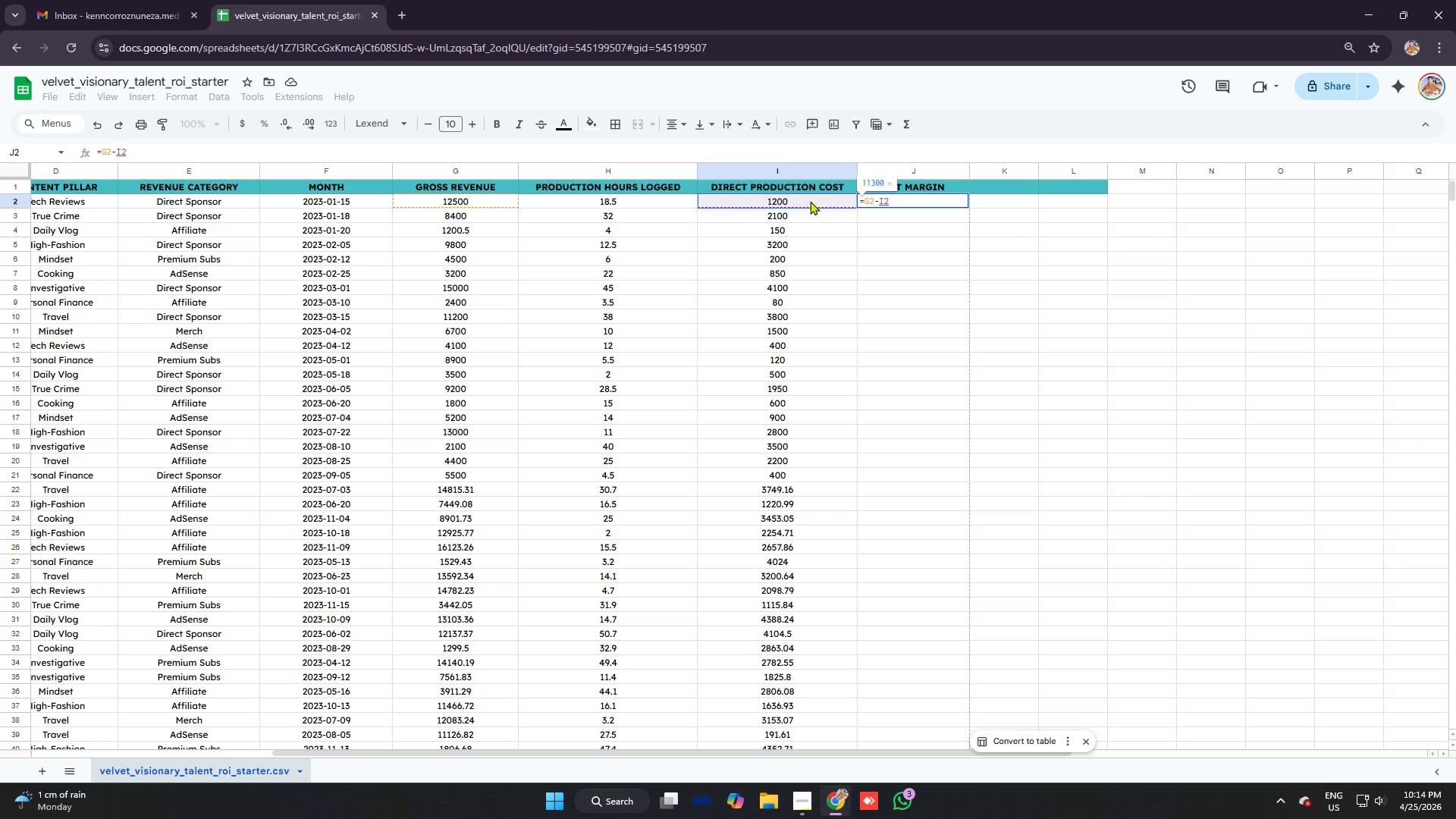 
key(Enter)
 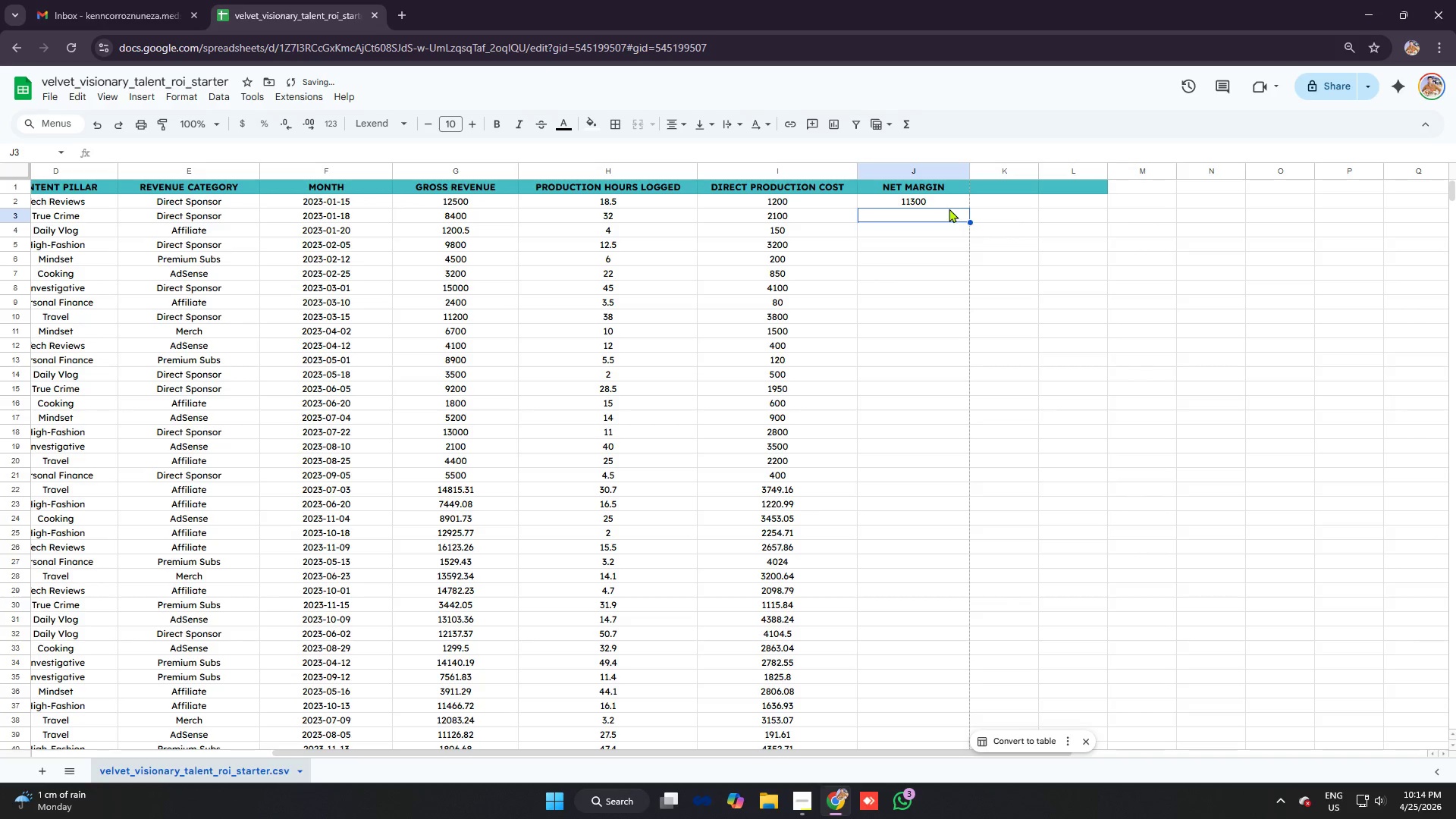 
left_click([946, 199])
 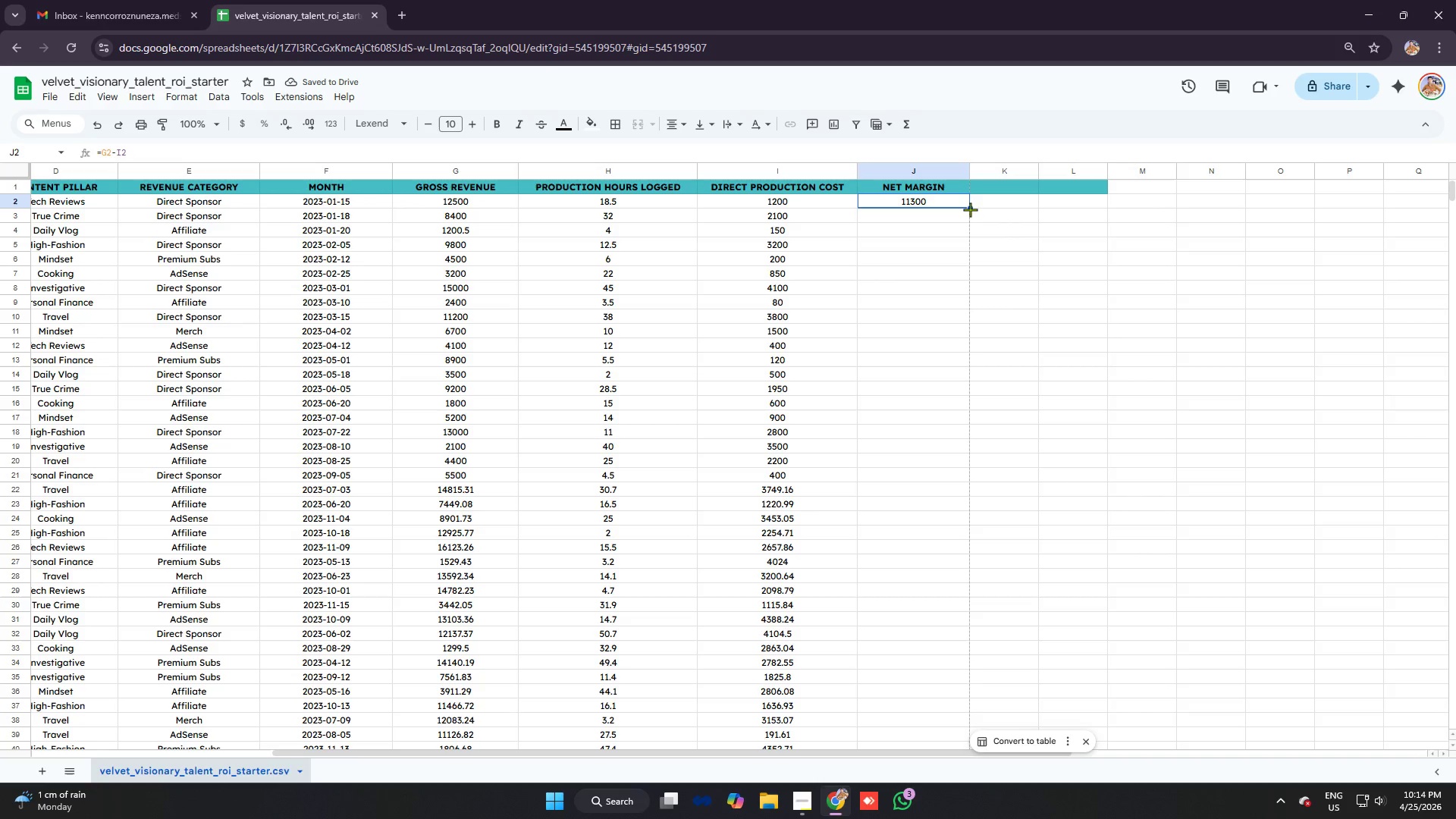 
left_click_drag(start_coordinate=[970, 209], to_coordinate=[943, 410])
 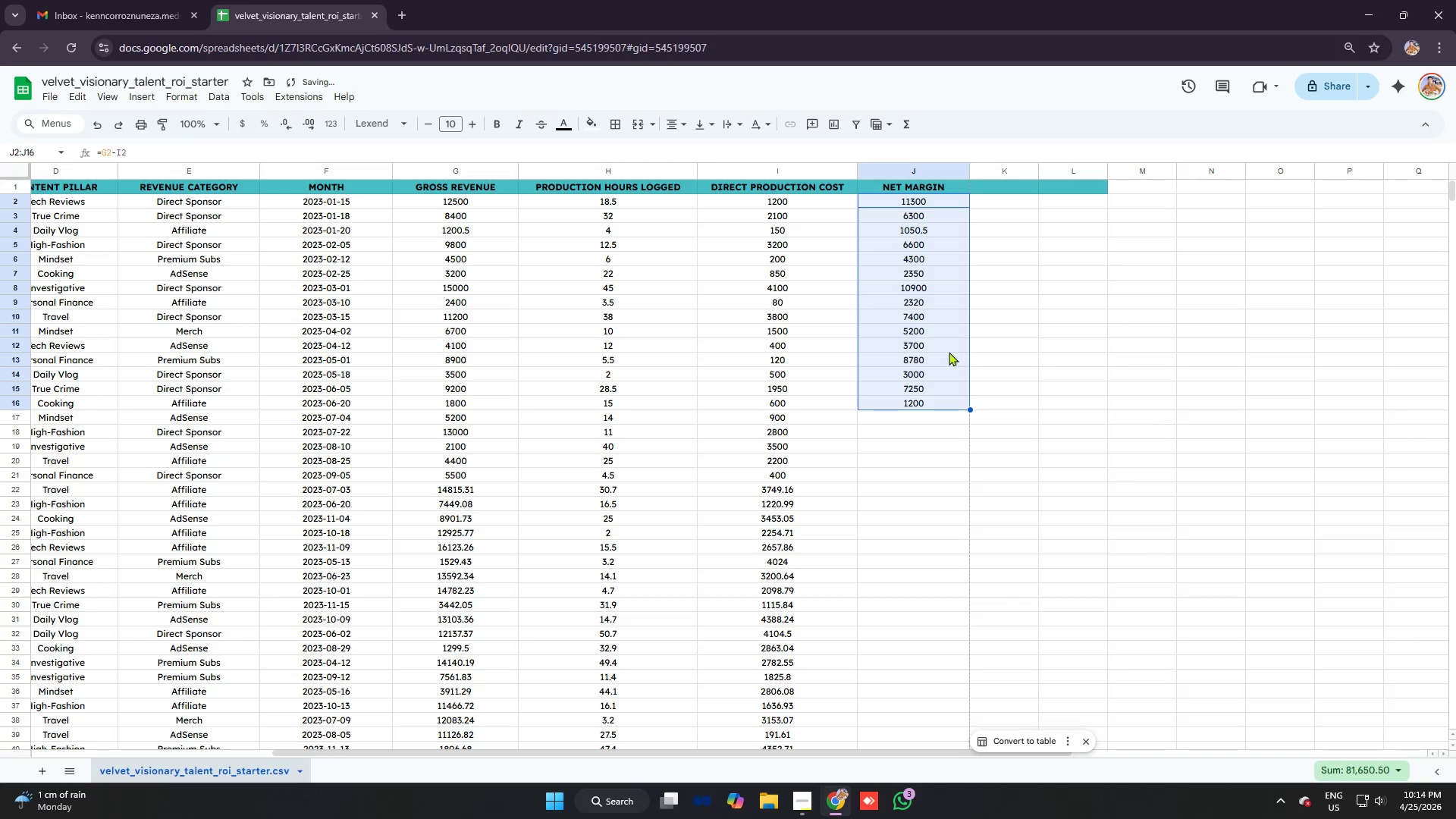 
key(Control+Z)
 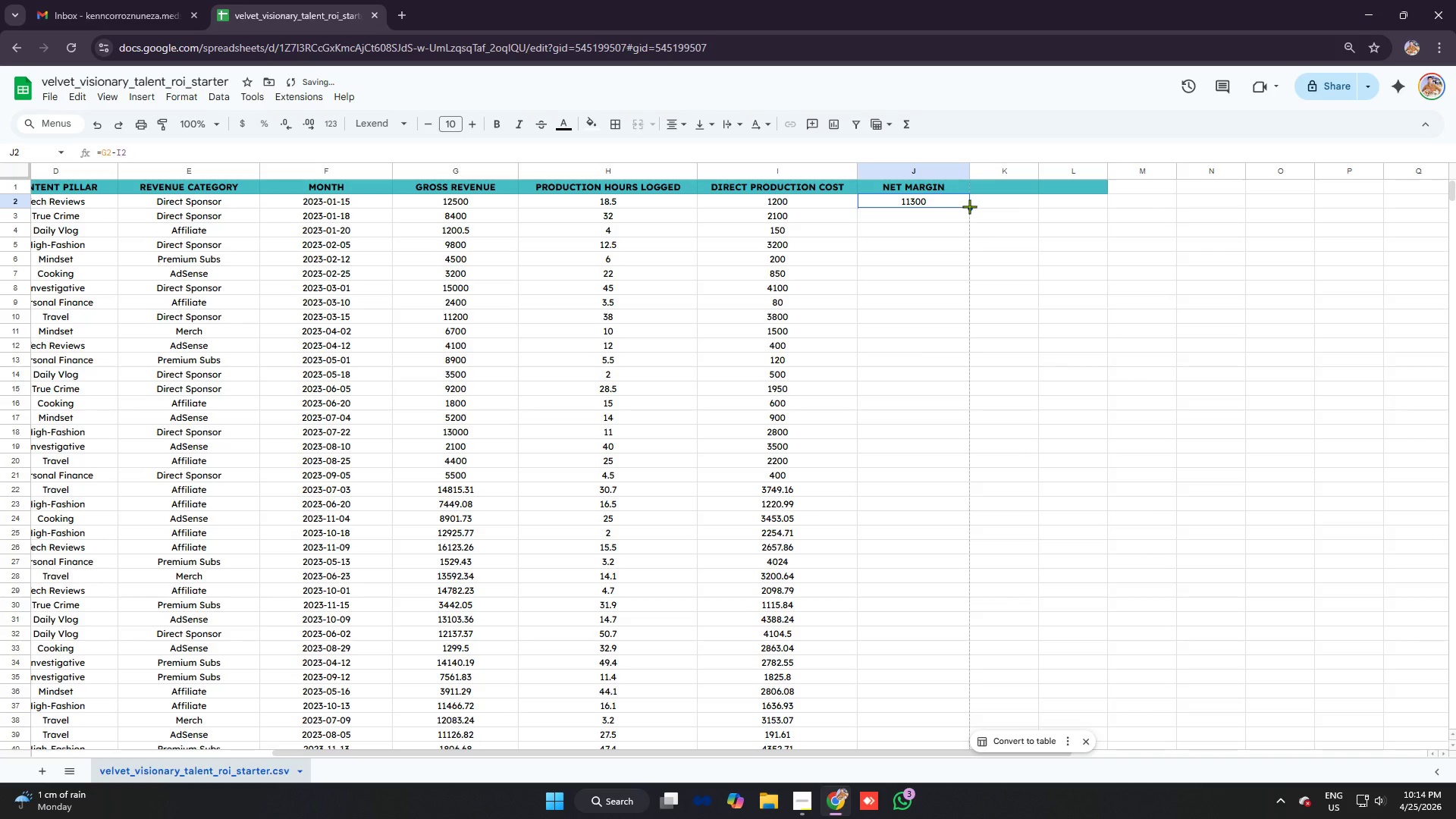 
left_click_drag(start_coordinate=[969, 206], to_coordinate=[950, 601])
 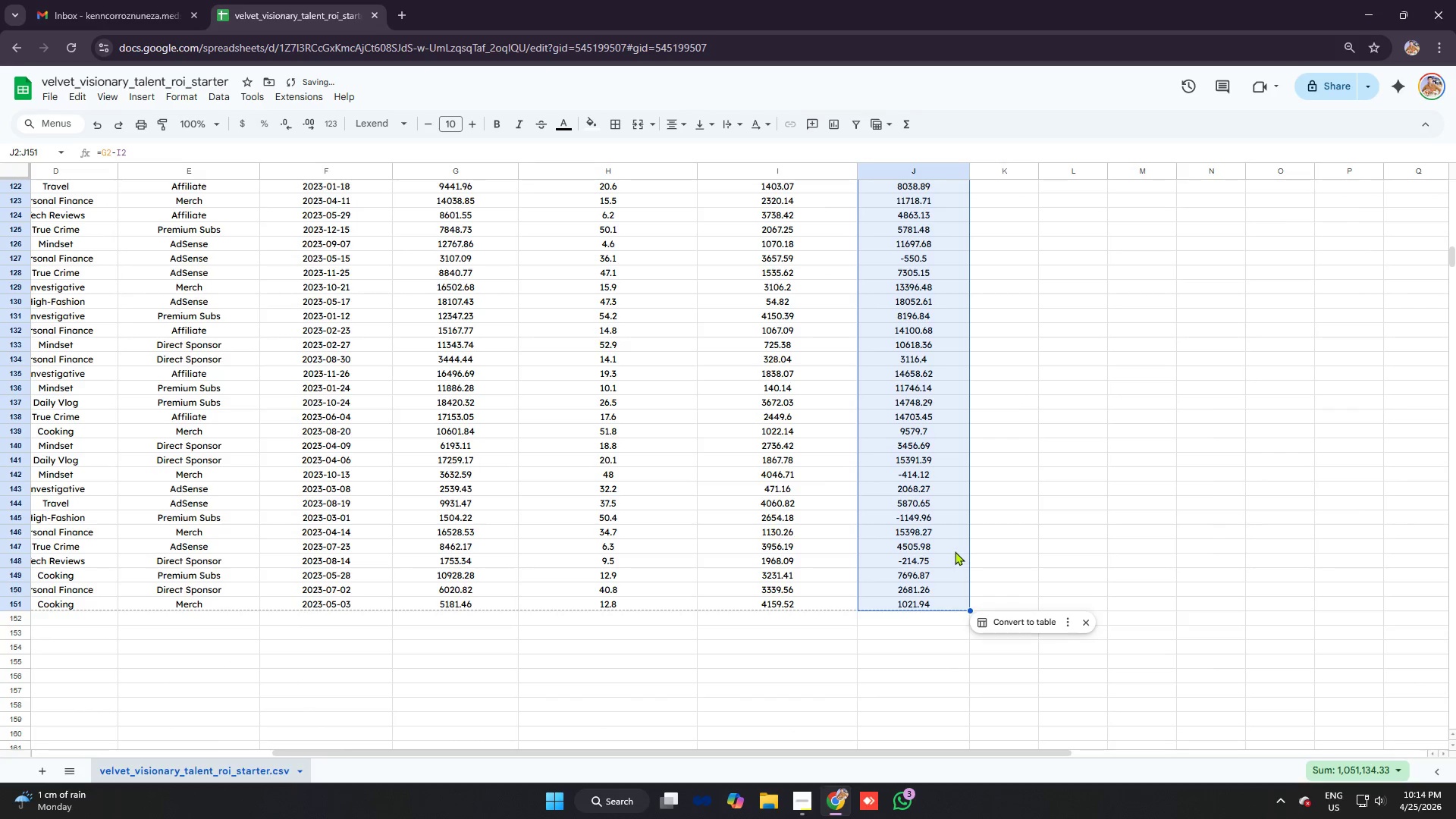 
scroll: coordinate [932, 542], scroll_direction: down, amount: 23.0
 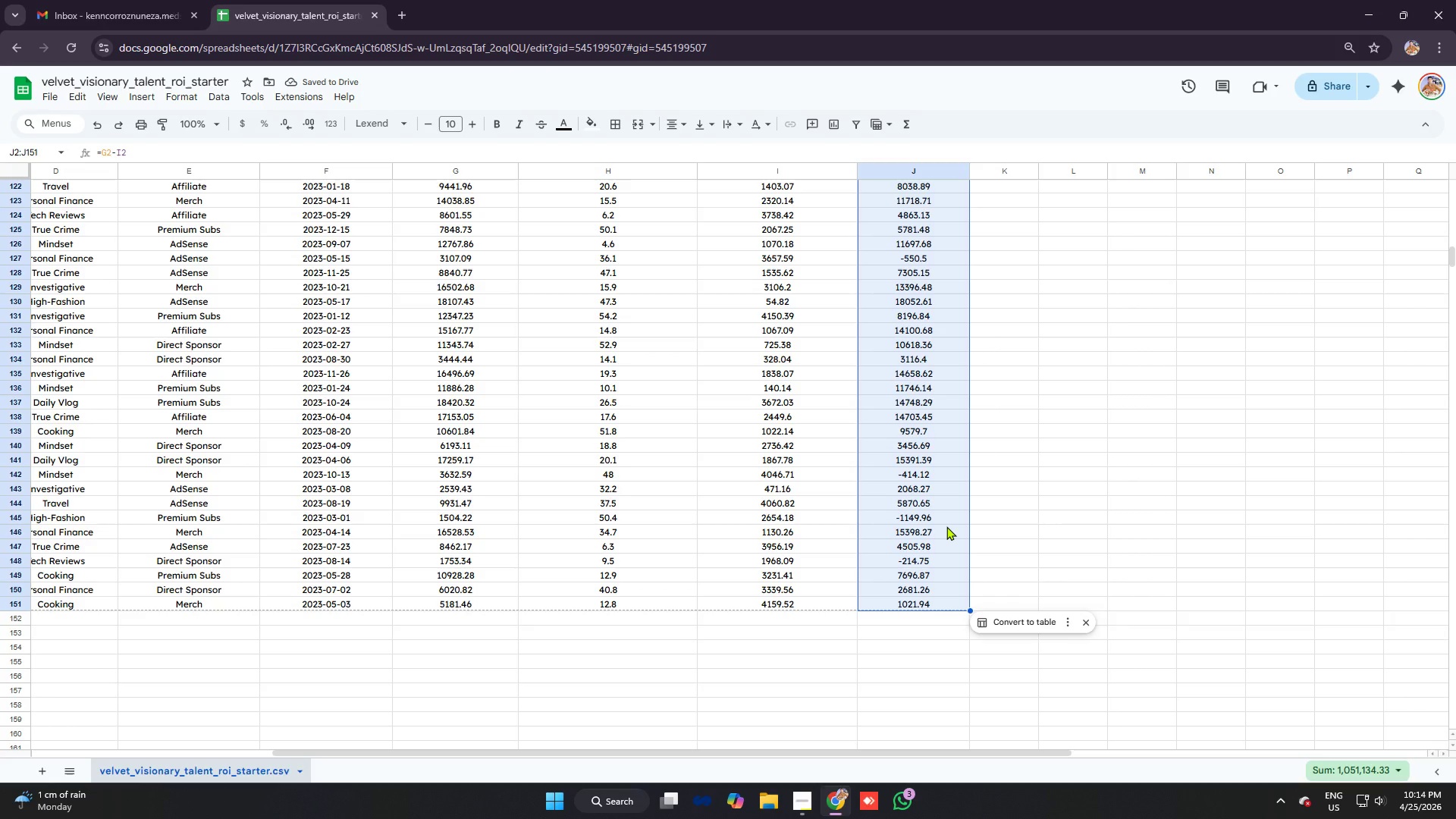 
wait(8.25)
 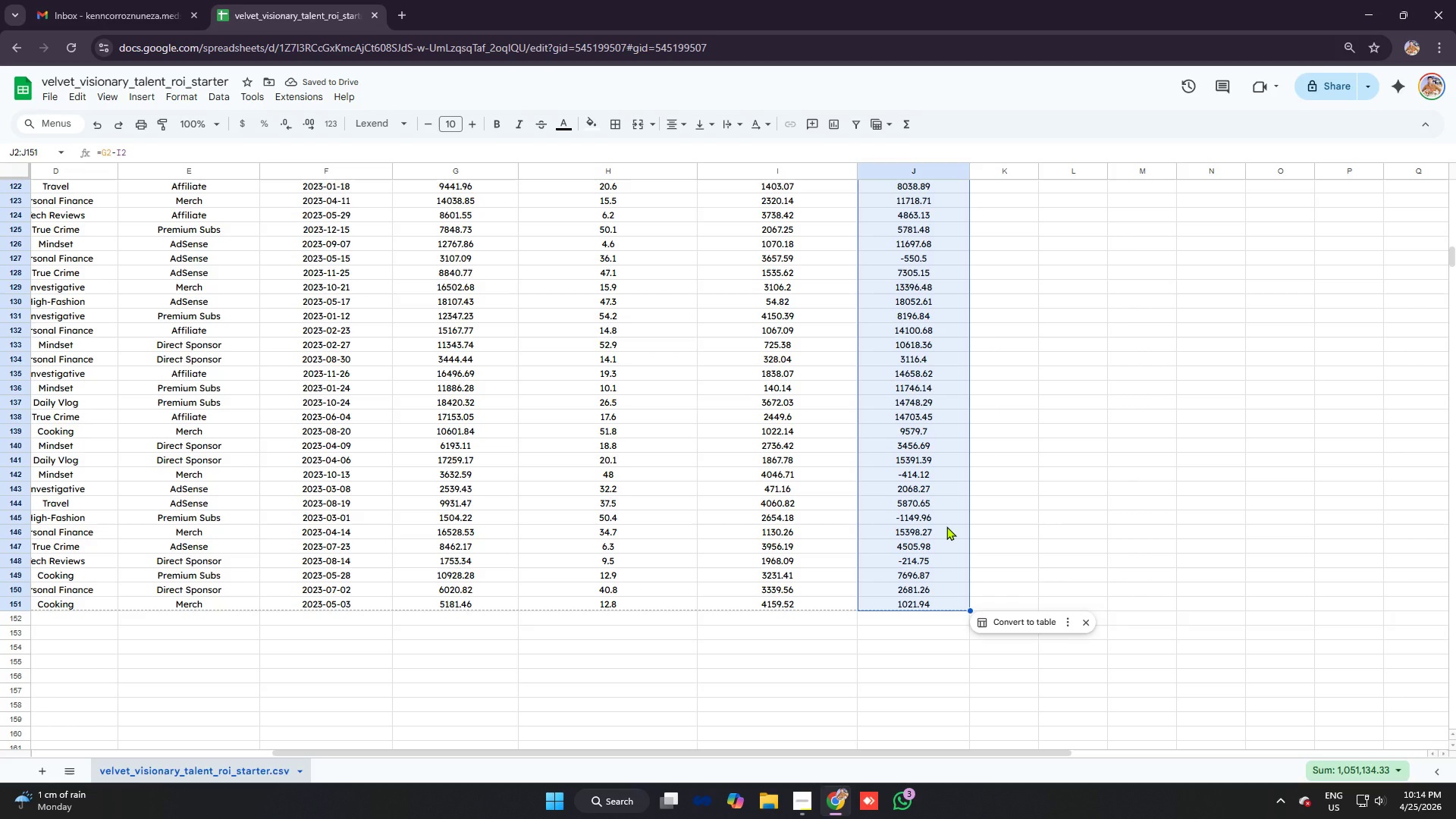 
left_click([1006, 494])
 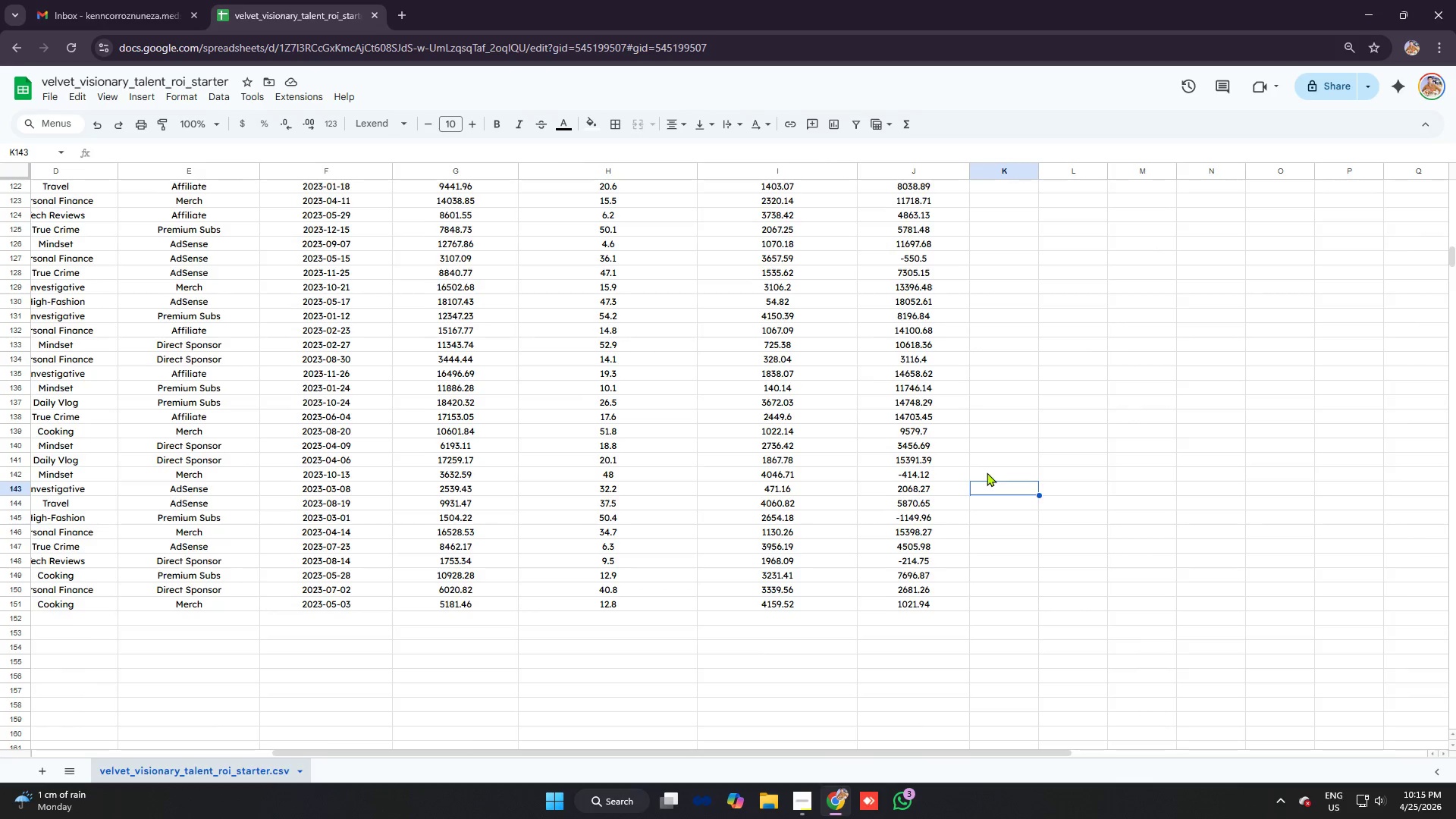 
scroll: coordinate [962, 451], scroll_direction: up, amount: 35.0
 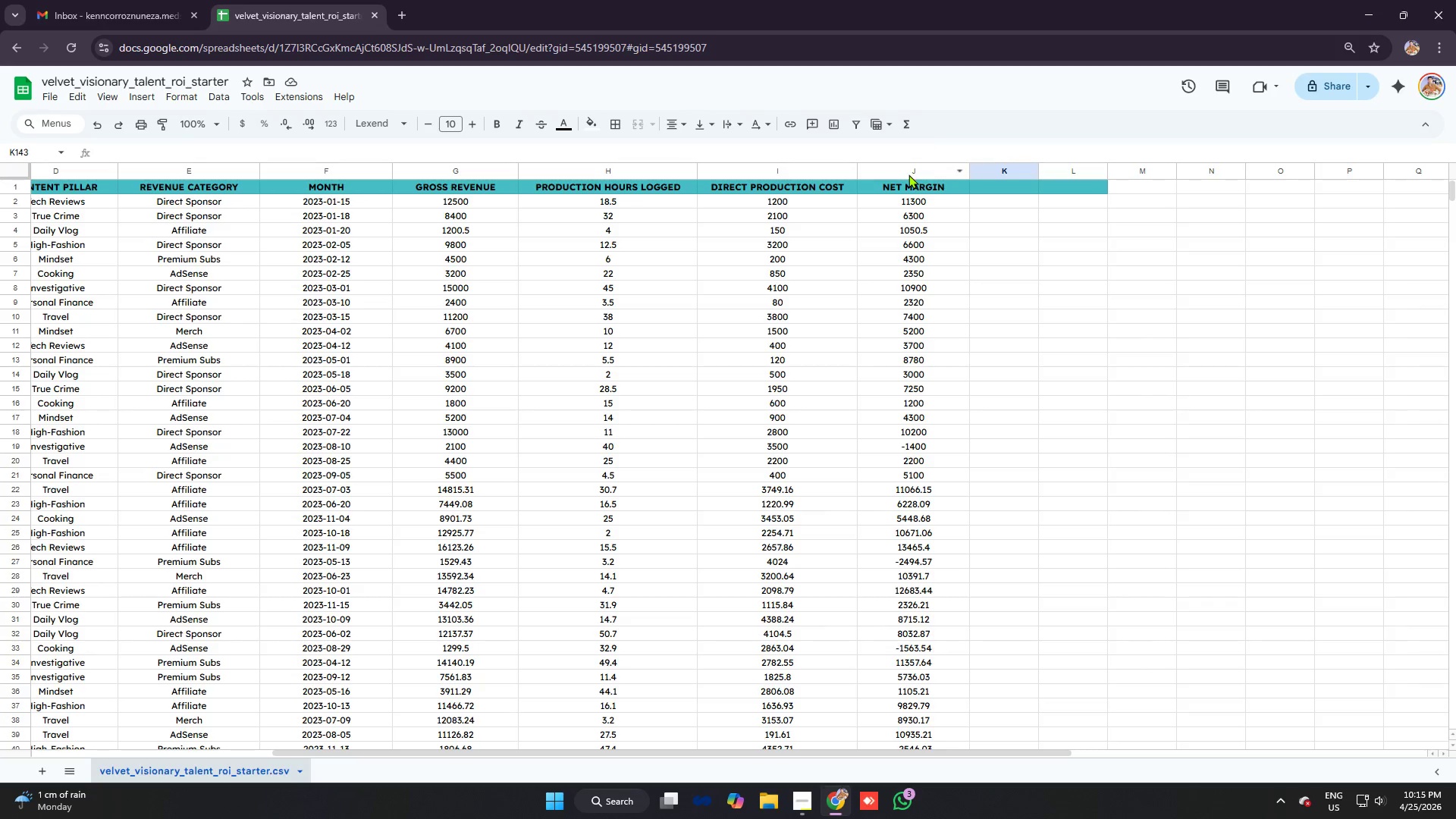 
left_click([908, 174])
 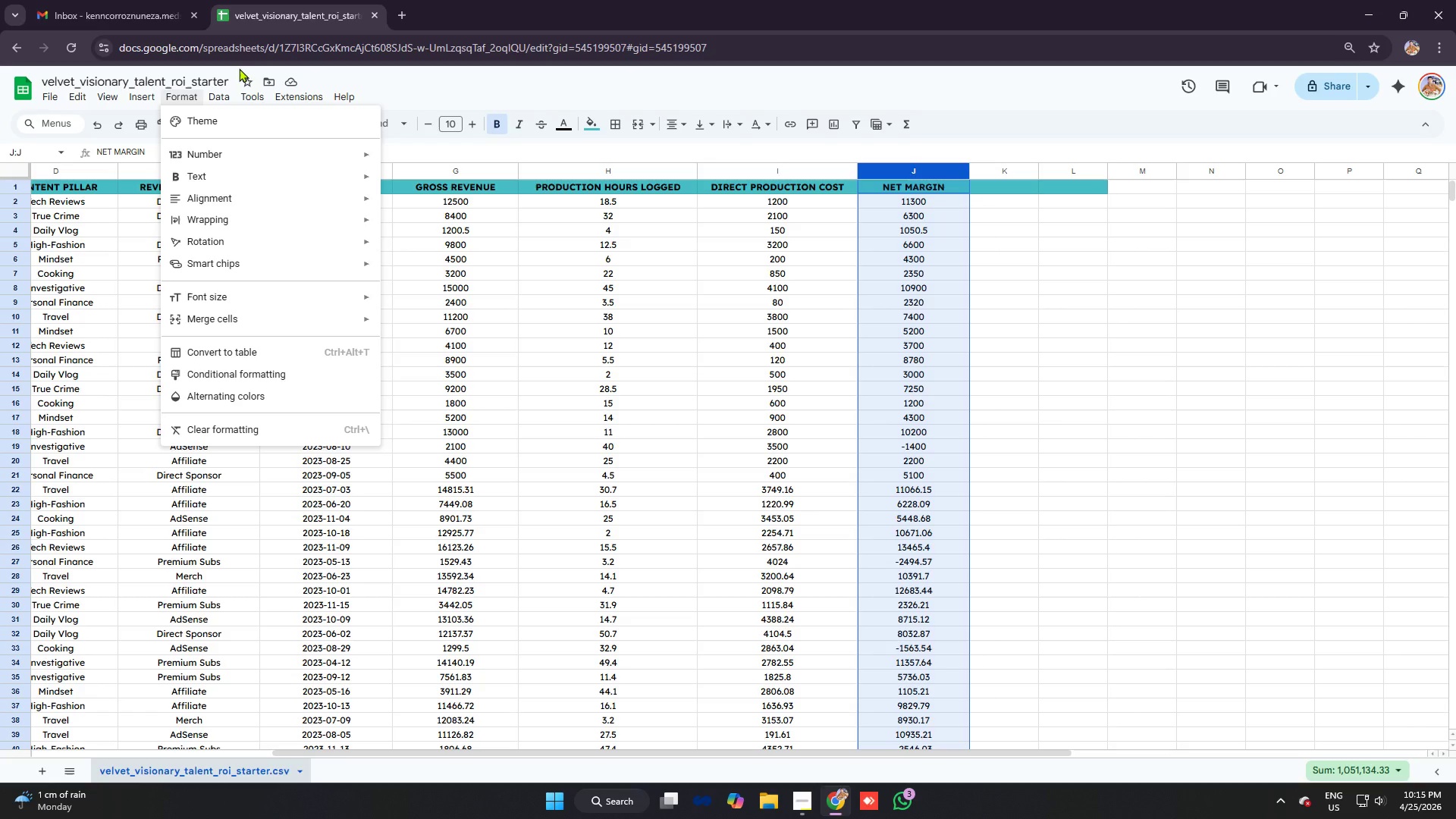 
wait(13.0)
 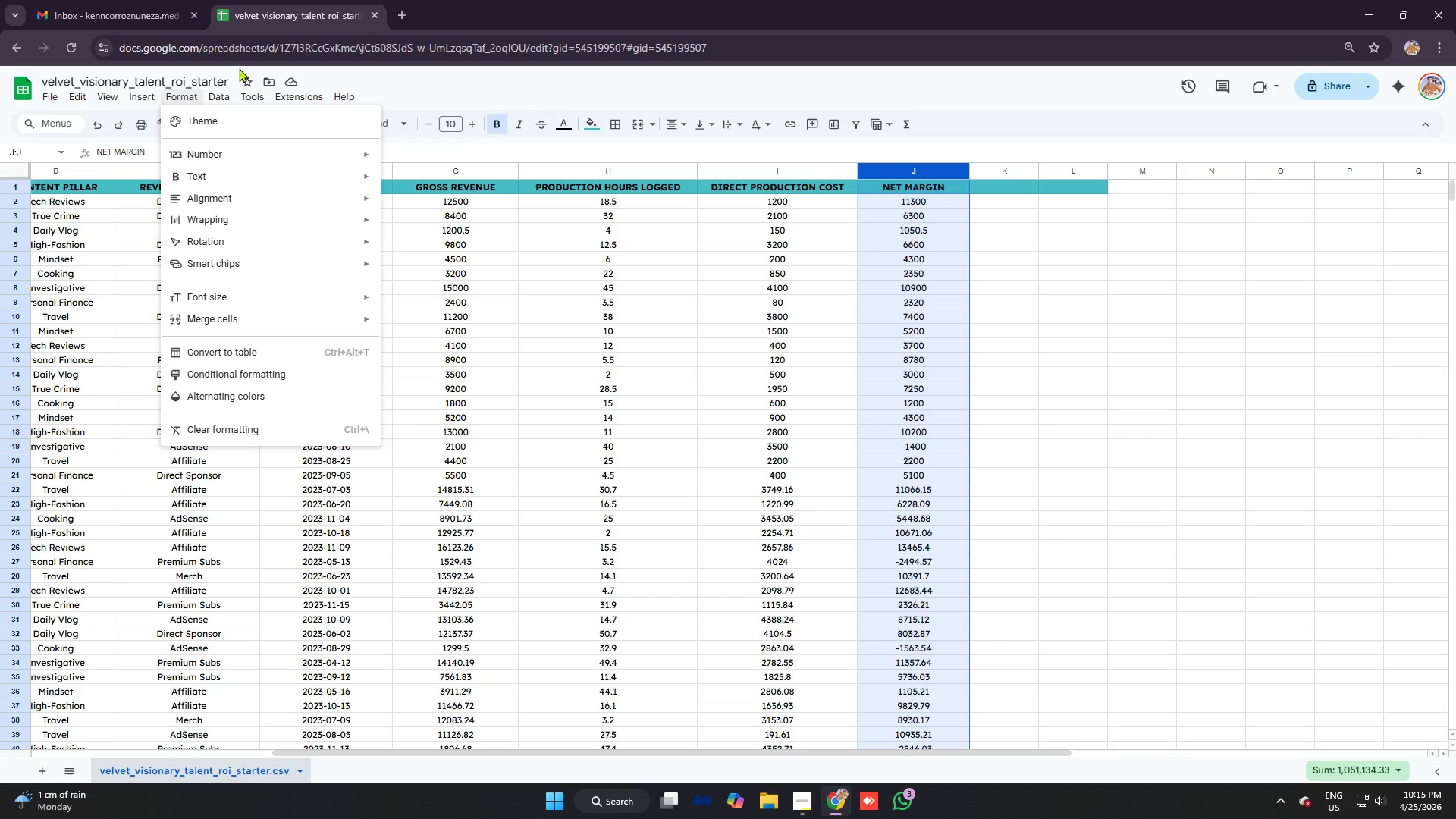 
left_click([258, 148])
 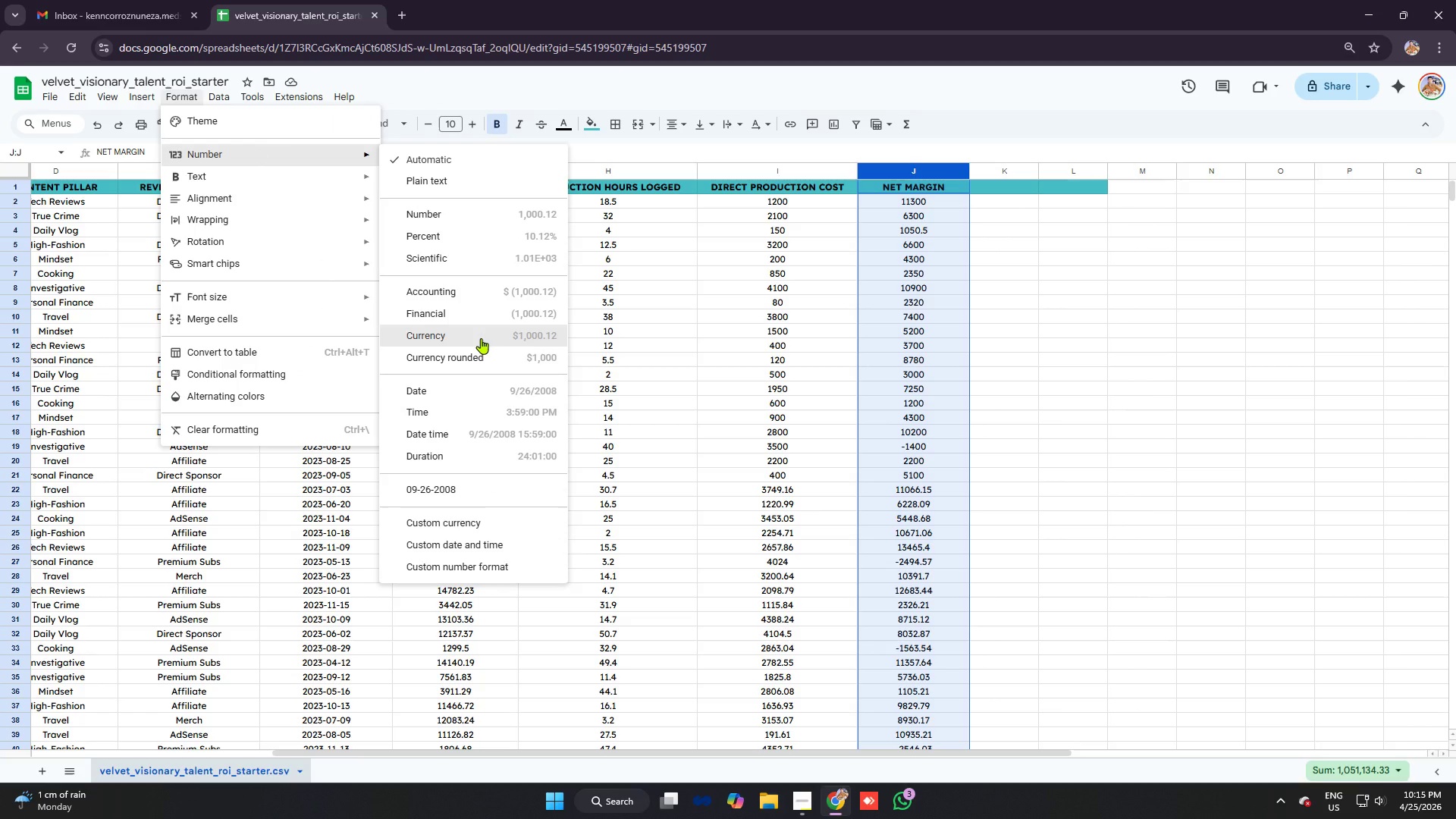 
left_click([481, 338])
 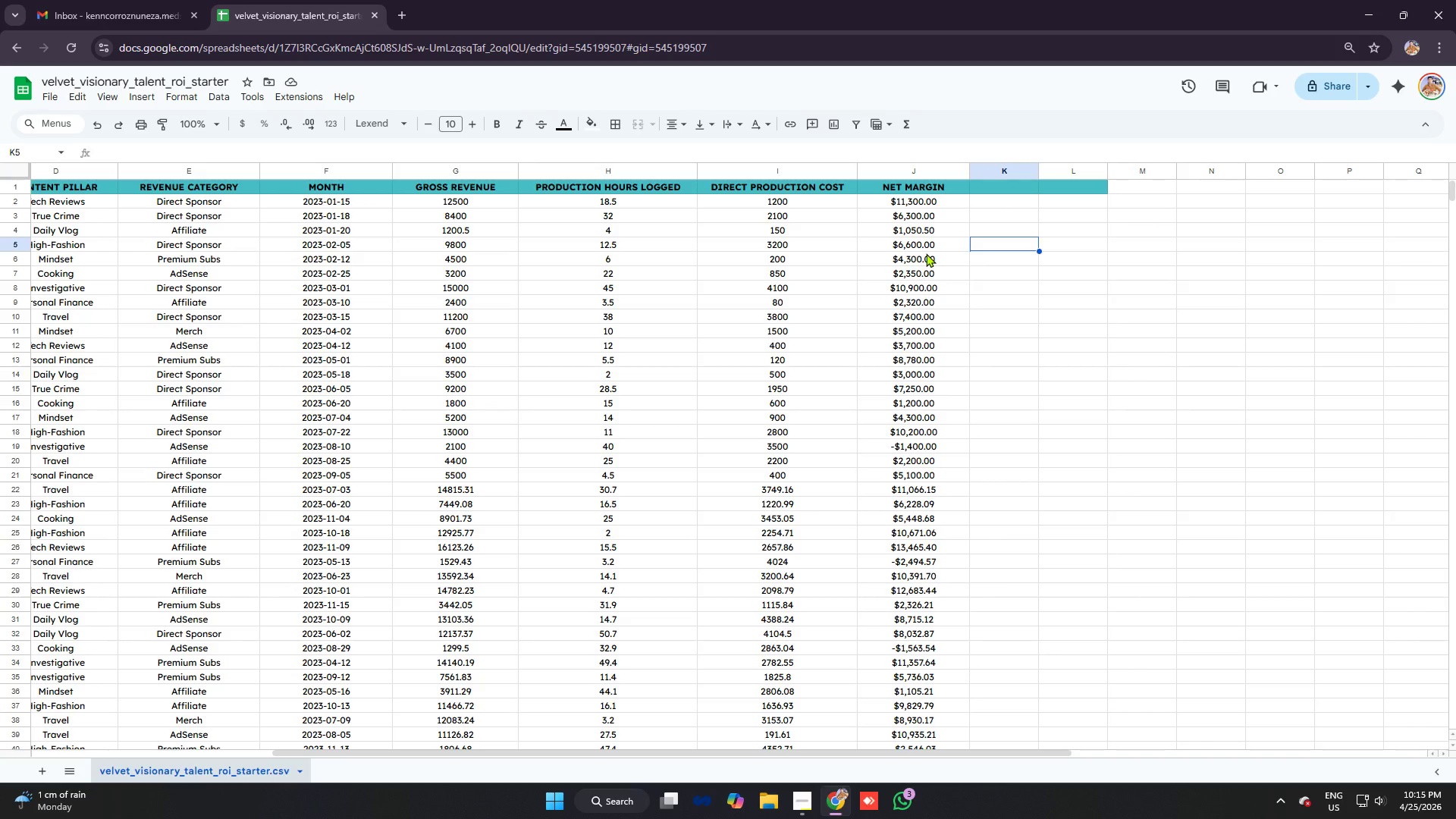 
wait(18.03)
 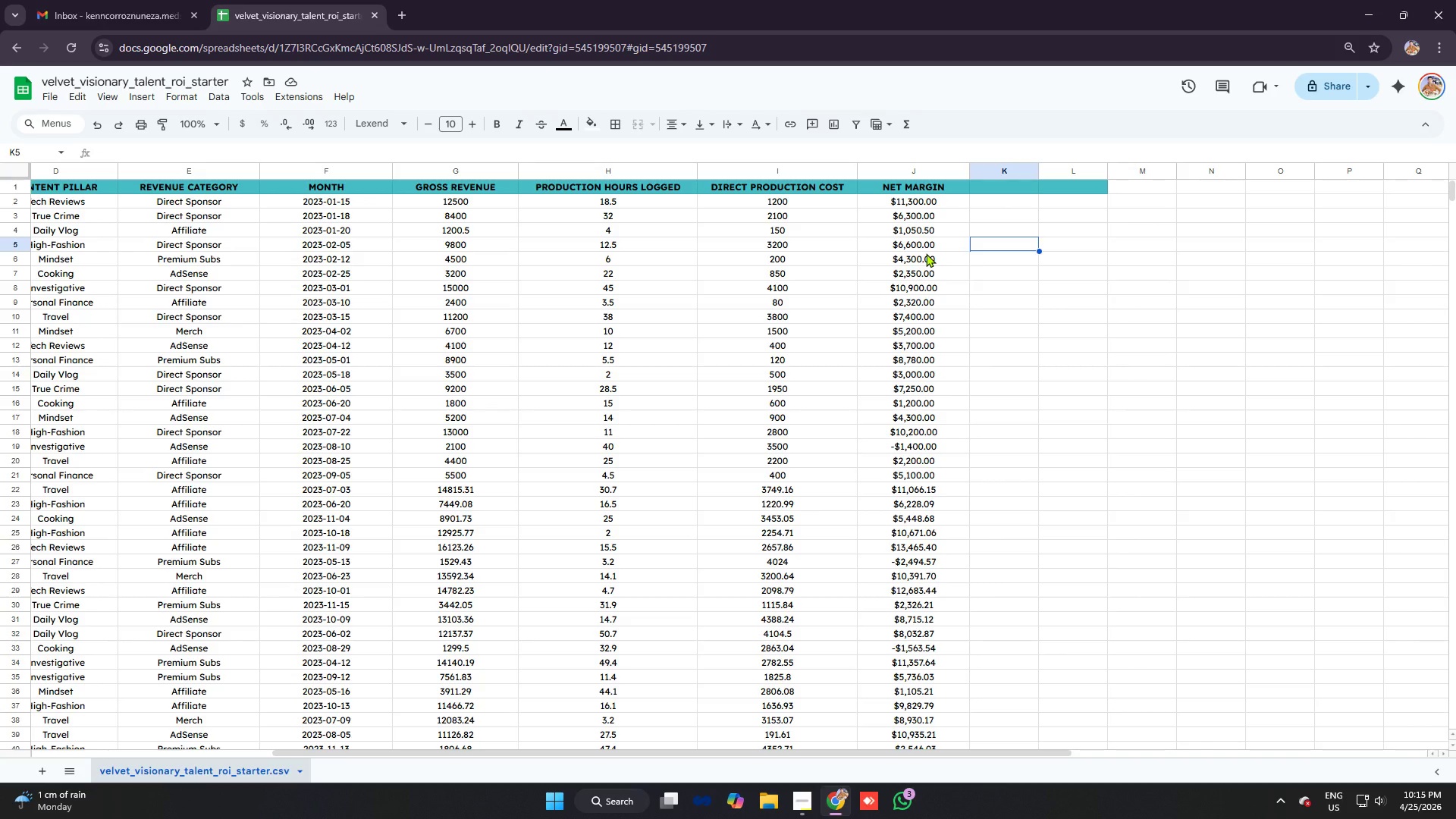 
left_click([996, 189])
 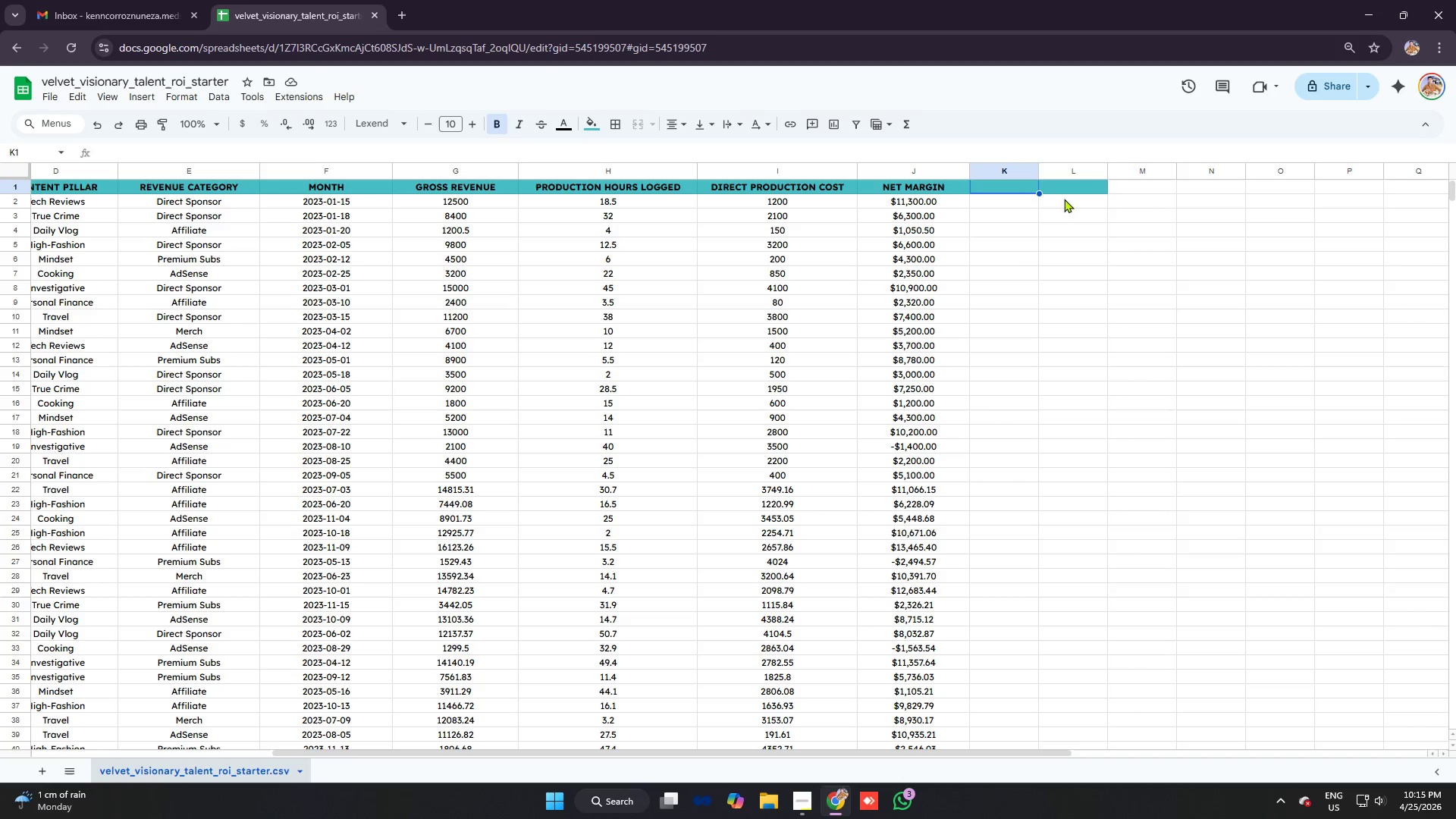 
left_click([1071, 187])
 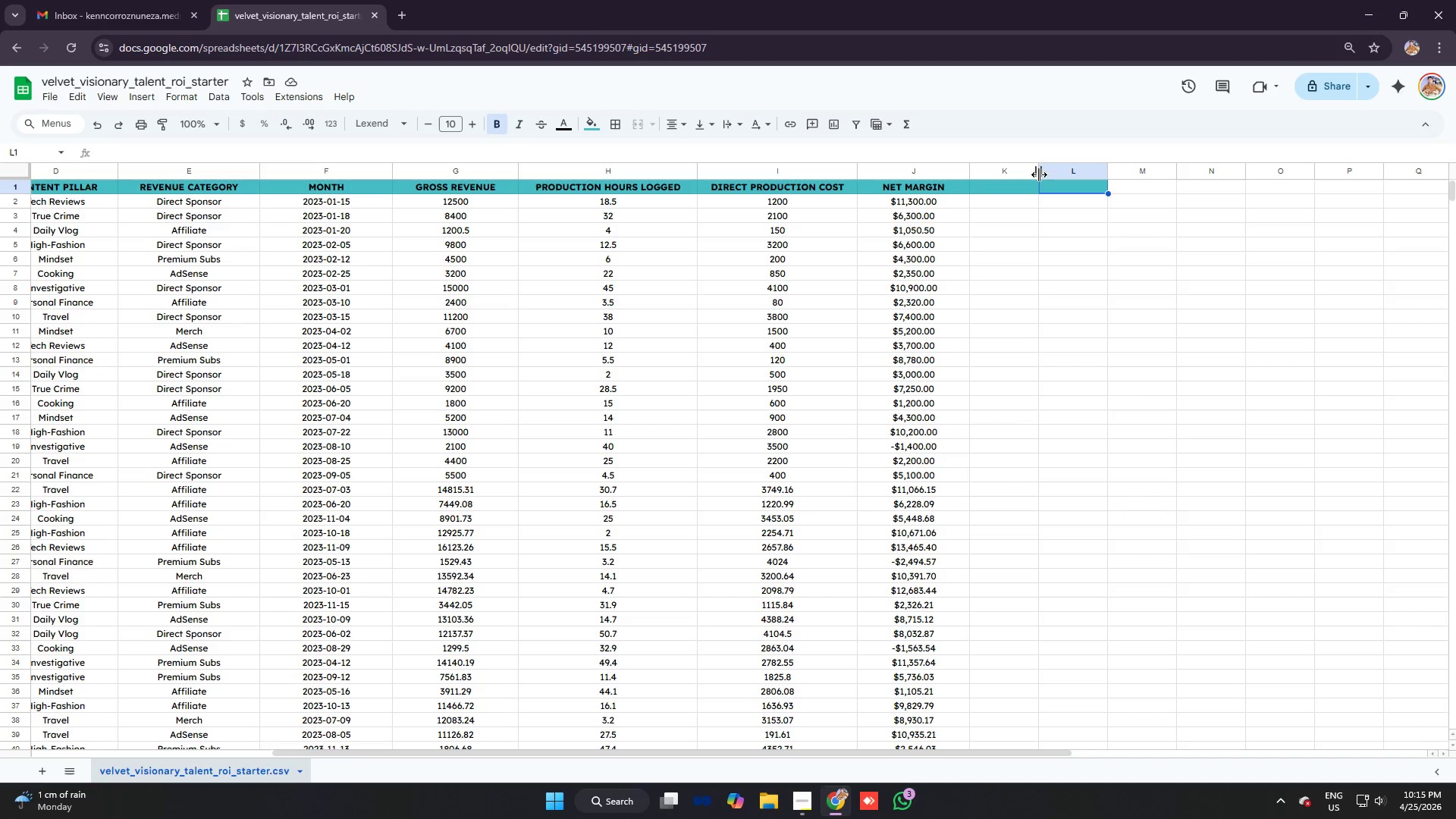 
left_click_drag(start_coordinate=[1039, 173], to_coordinate=[1088, 171])
 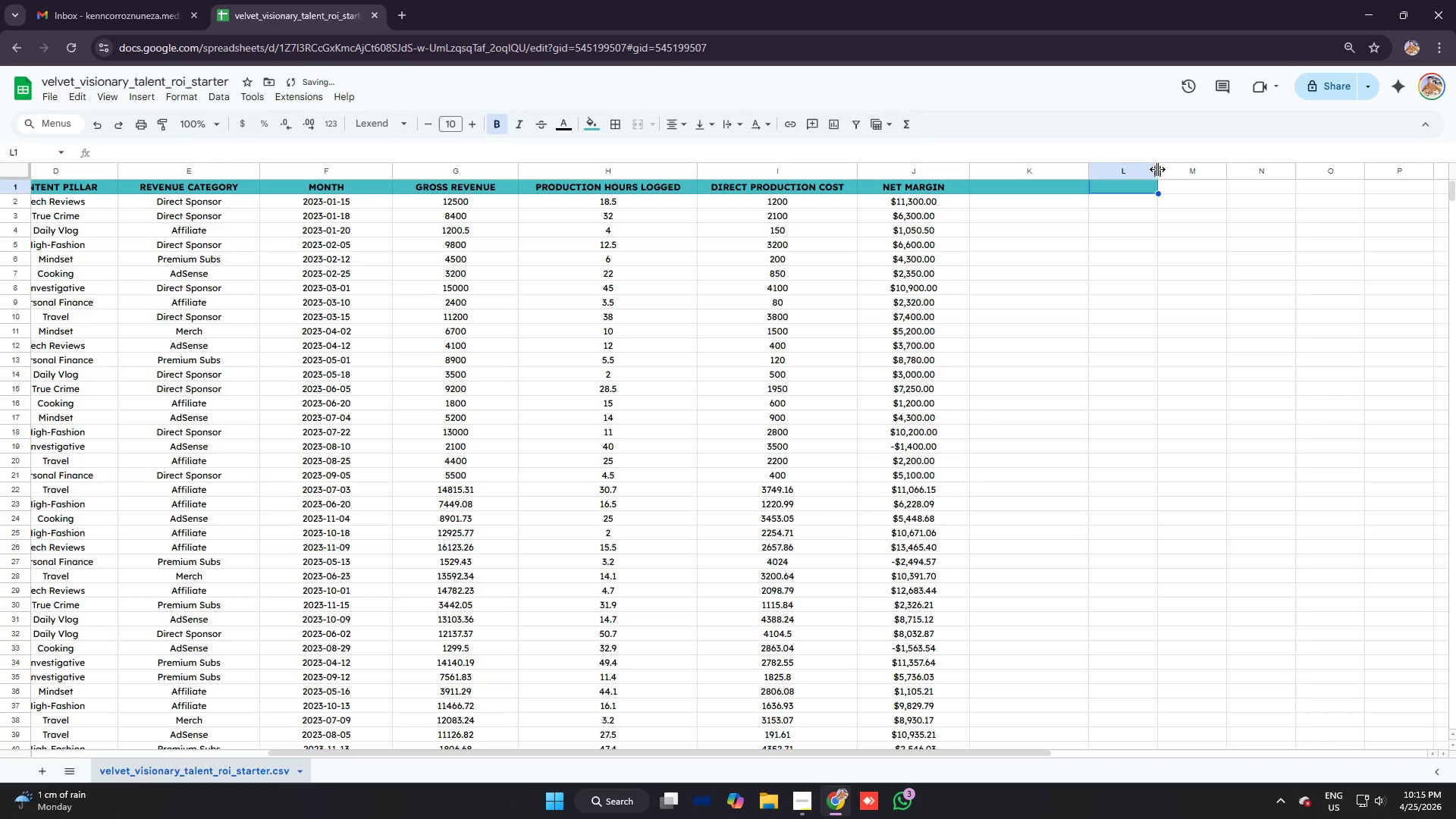 
left_click_drag(start_coordinate=[1154, 169], to_coordinate=[1198, 173])
 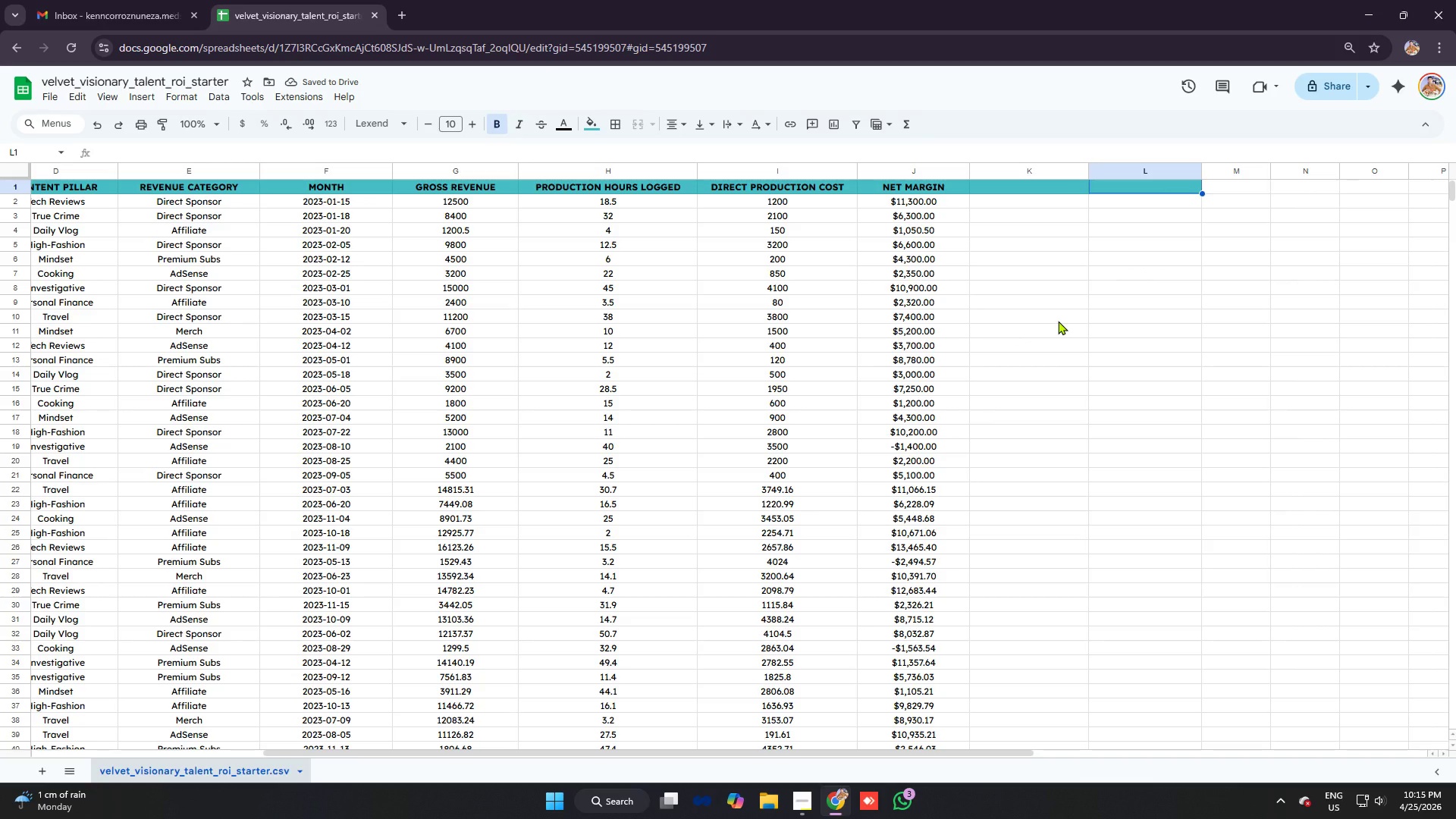 
wait(5.41)
 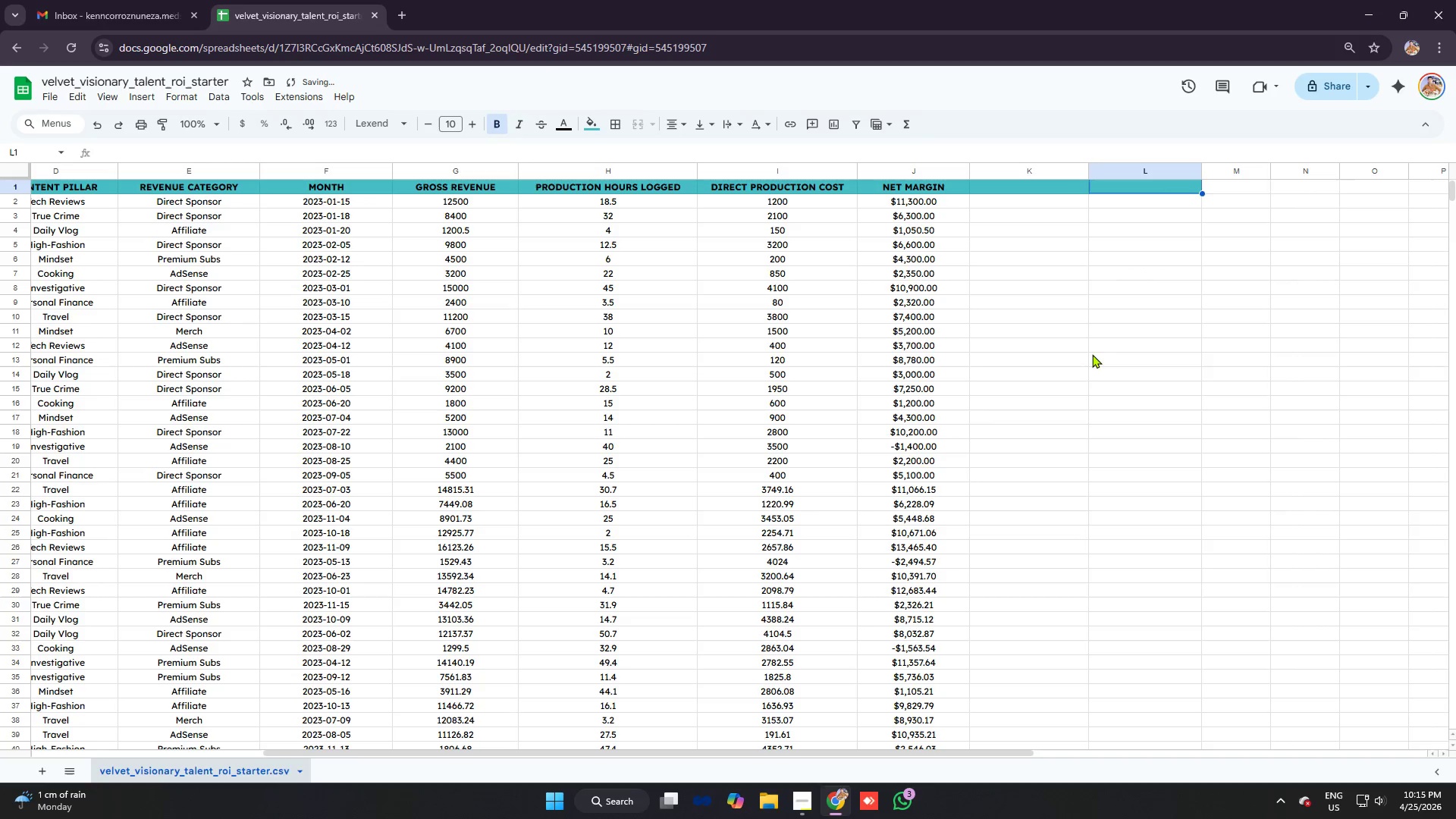 
left_click([1018, 182])
 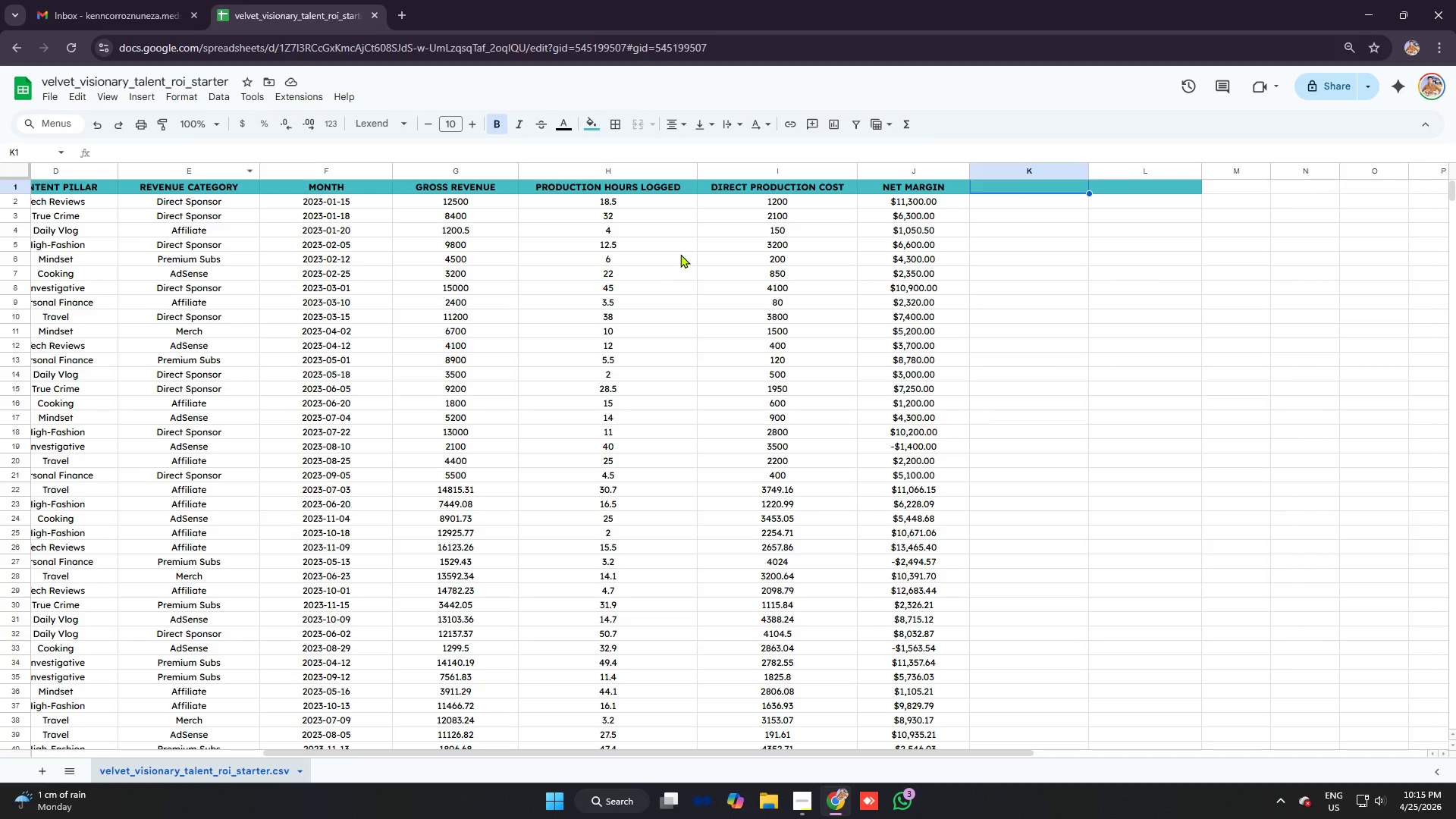 
type(roi (%))
 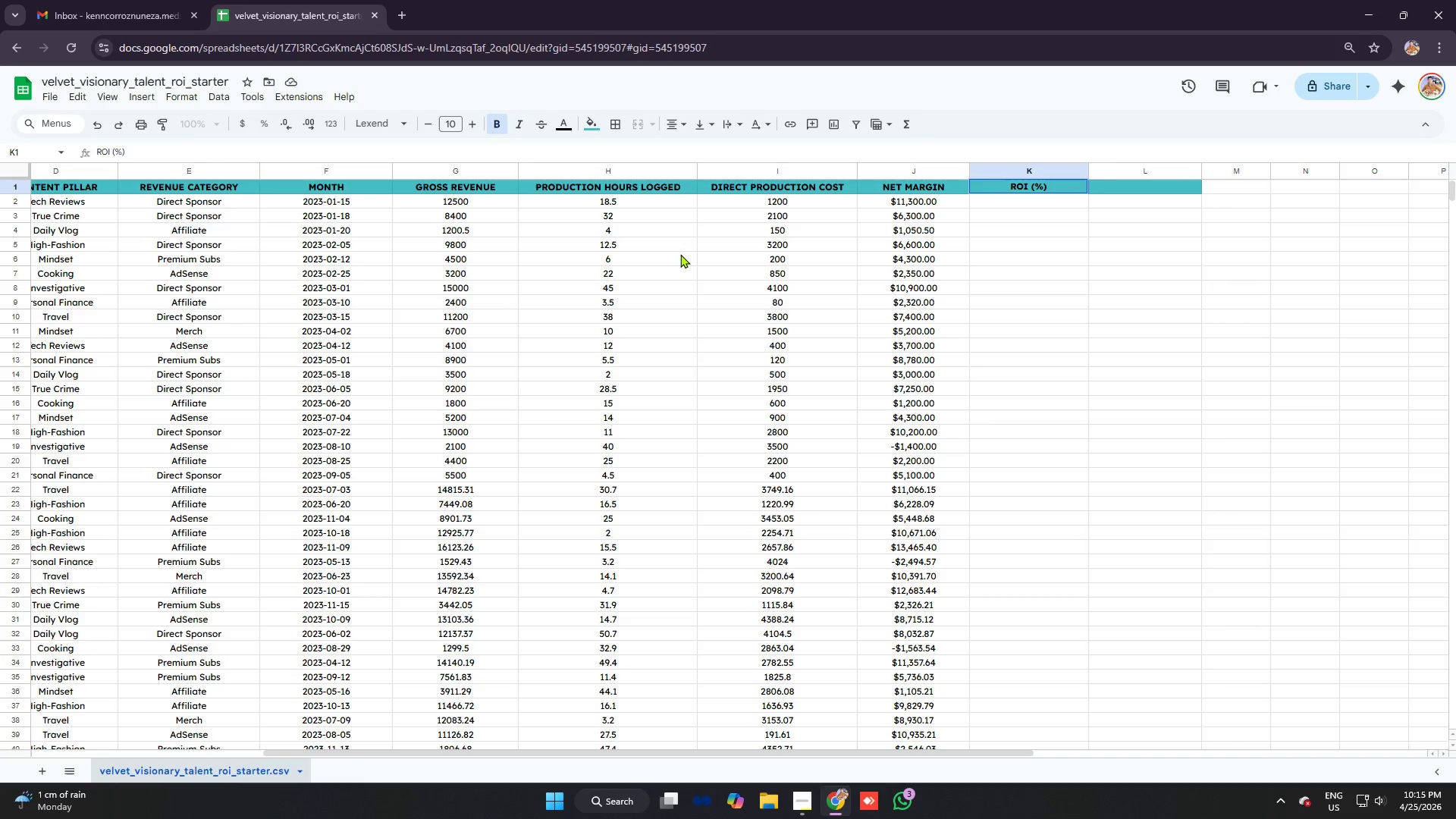 
key(Enter)
 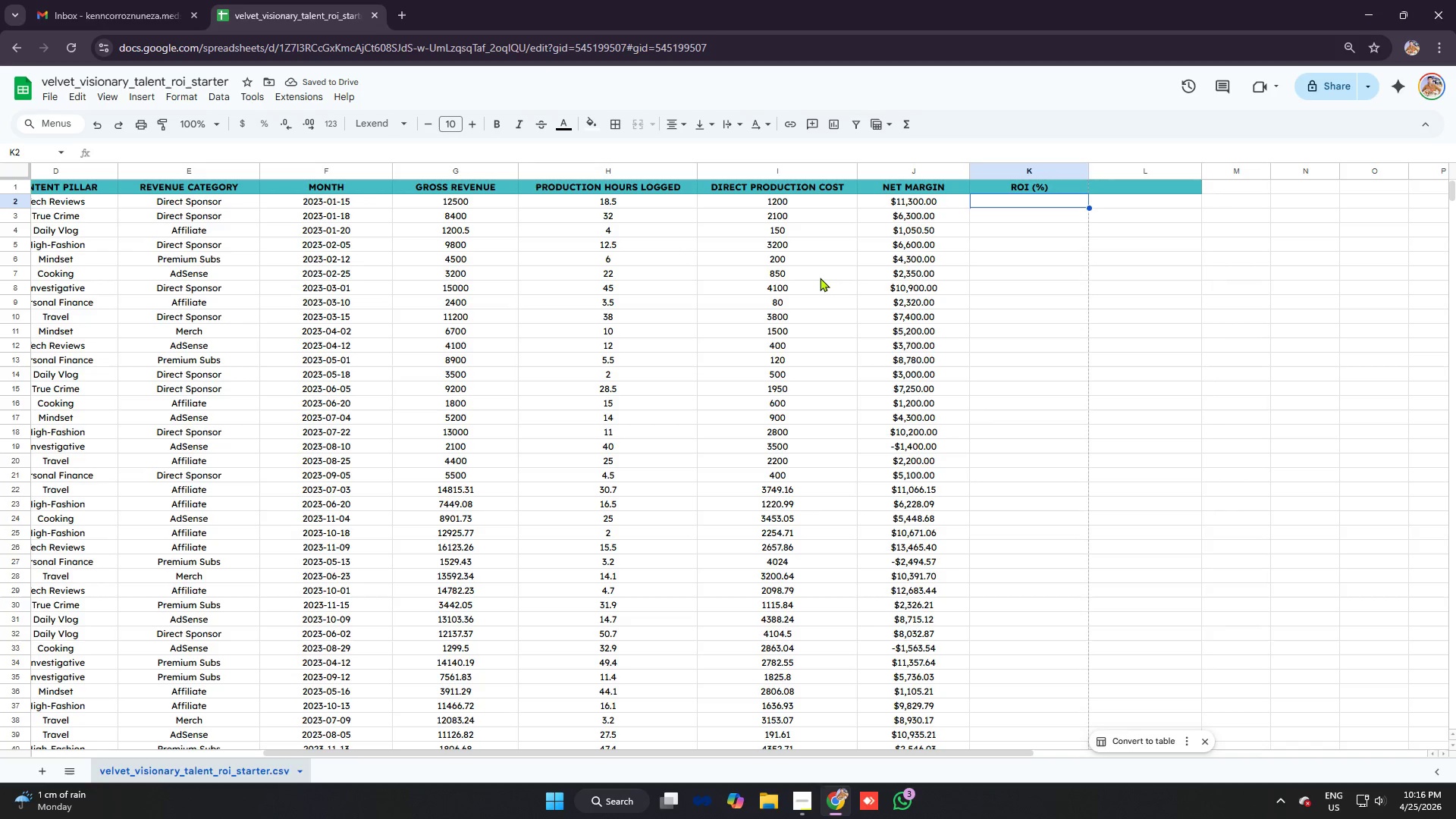 
wait(8.12)
 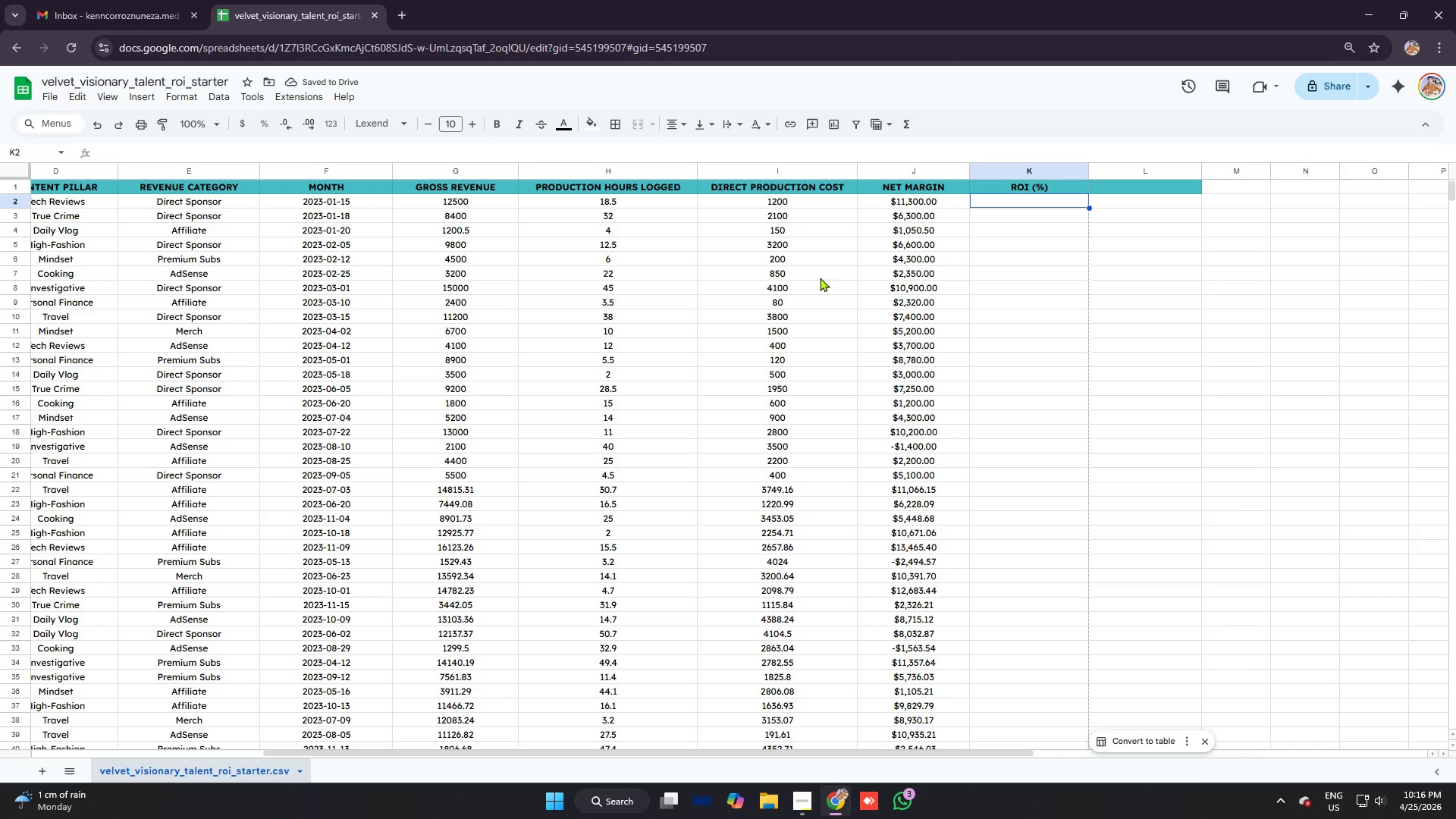 
left_click_drag(start_coordinate=[1090, 166], to_coordinate=[1094, 166])
 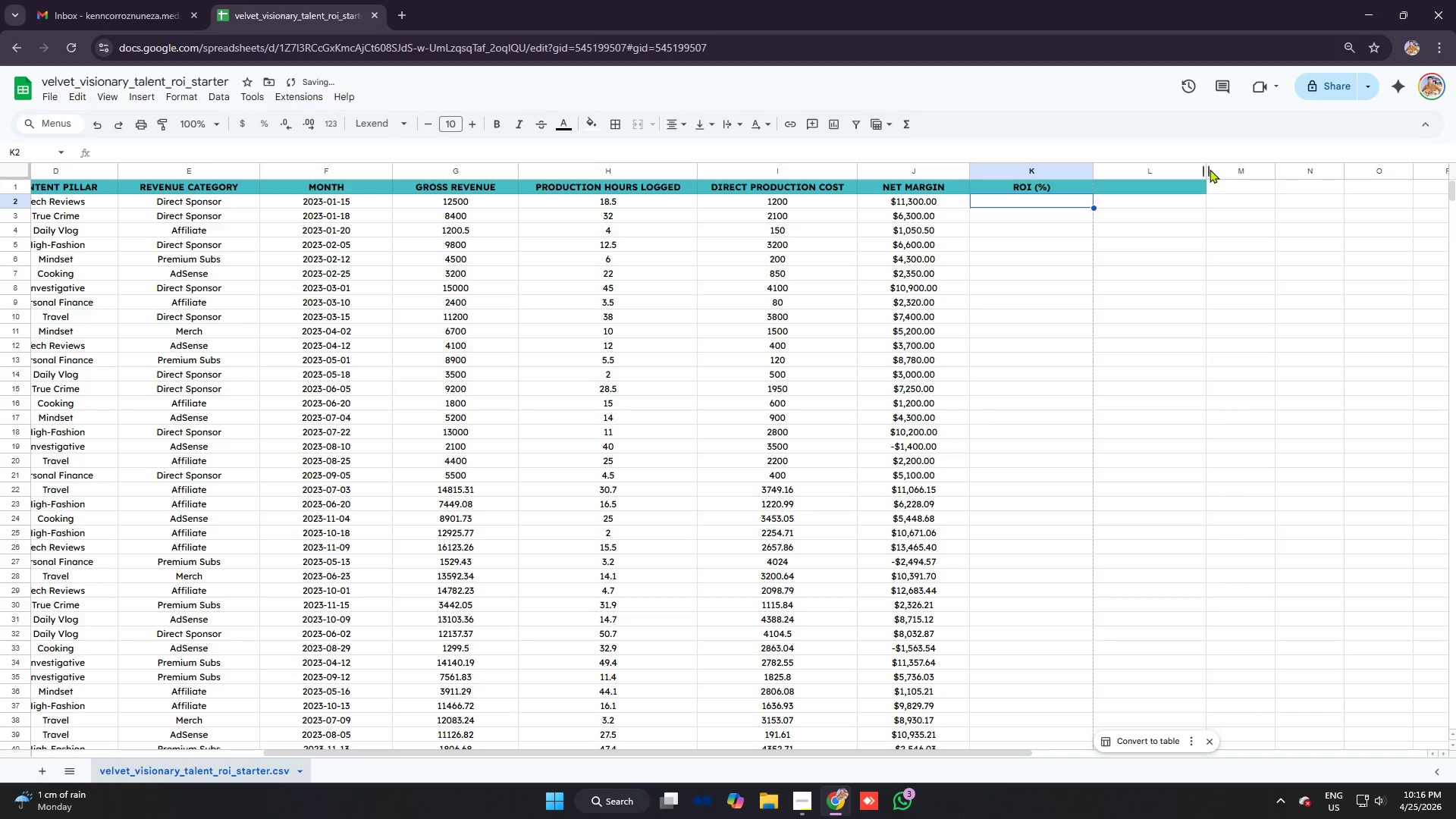 
left_click_drag(start_coordinate=[1209, 168], to_coordinate=[1227, 168])
 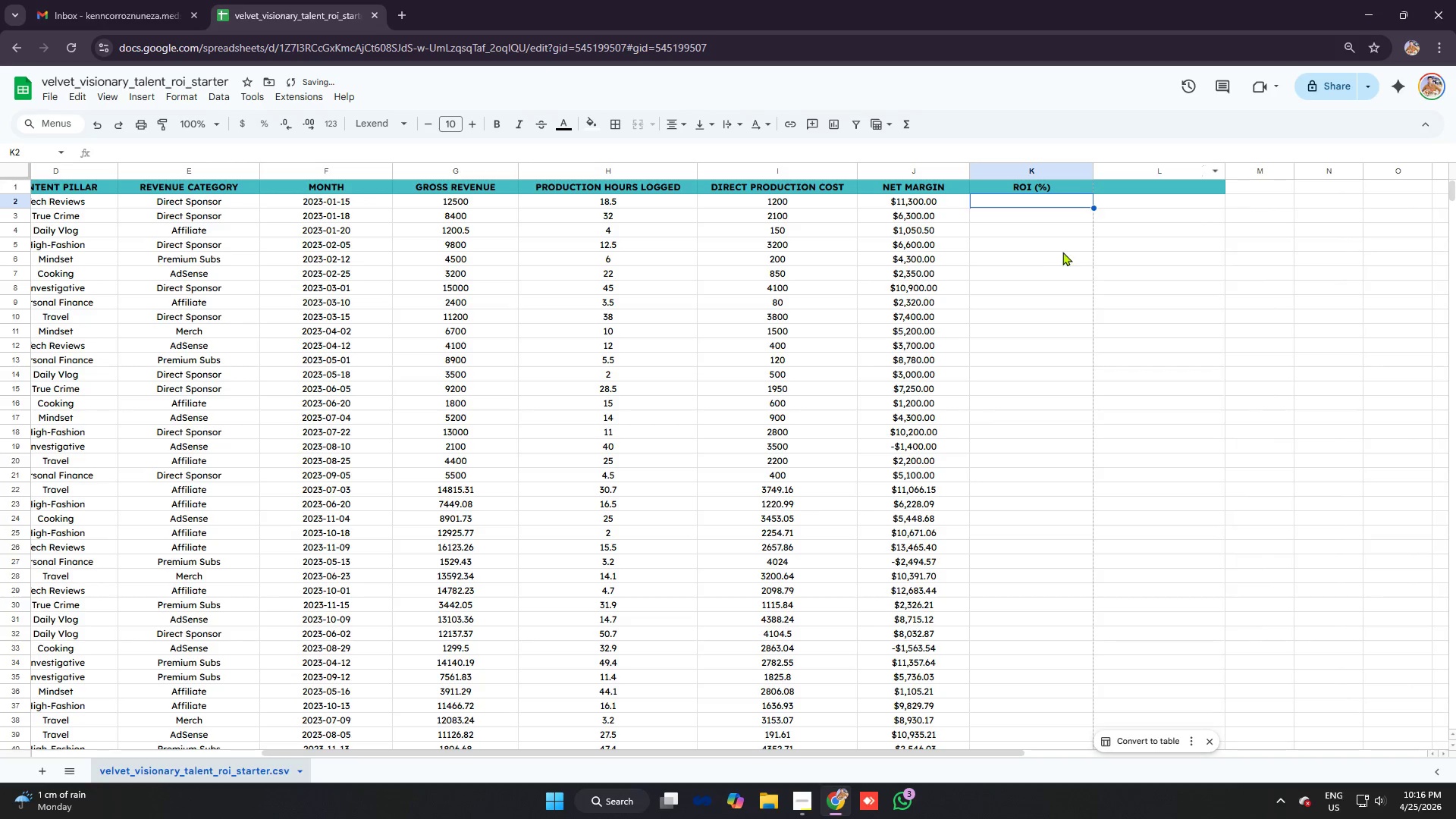 
left_click_drag(start_coordinate=[1051, 246], to_coordinate=[1046, 241])
 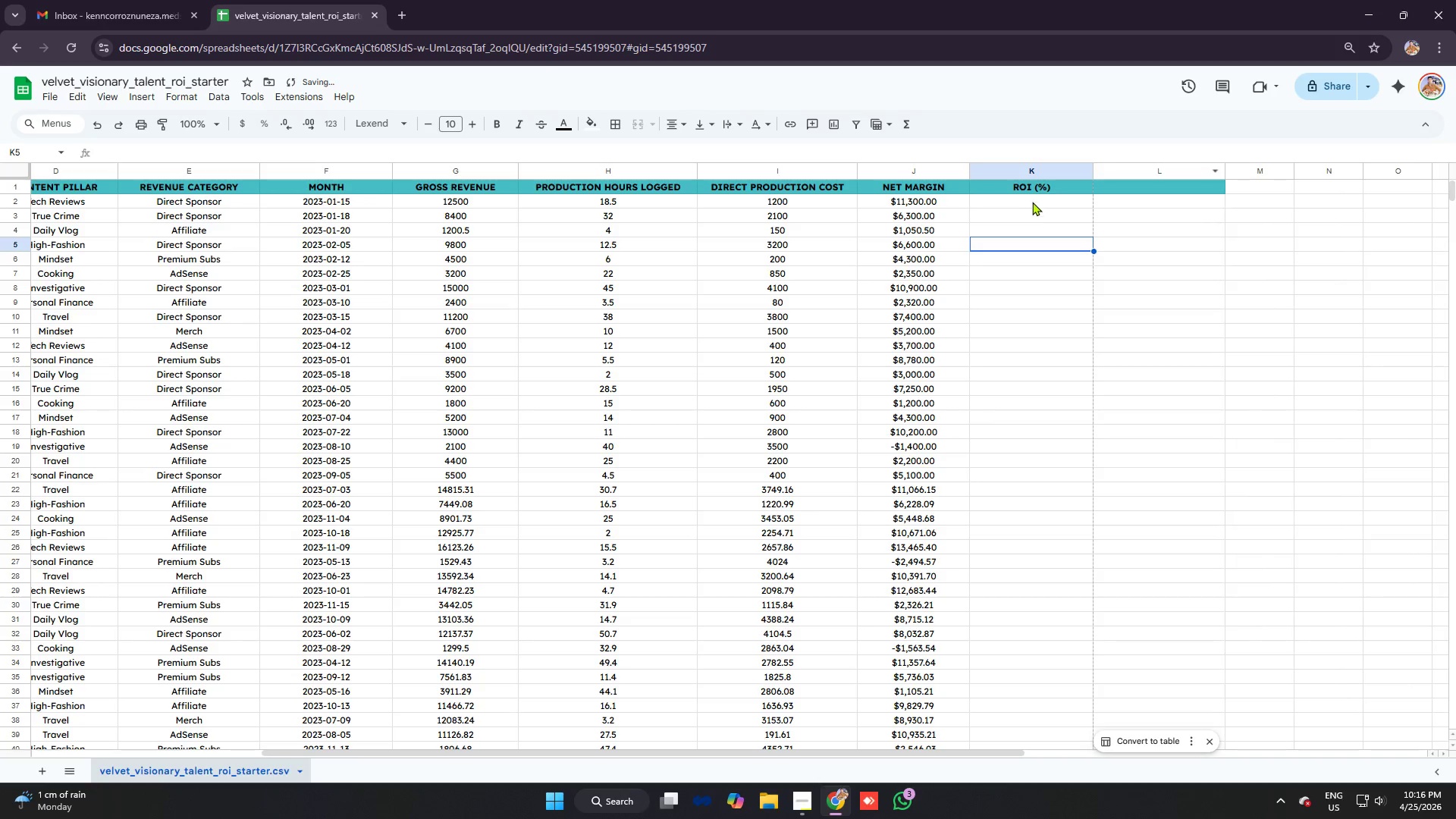 
left_click([1033, 199])
 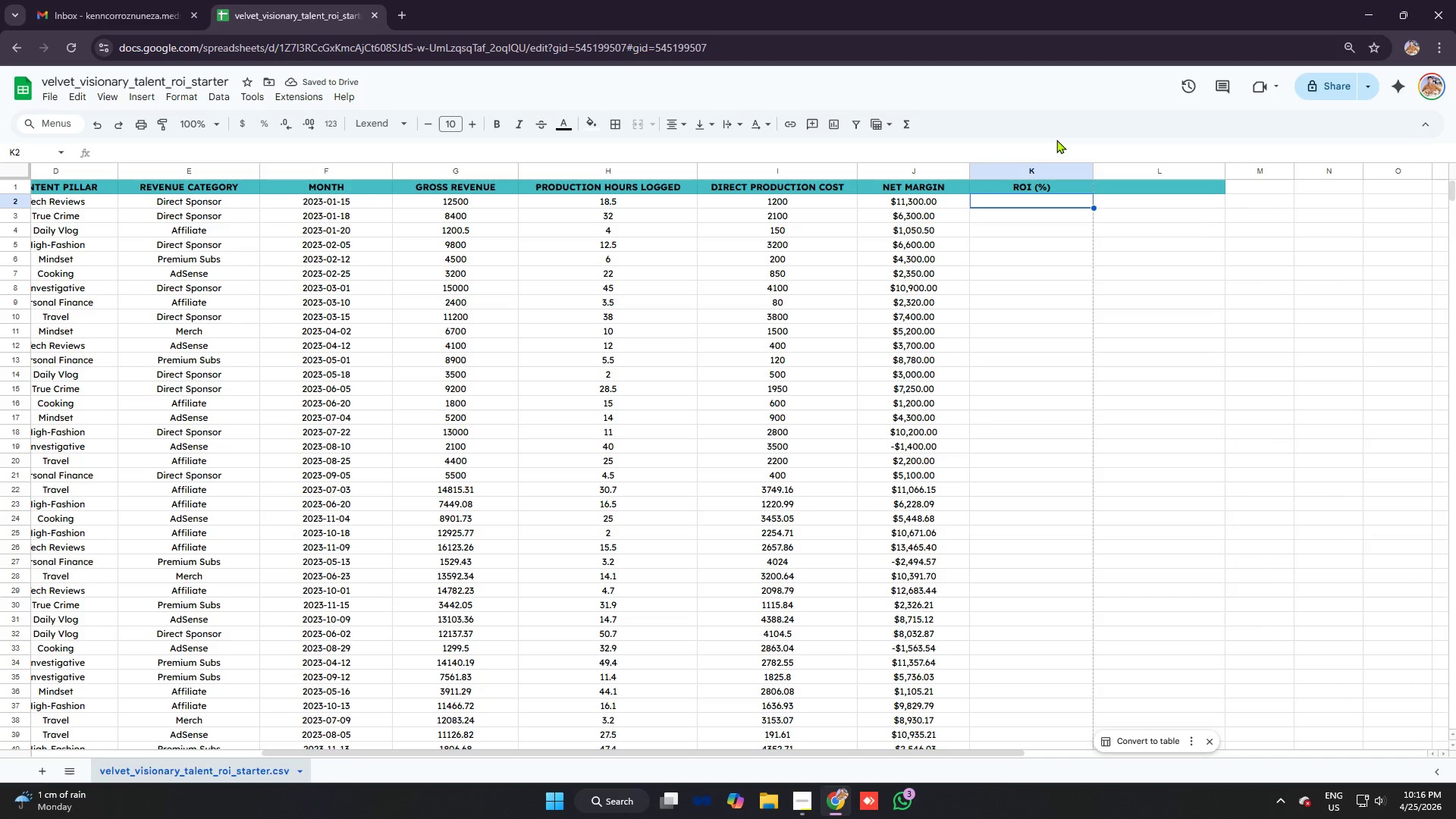 
type(=iferrq)
key(Tab)
key(Backspace)
key(Tab)
type(j2/i2,0)
 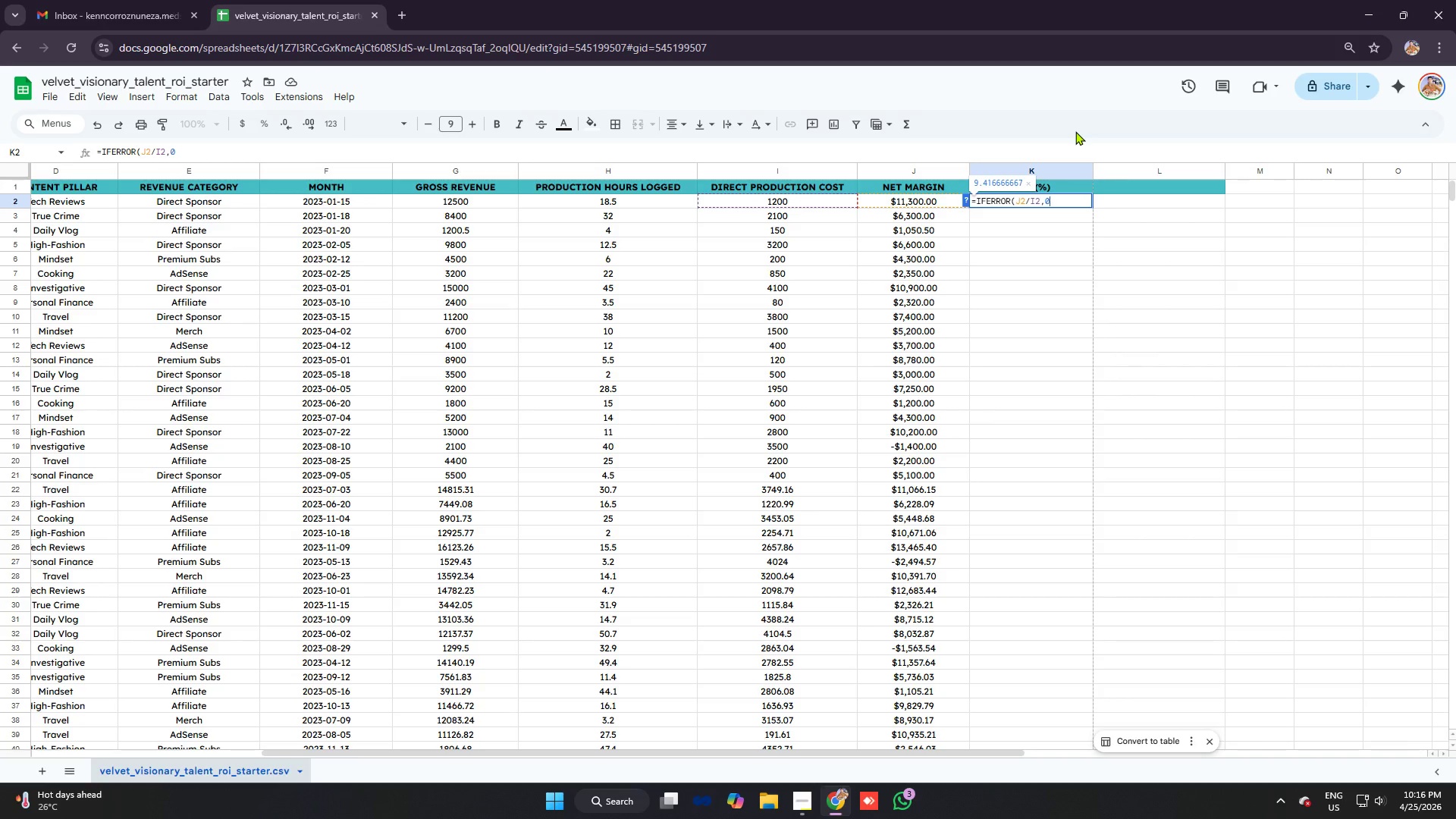 
wait(8.17)
 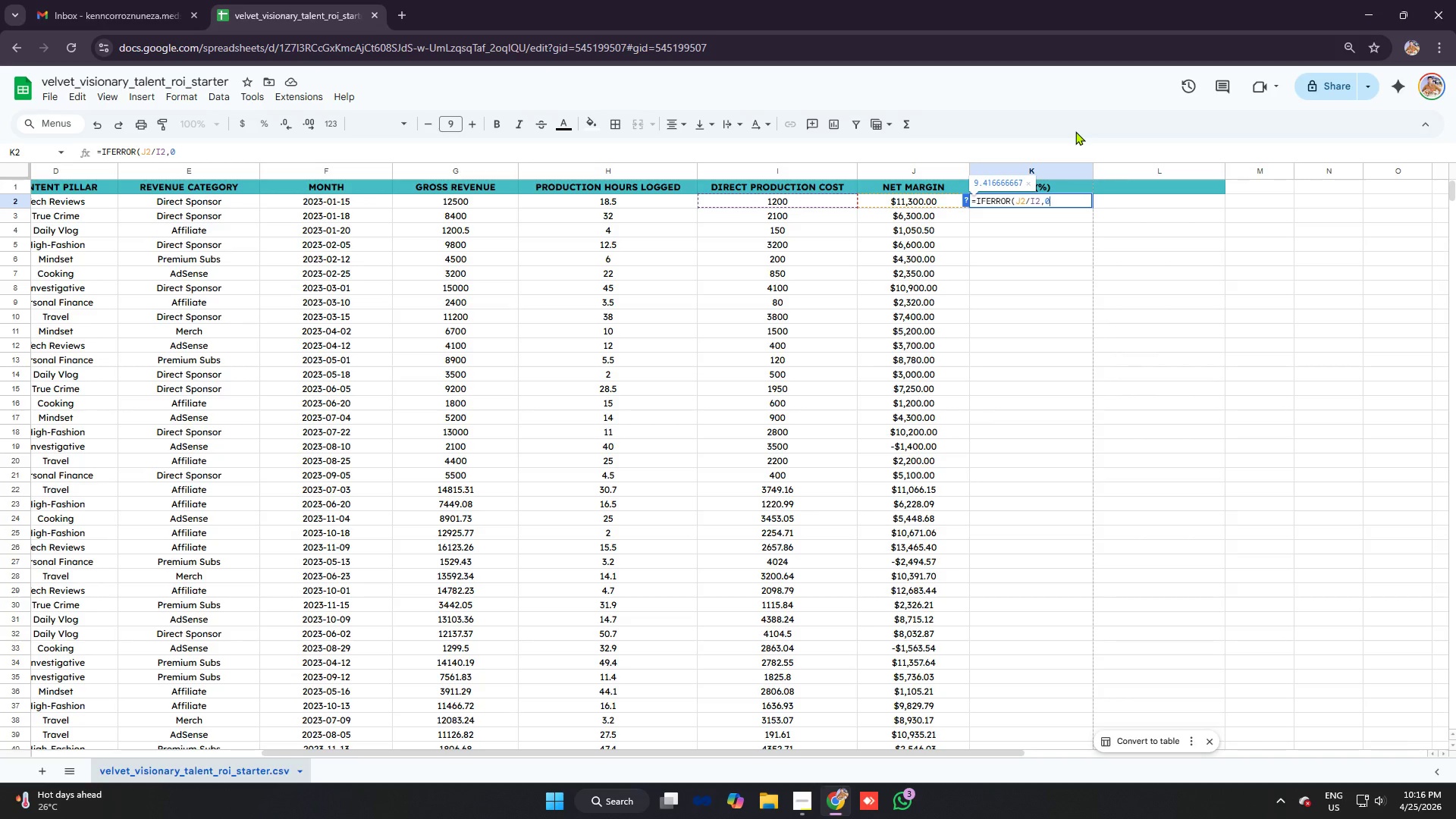 
key(Enter)
 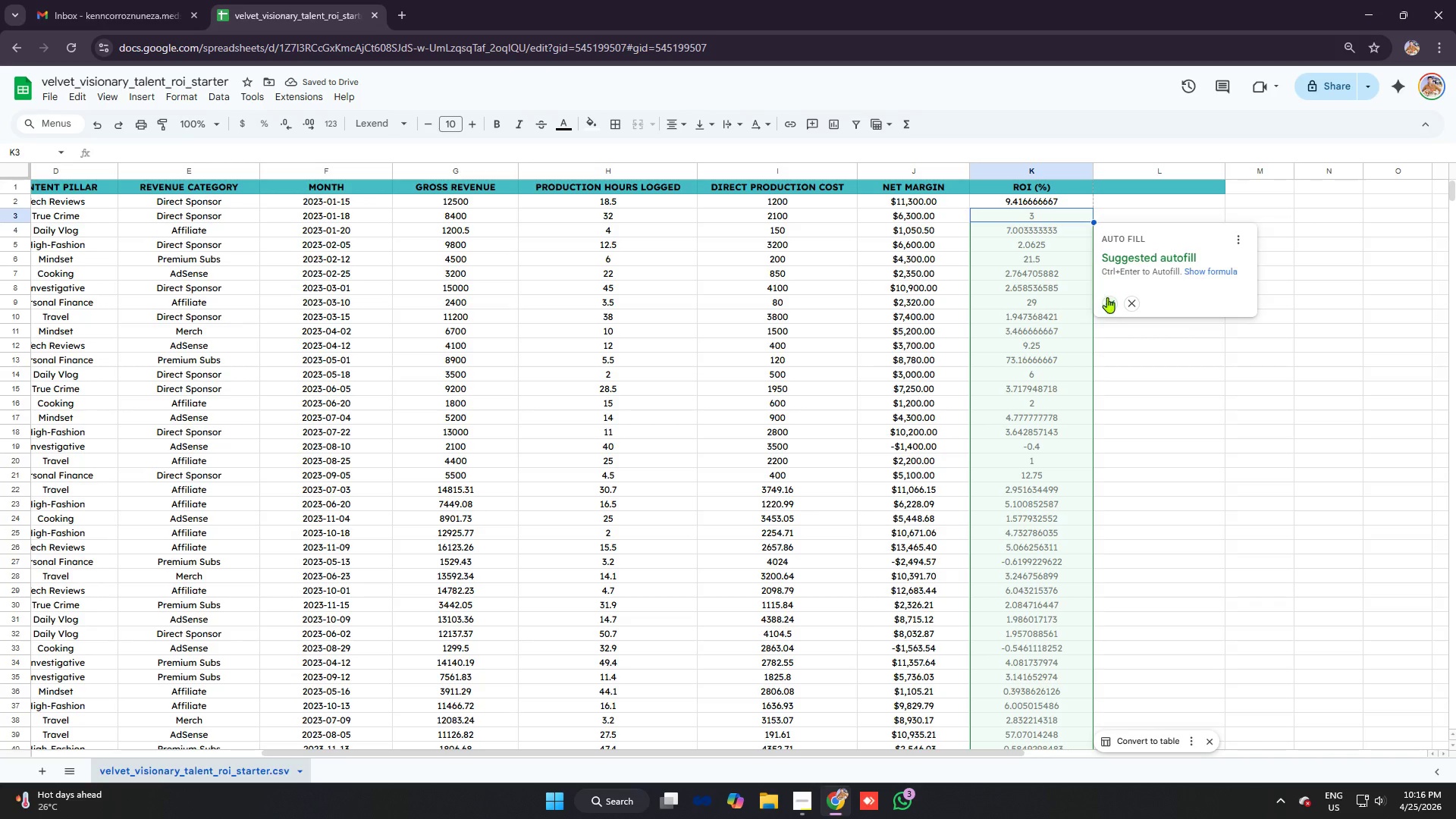 
wait(5.36)
 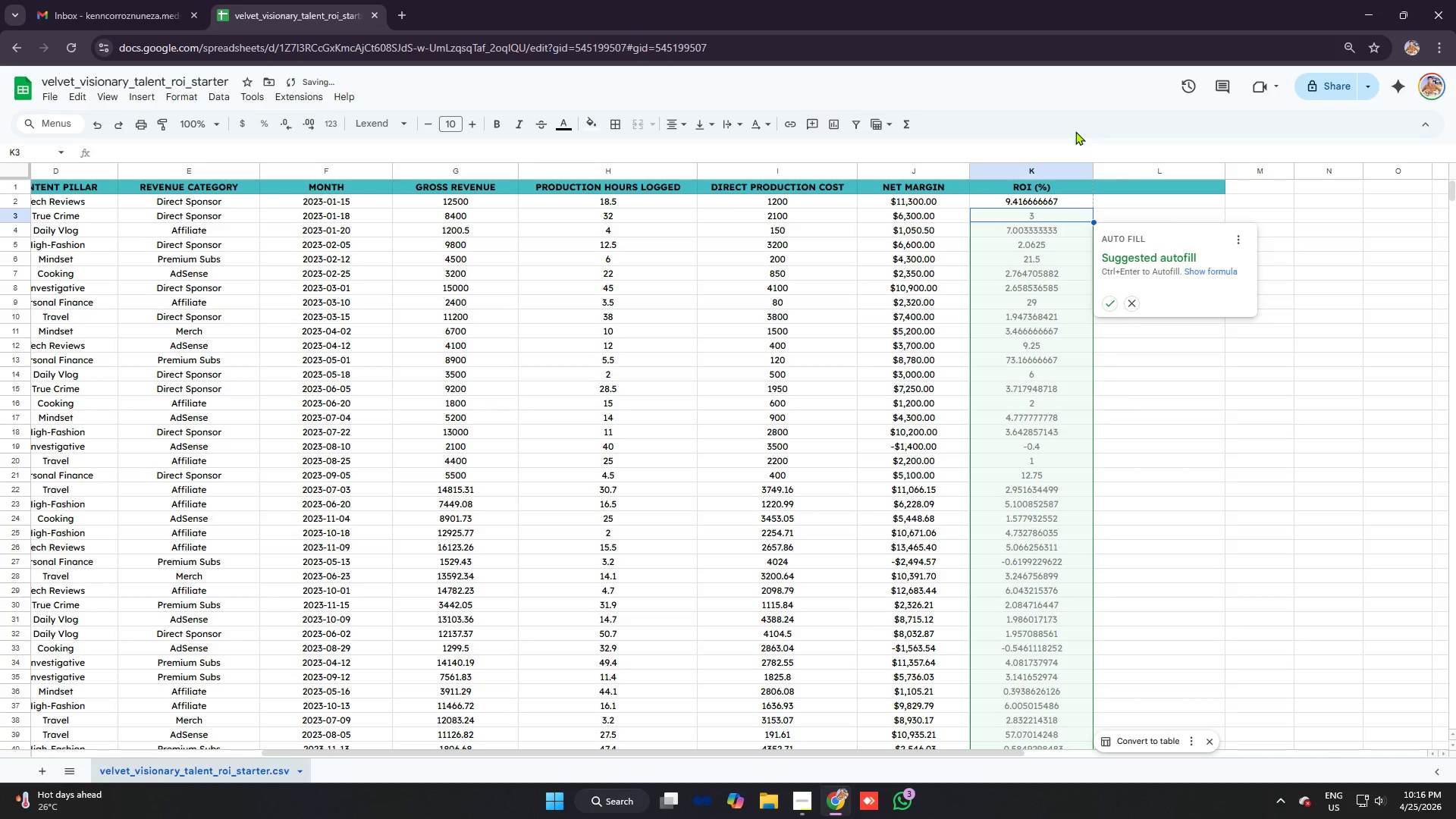 
left_click([1050, 199])
 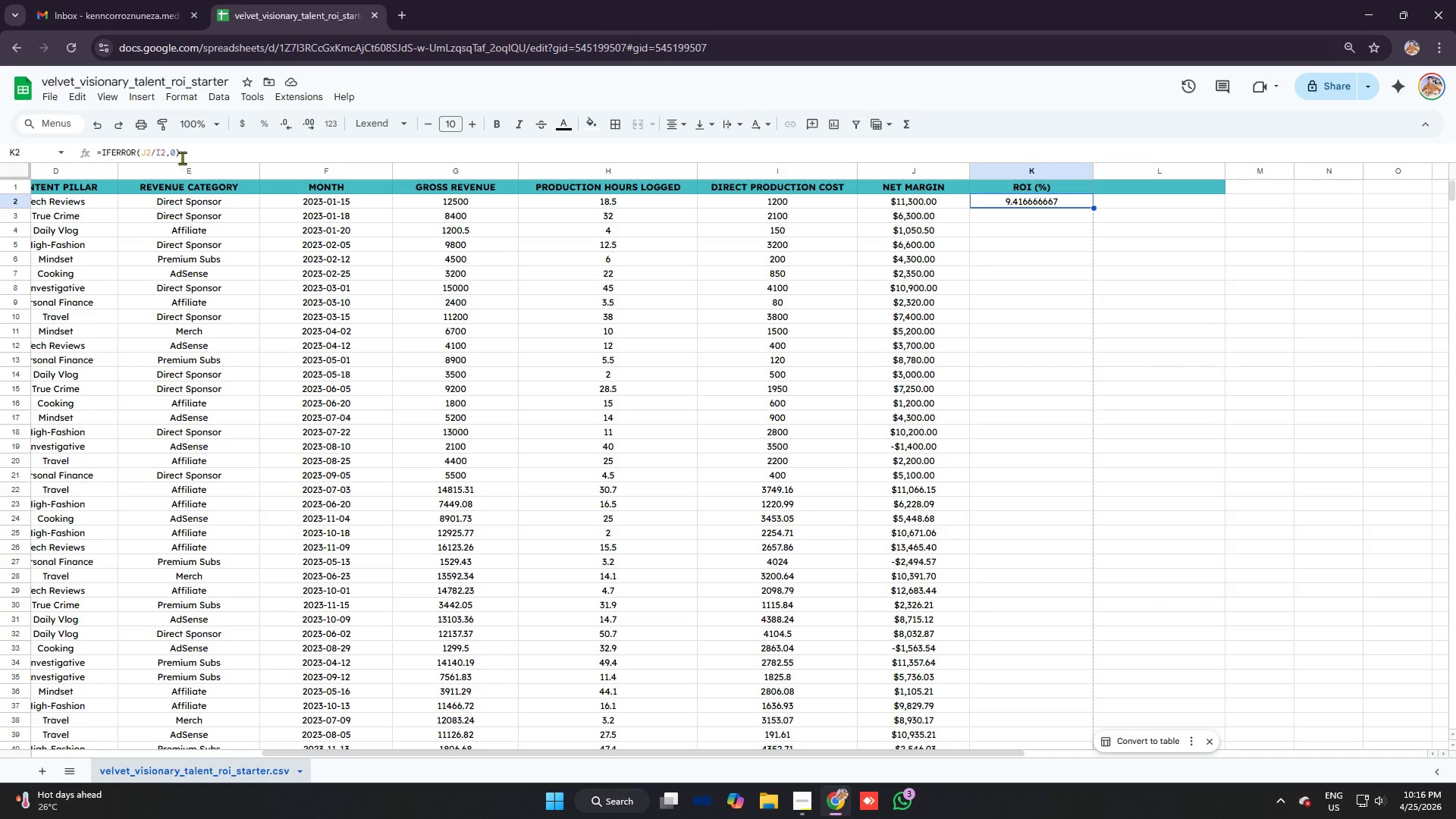 
left_click_drag(start_coordinate=[174, 148], to_coordinate=[165, 147])
 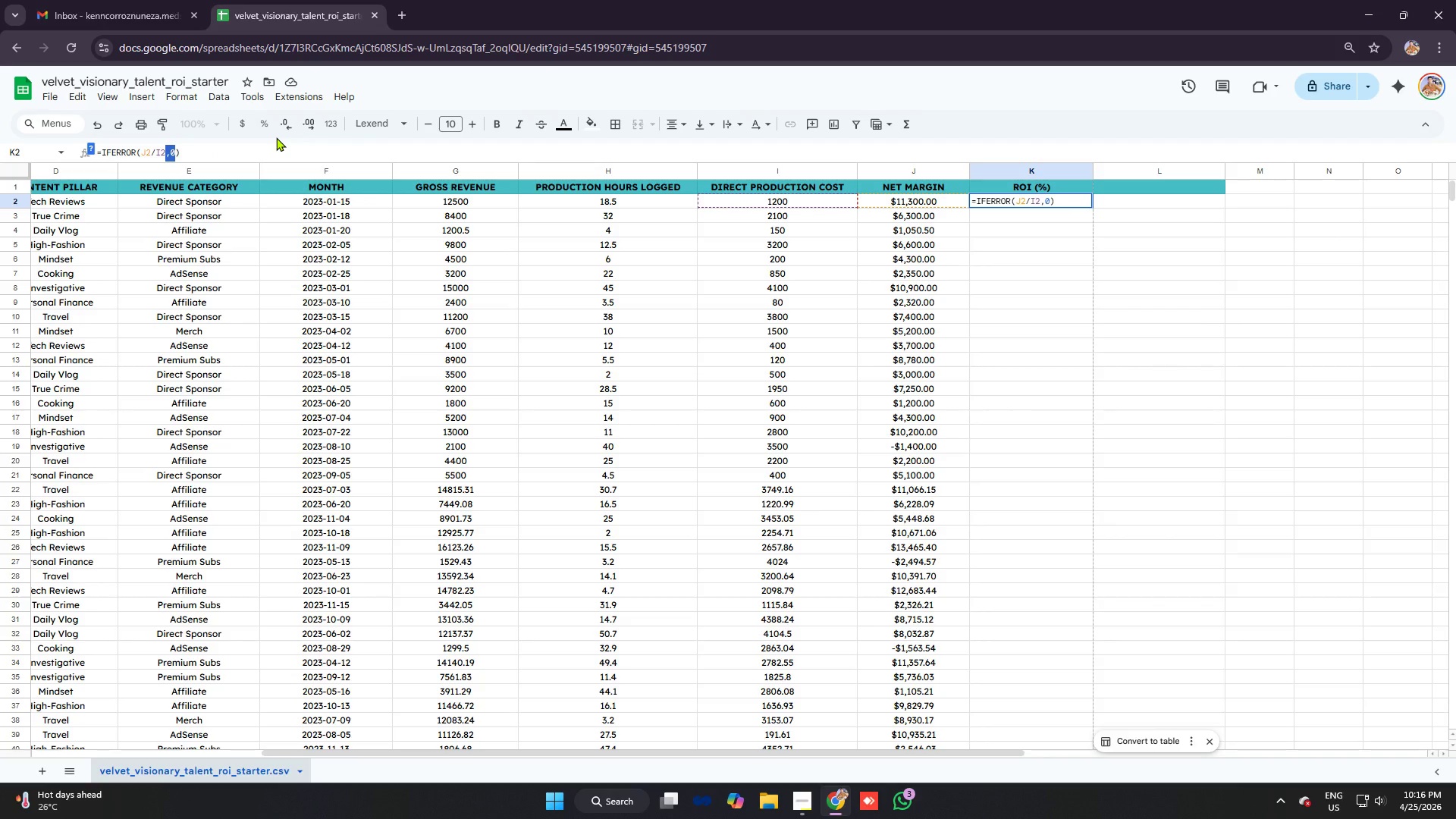 
key(Control+C)
 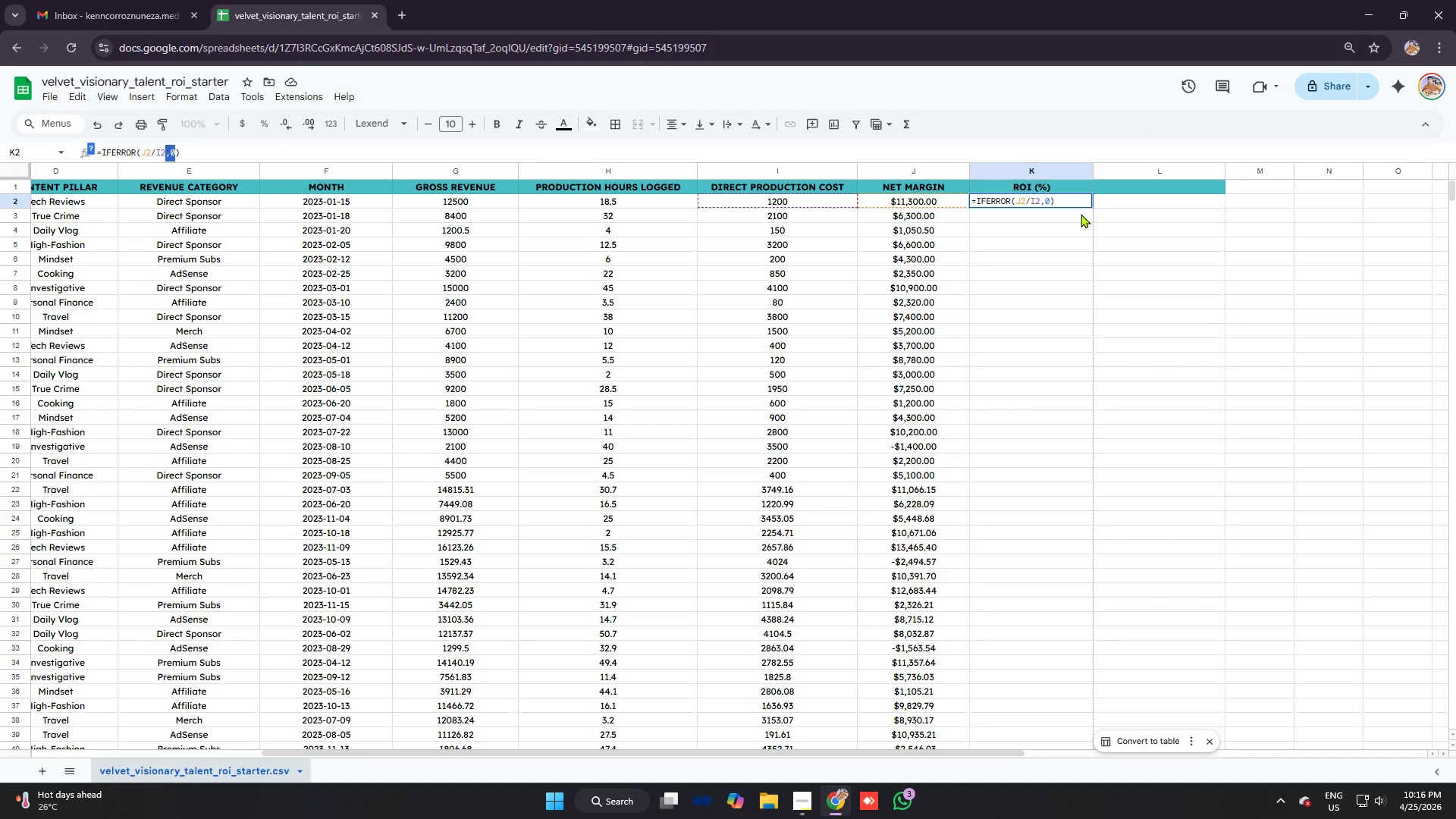 
left_click([1049, 221])
 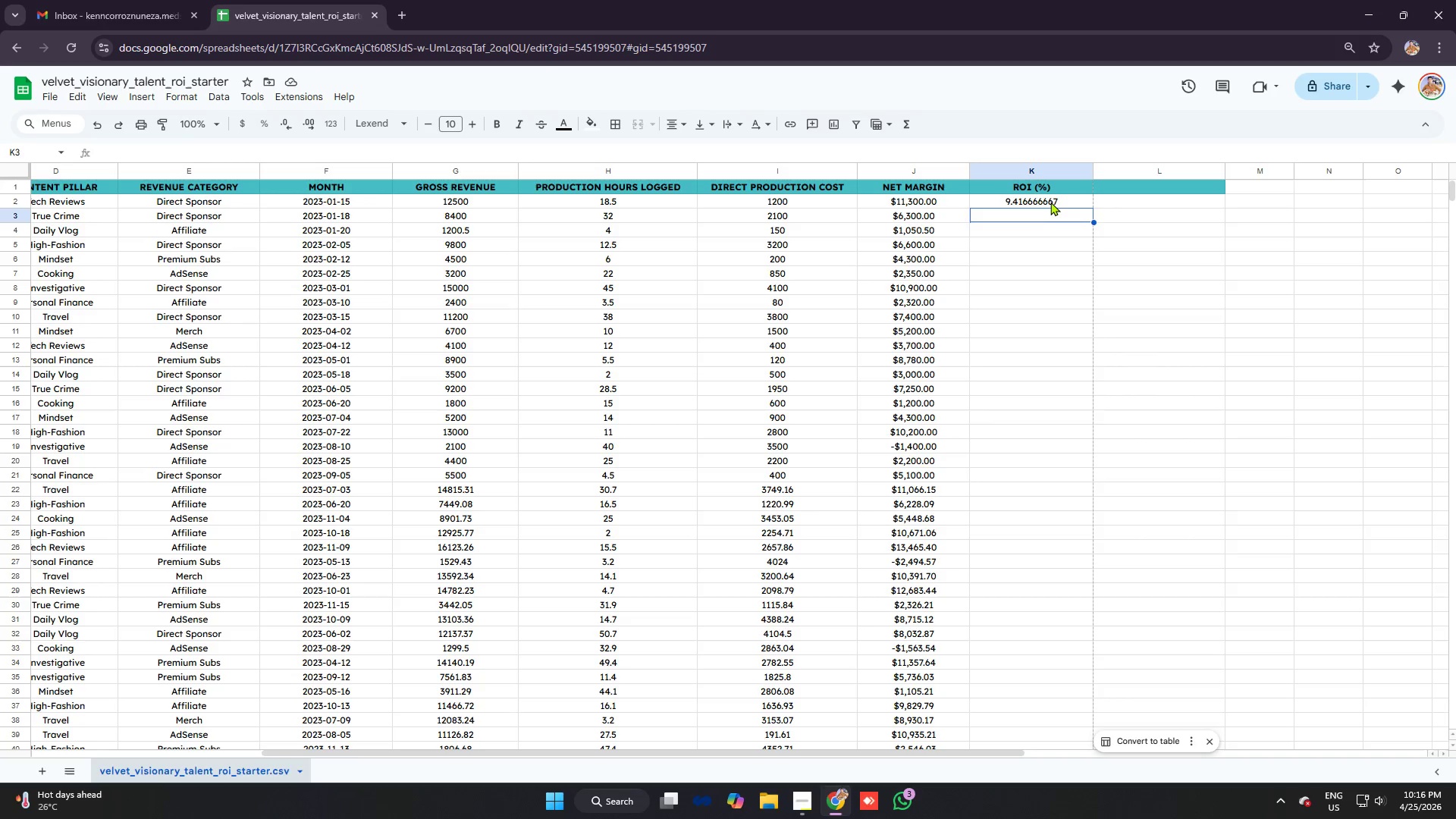 
left_click([1050, 200])
 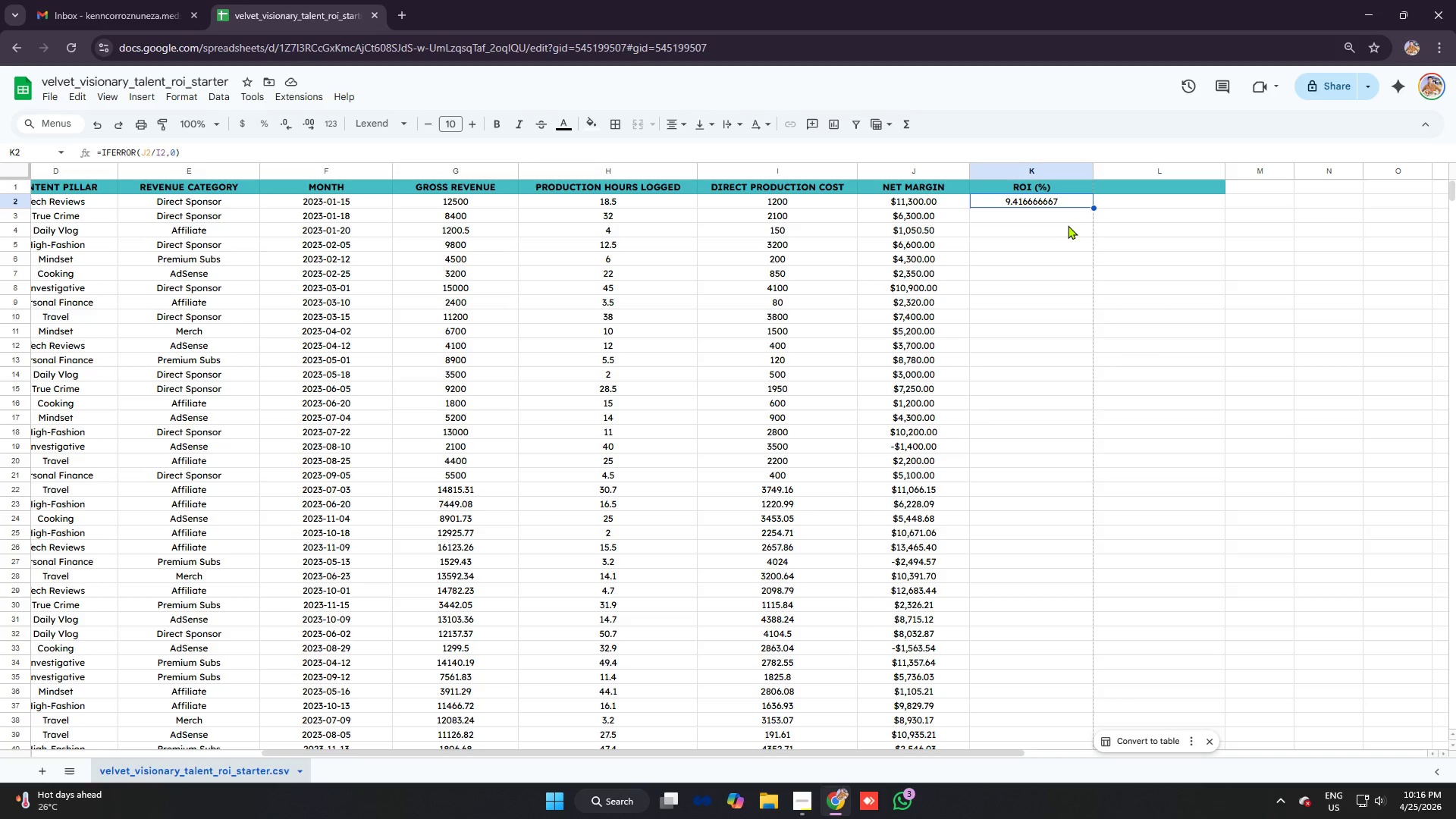 
left_click([1059, 216])
 